 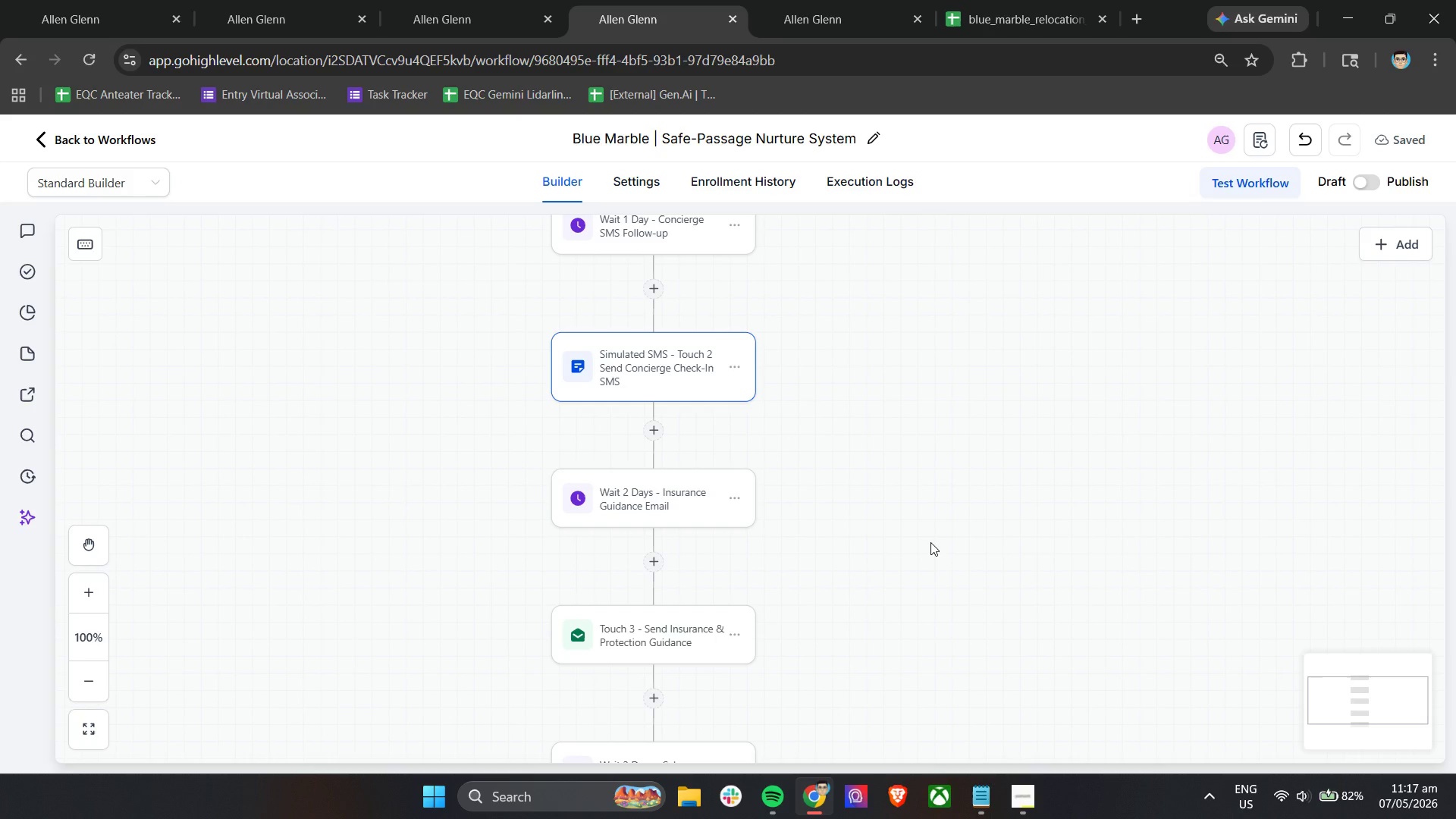 
scroll: coordinate [930, 542], scroll_direction: up, amount: 10.0
 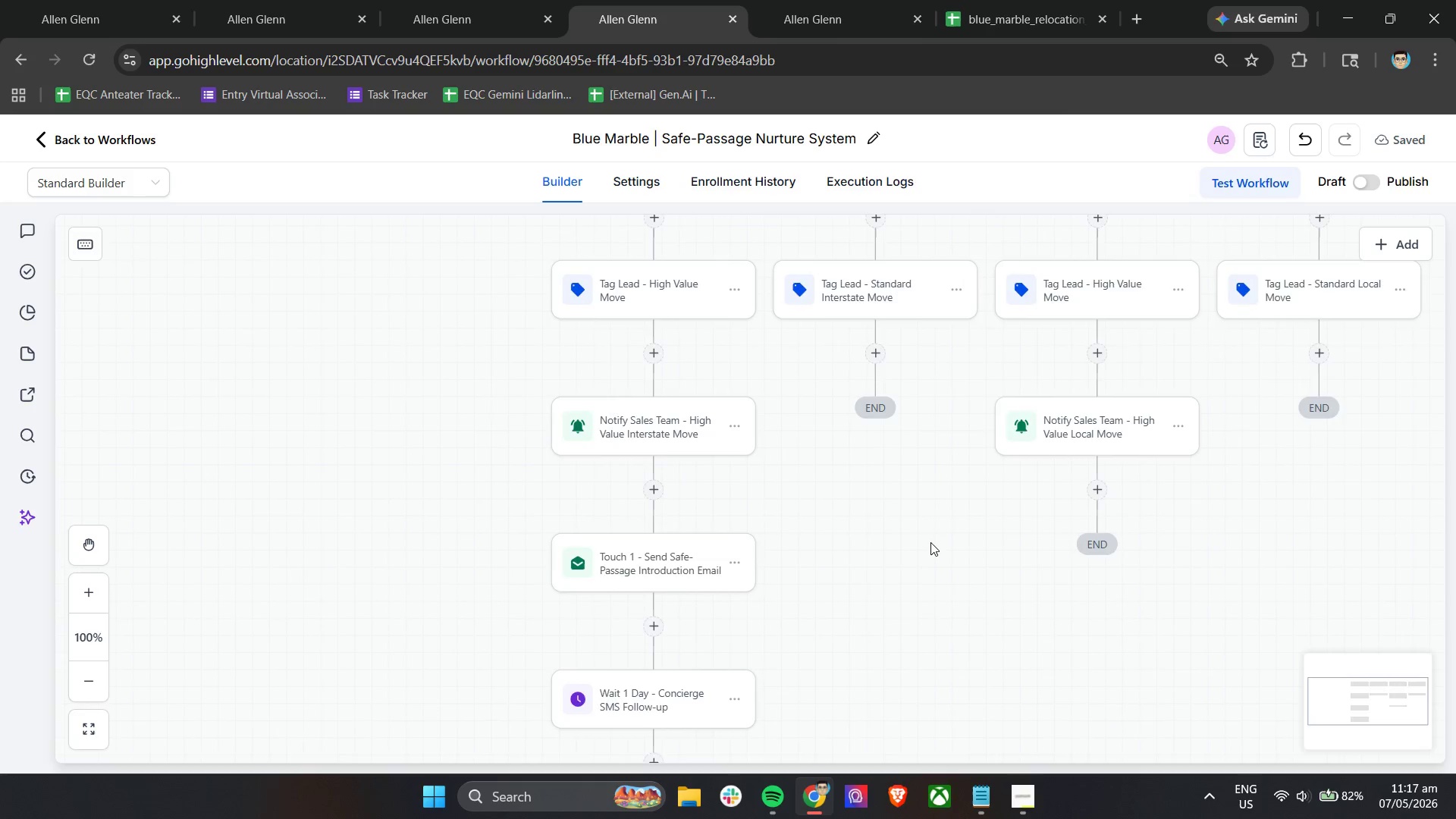 
scroll: coordinate [930, 542], scroll_direction: down, amount: 2.0
 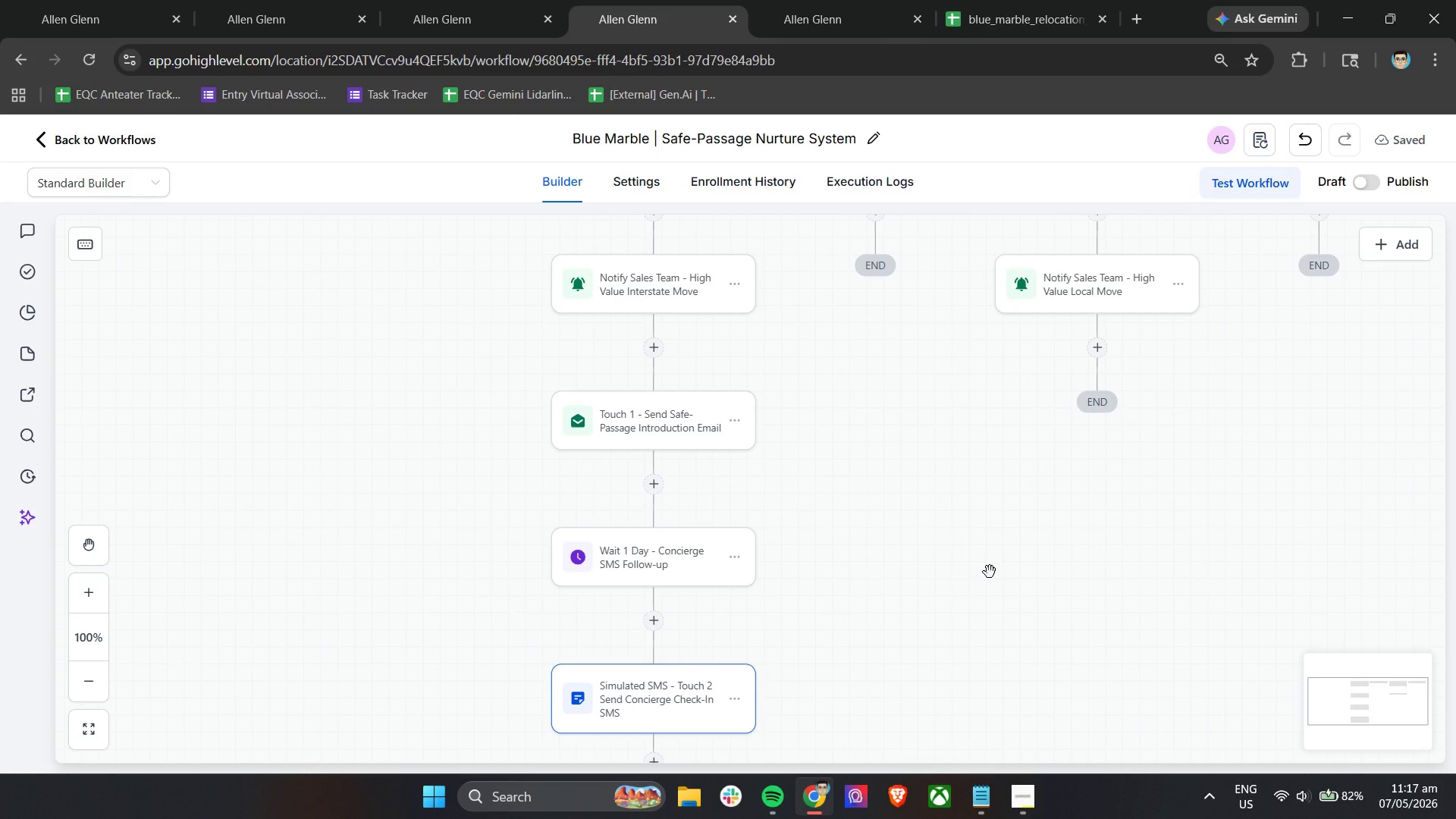 
wait(13.48)
 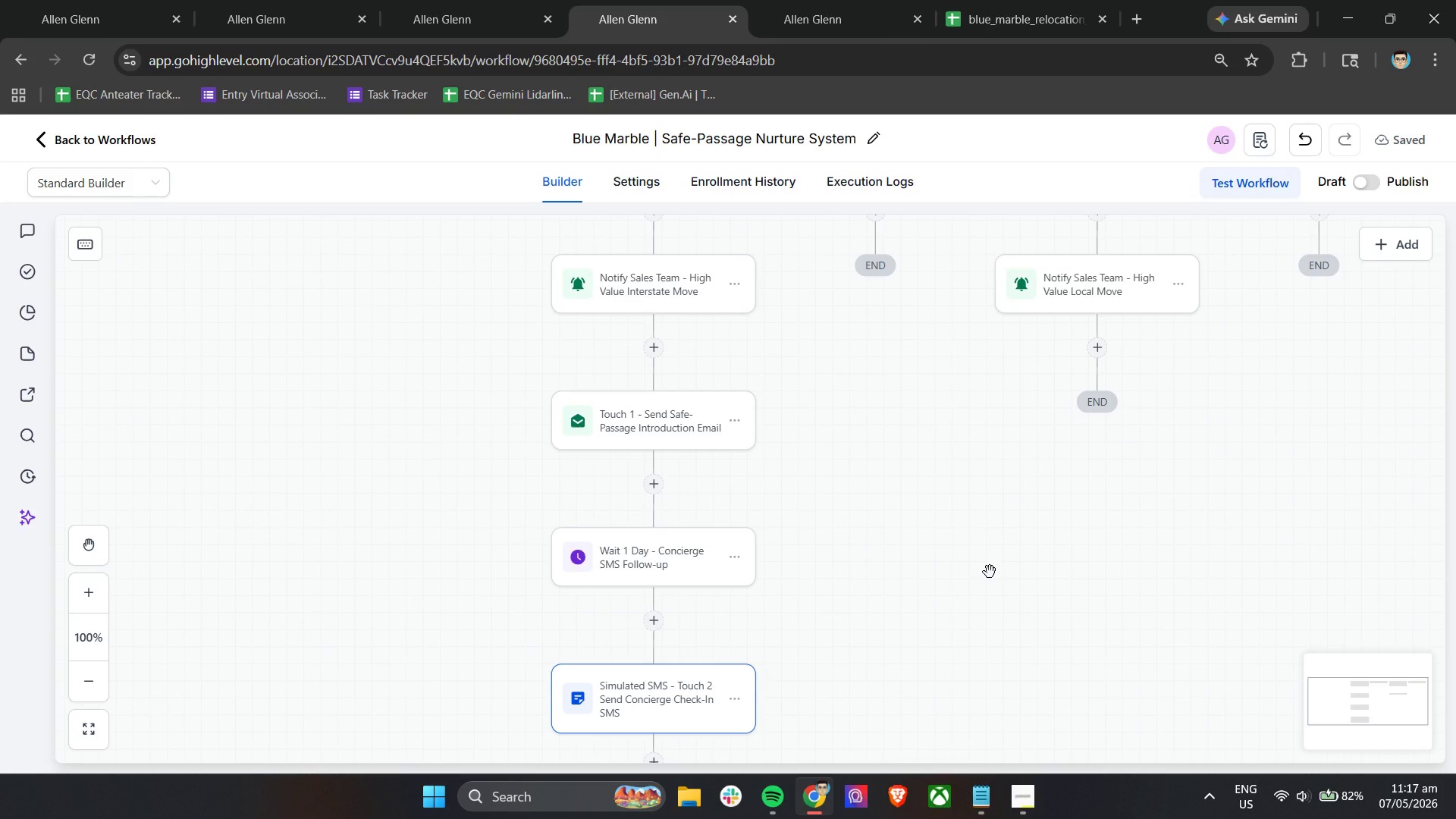 
scroll: coordinate [990, 572], scroll_direction: down, amount: 8.0
 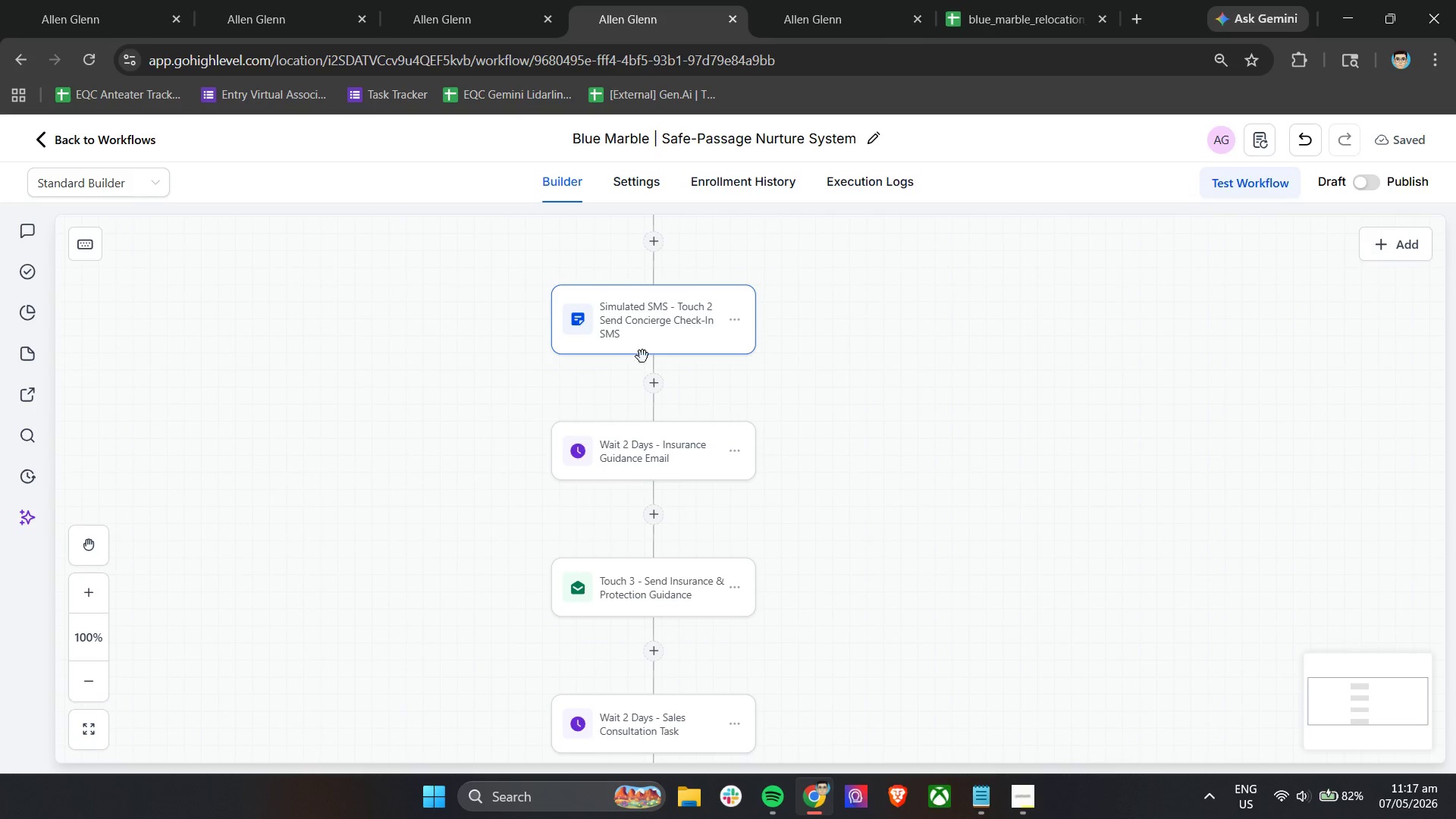 
double_click([649, 345])
 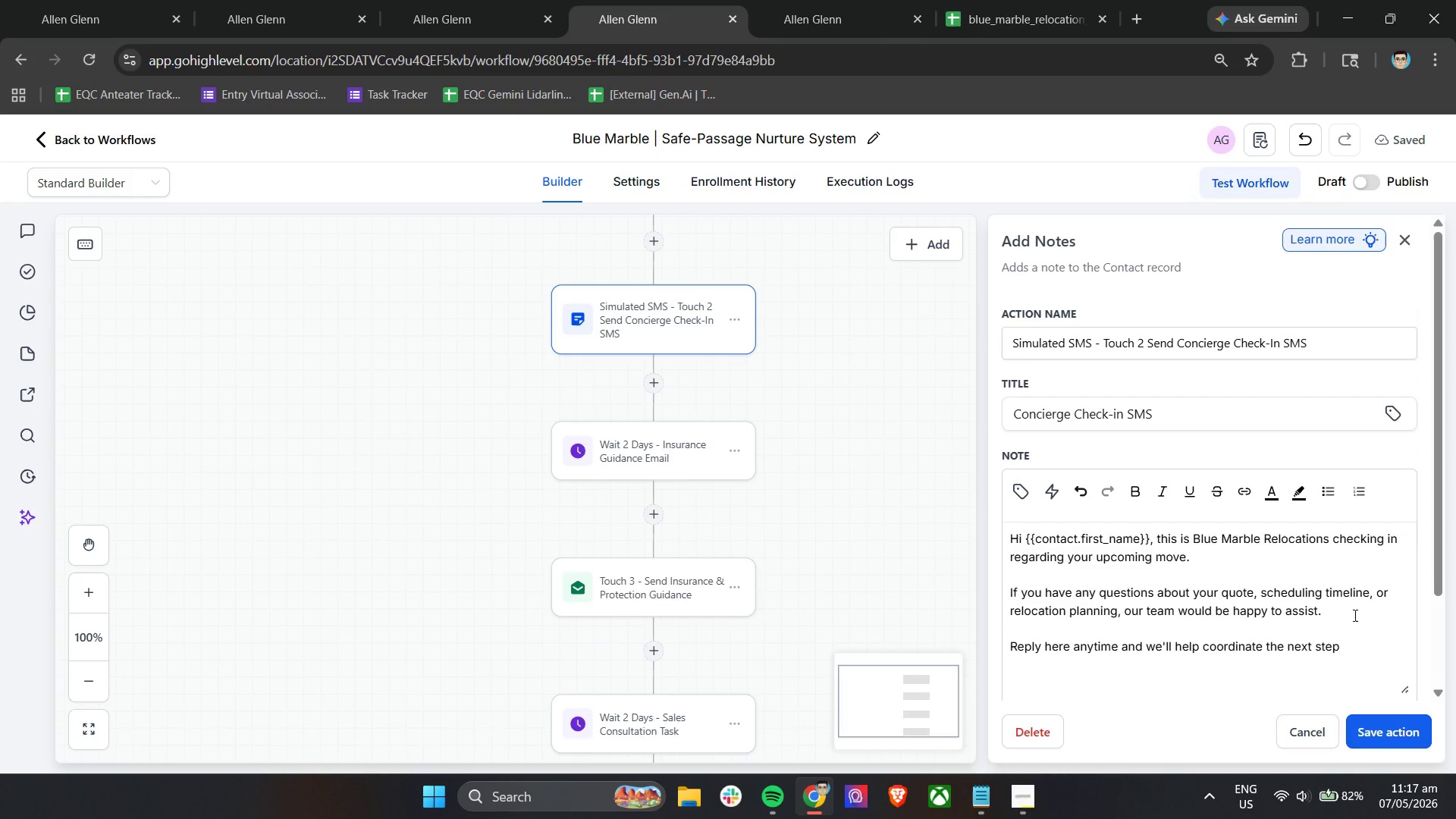 
scroll: coordinate [1384, 611], scroll_direction: down, amount: 1.0
 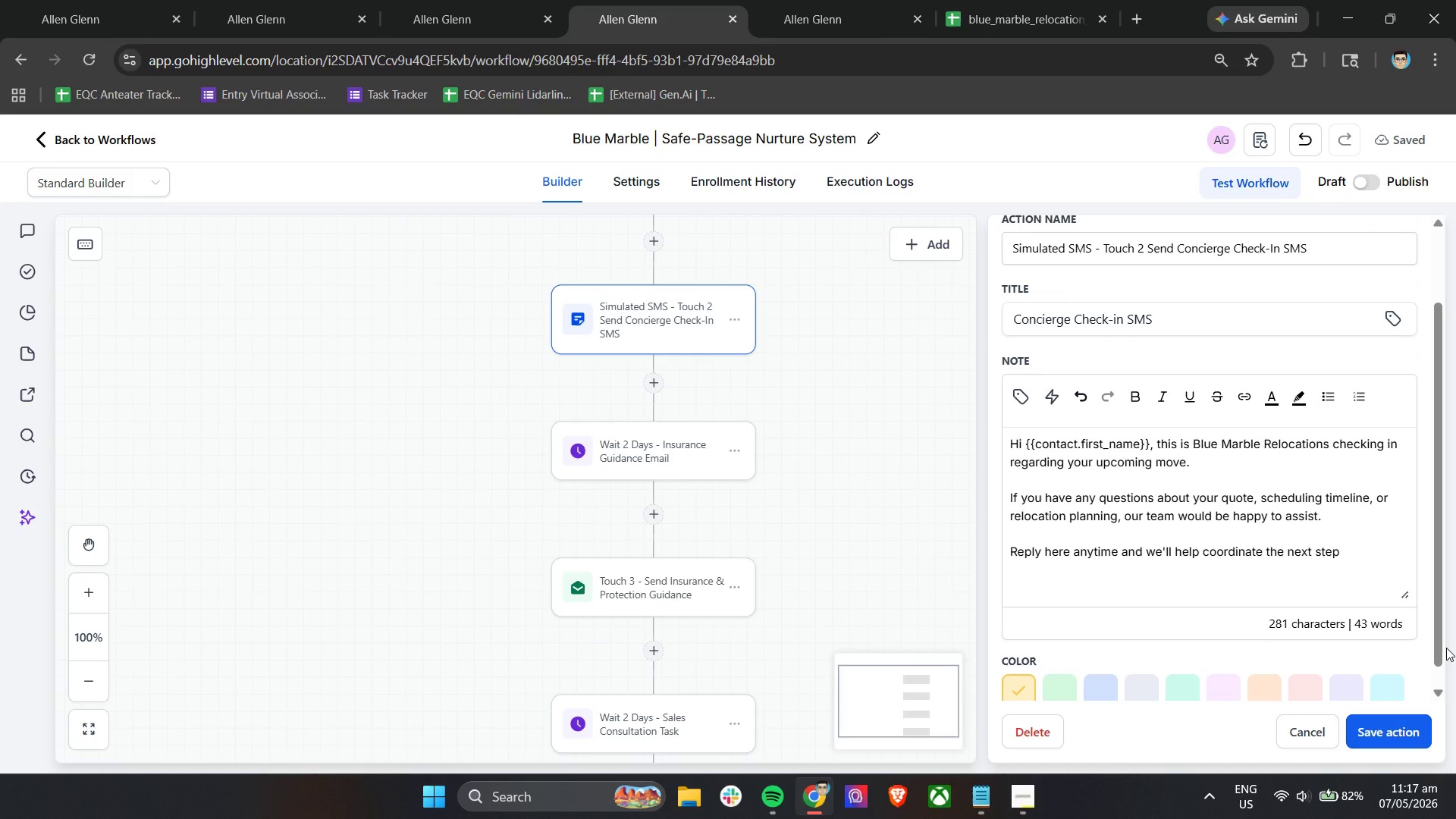 
scroll: coordinate [1455, 617], scroll_direction: up, amount: 2.0
 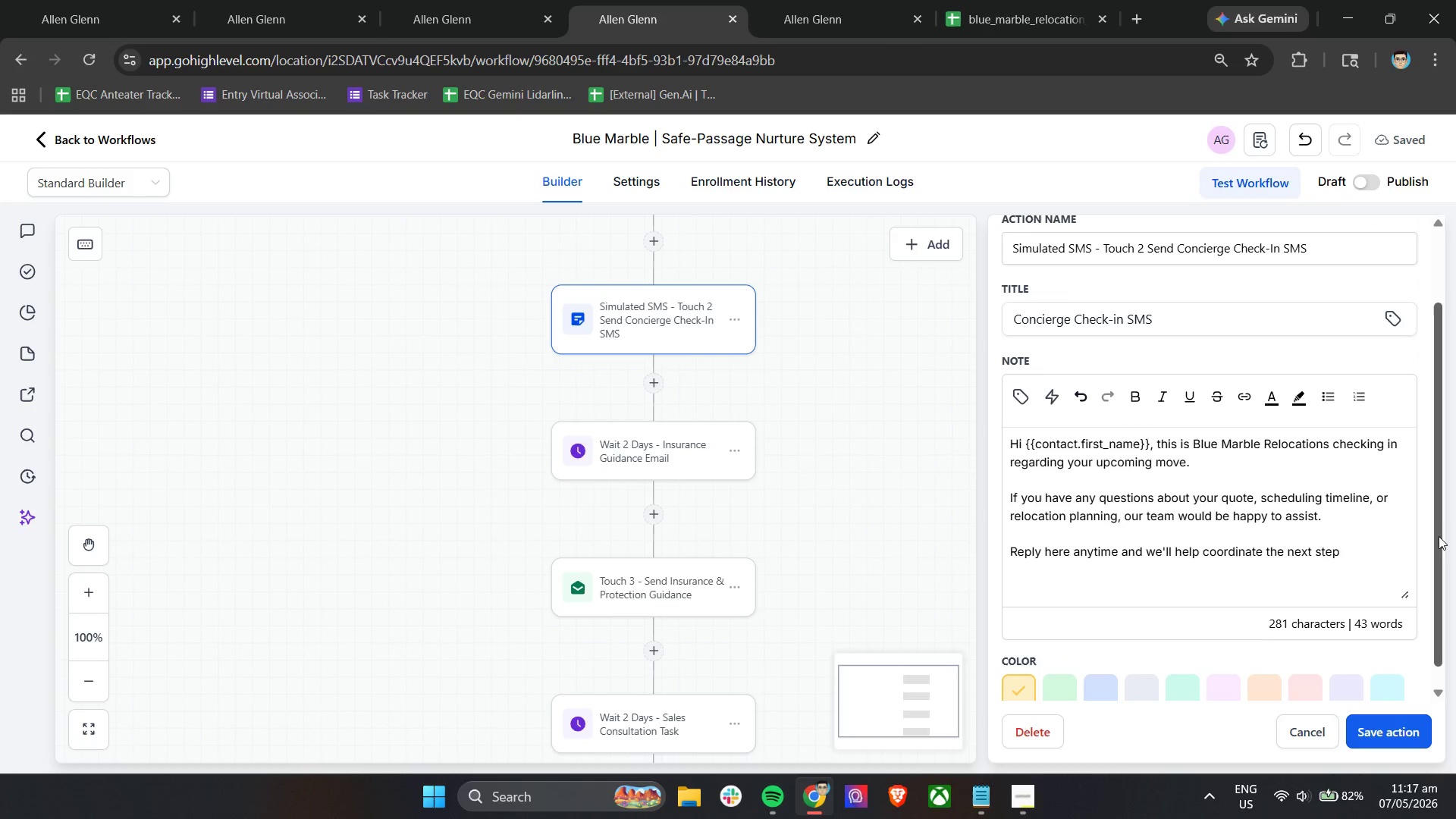 
left_click_drag(start_coordinate=[1437, 536], to_coordinate=[1441, 501])
 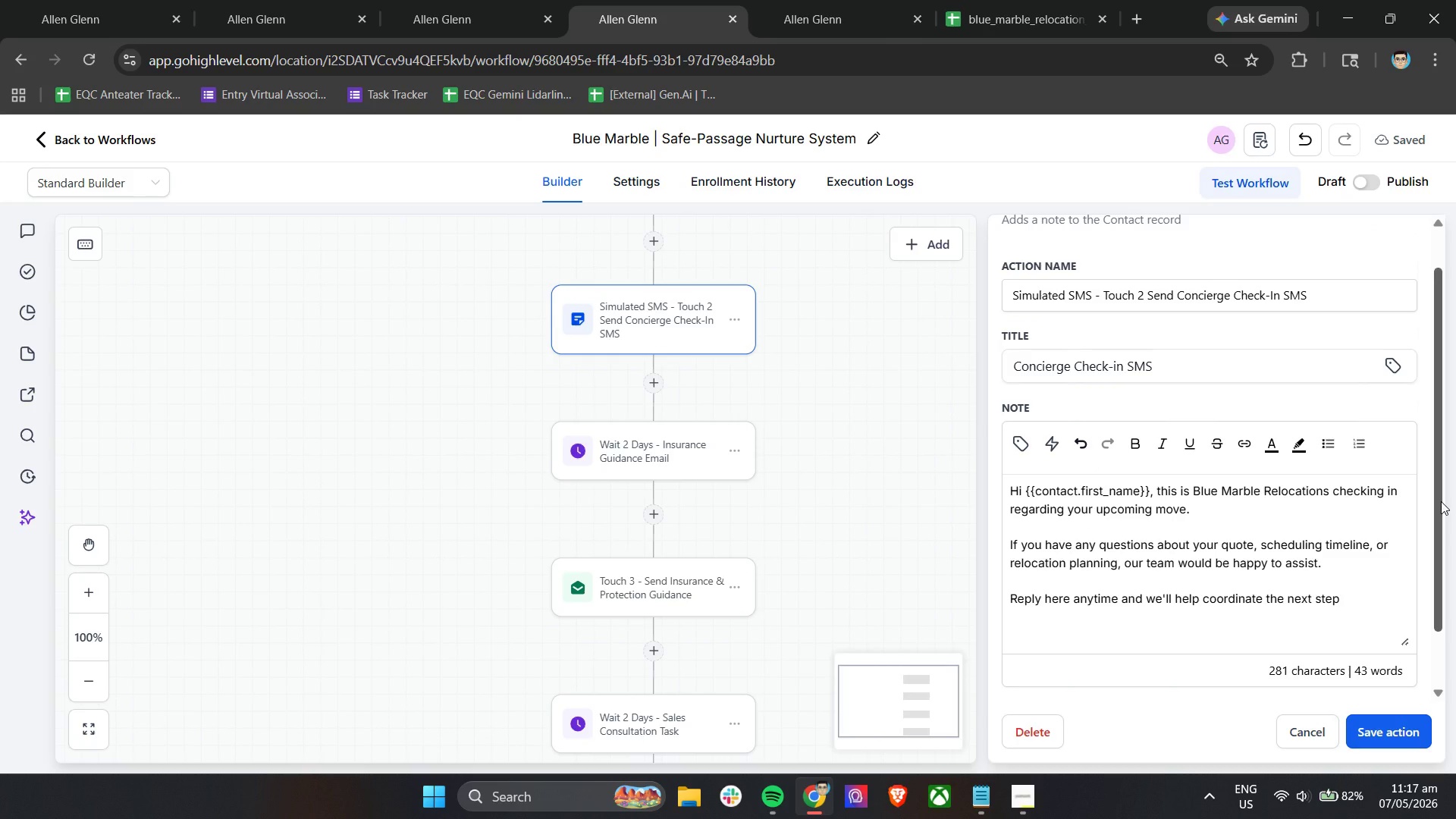 
wait(5.98)
 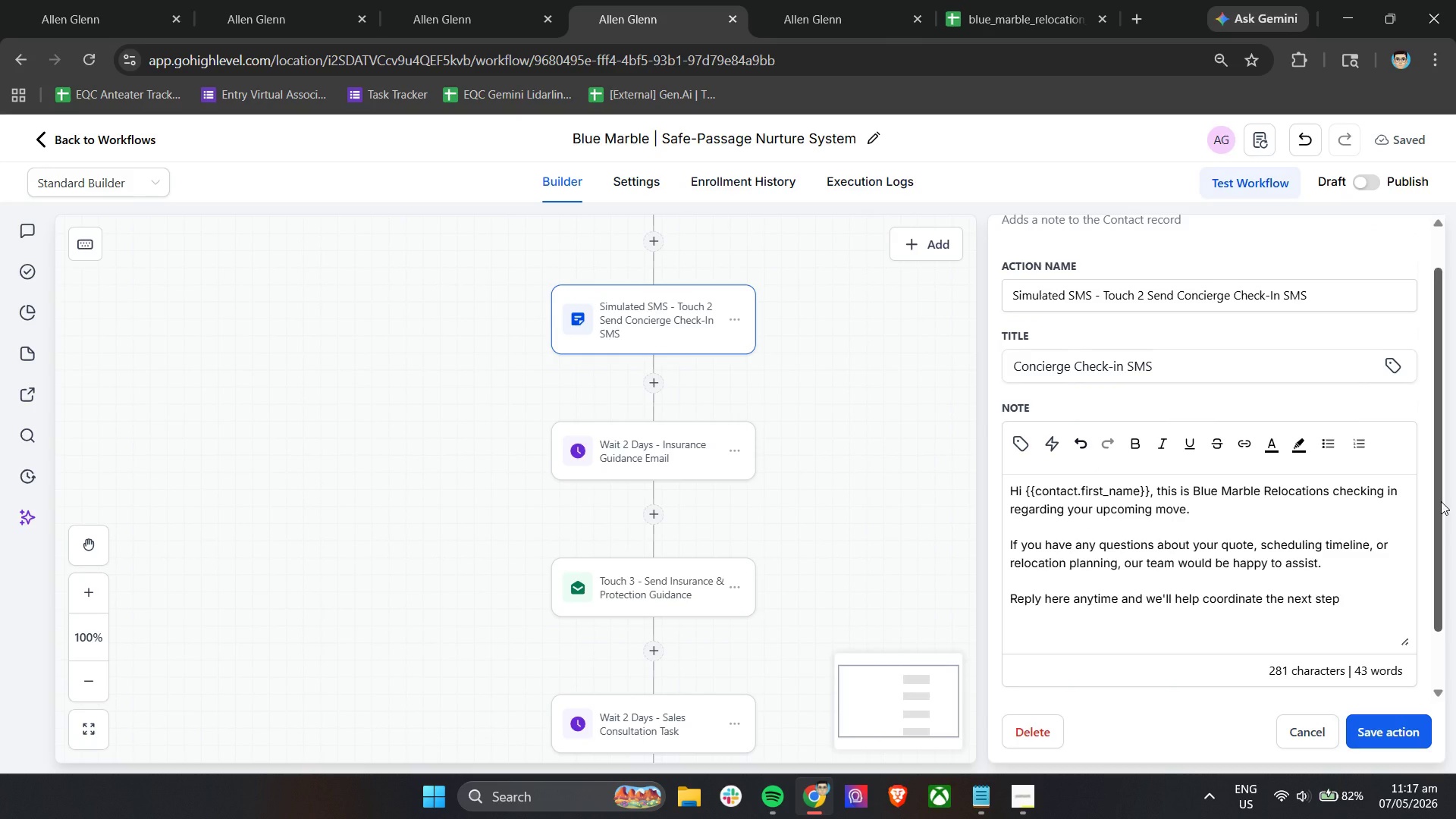 
left_click([1300, 739])
 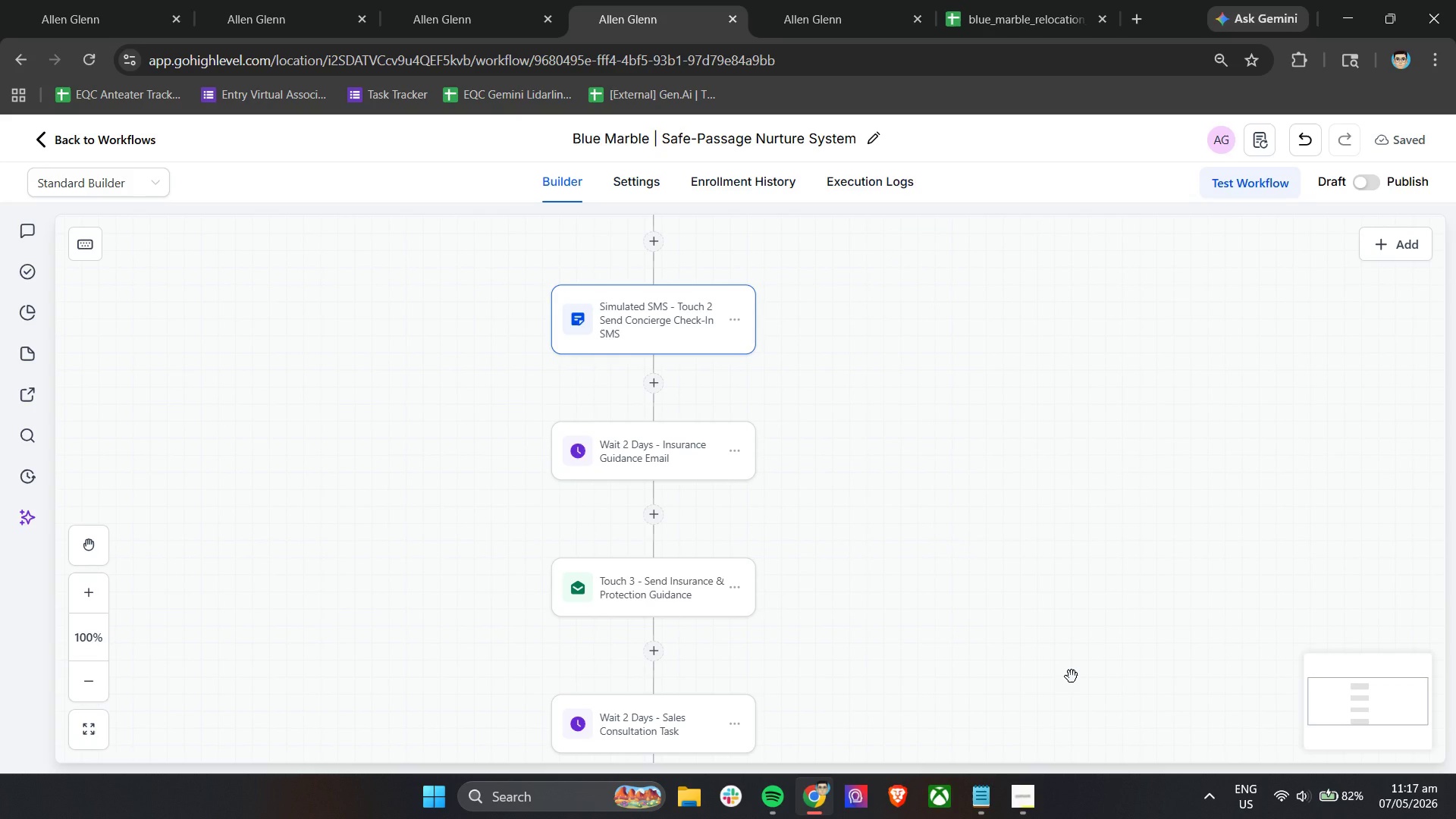 
scroll: coordinate [1072, 676], scroll_direction: down, amount: 1.0
 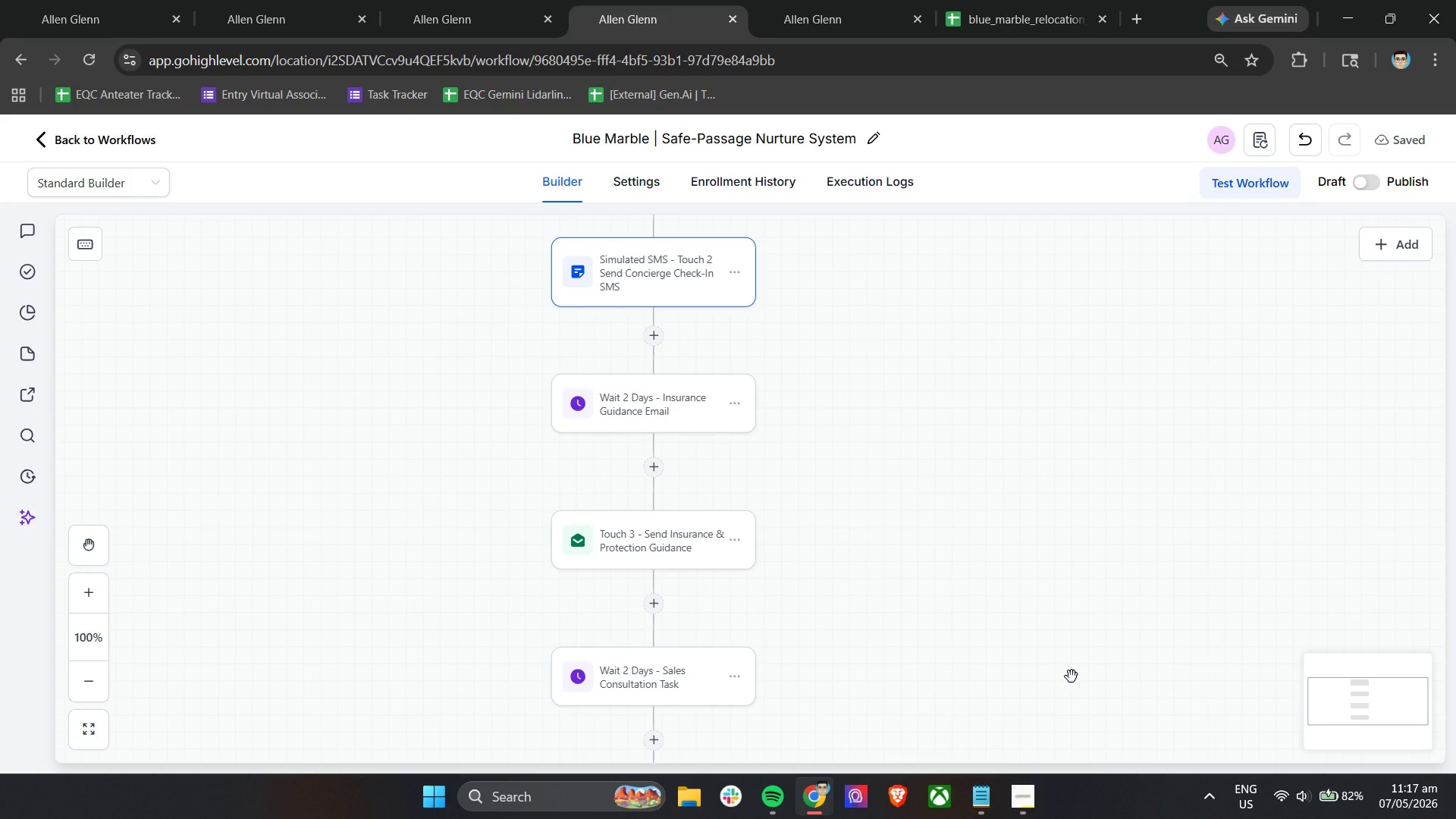 
wait(5.79)
 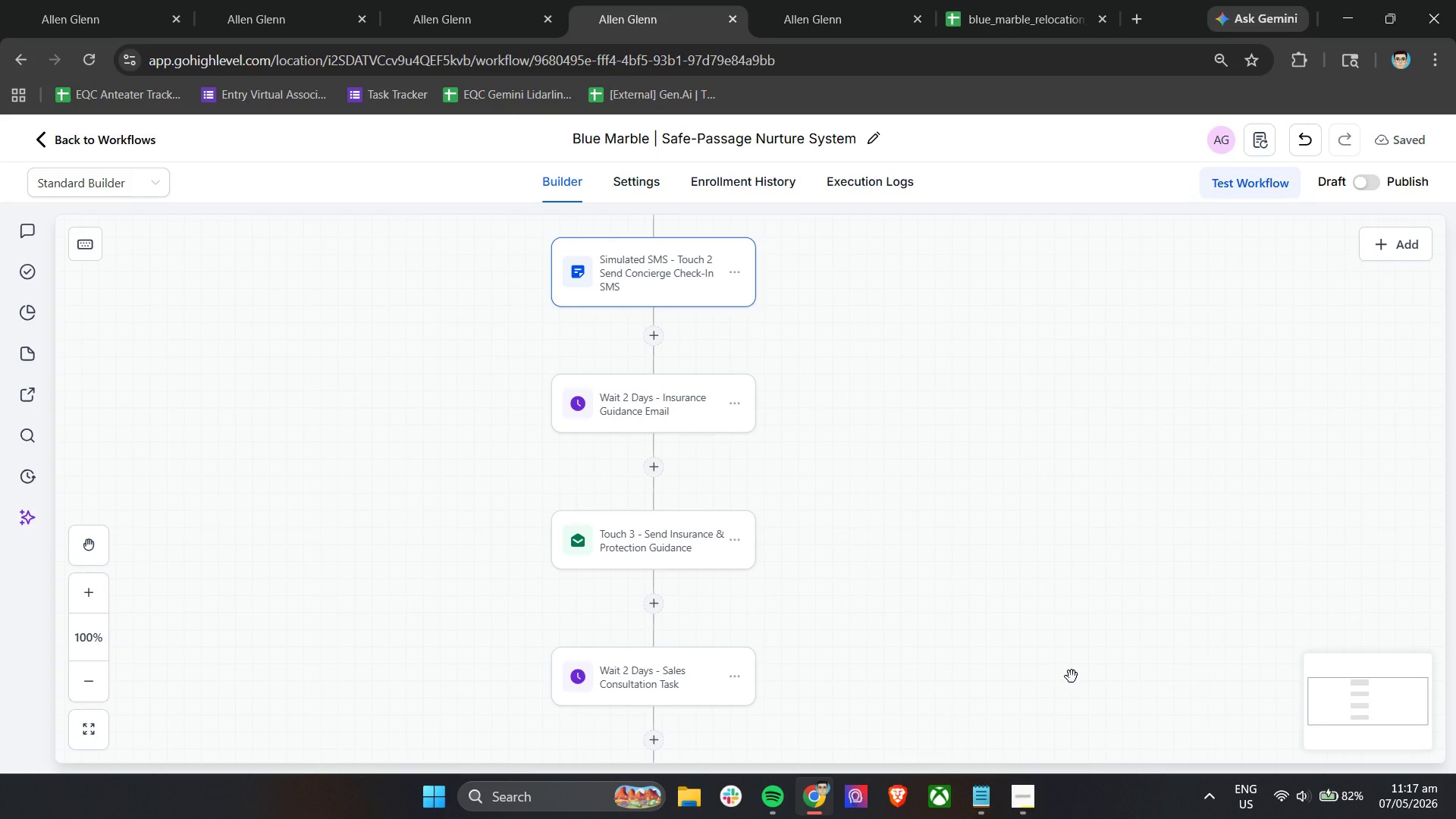 
scroll: coordinate [1072, 676], scroll_direction: down, amount: 10.0
 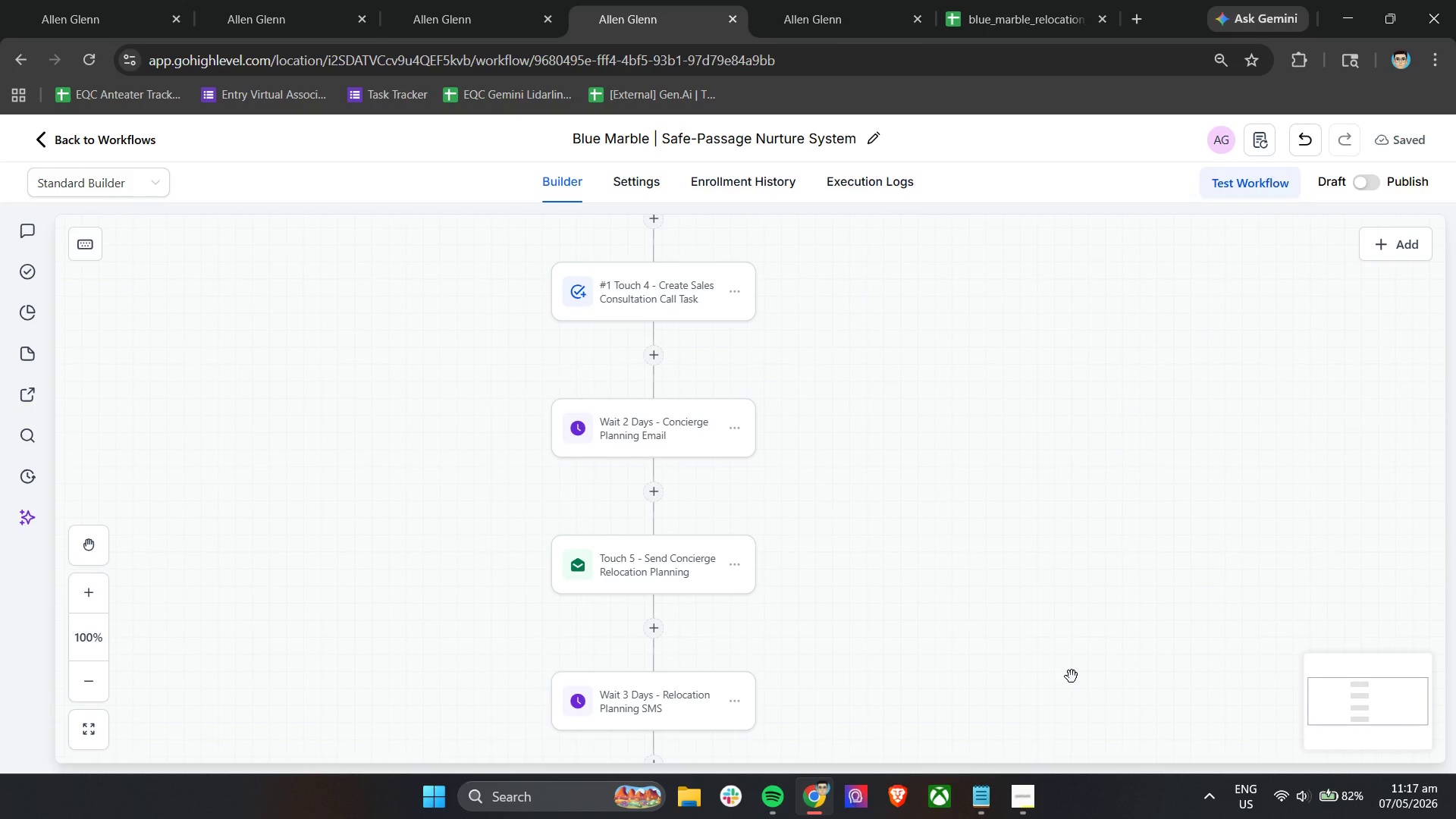 
wait(8.38)
 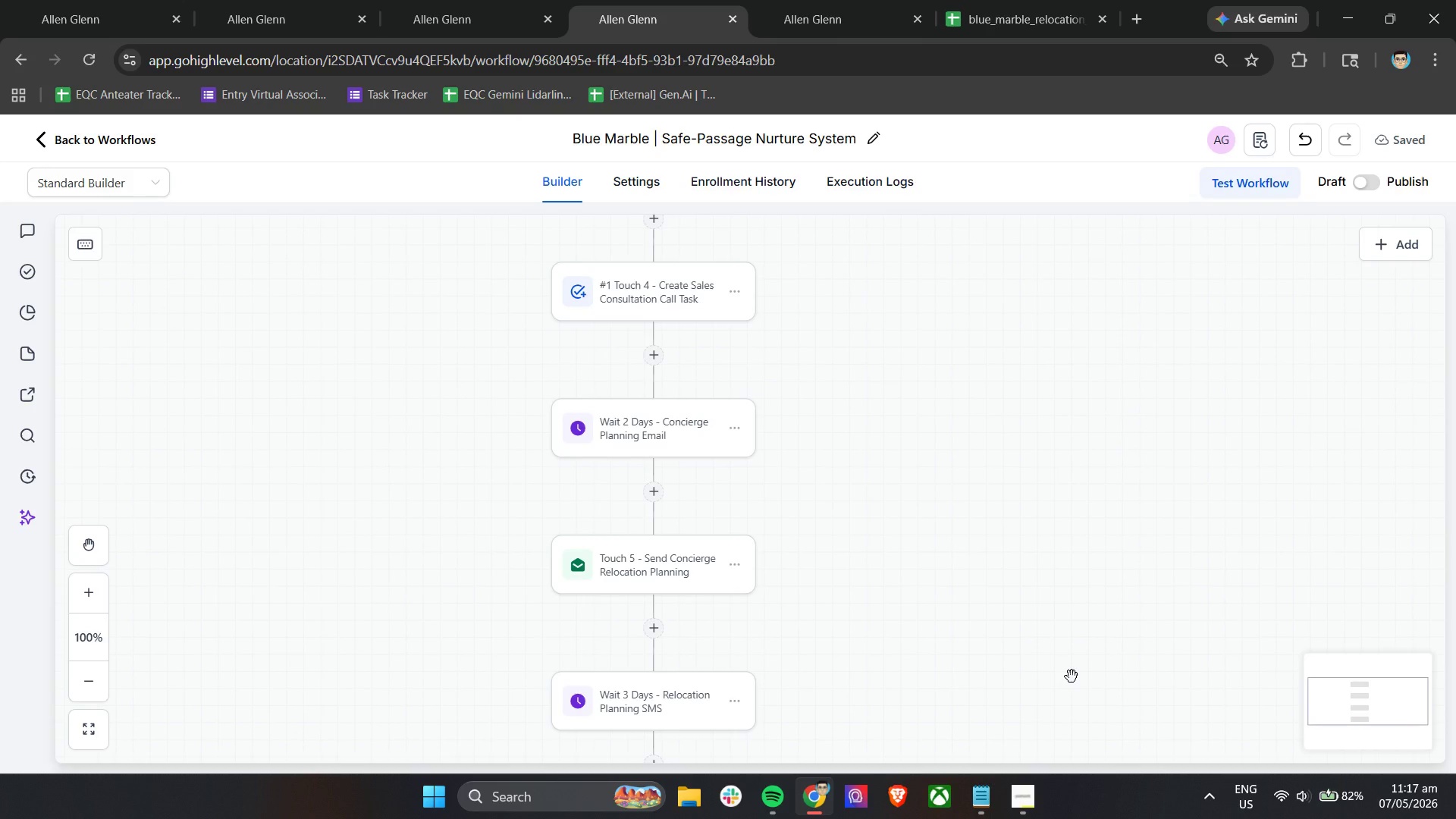 
scroll: coordinate [1072, 676], scroll_direction: down, amount: 11.0
 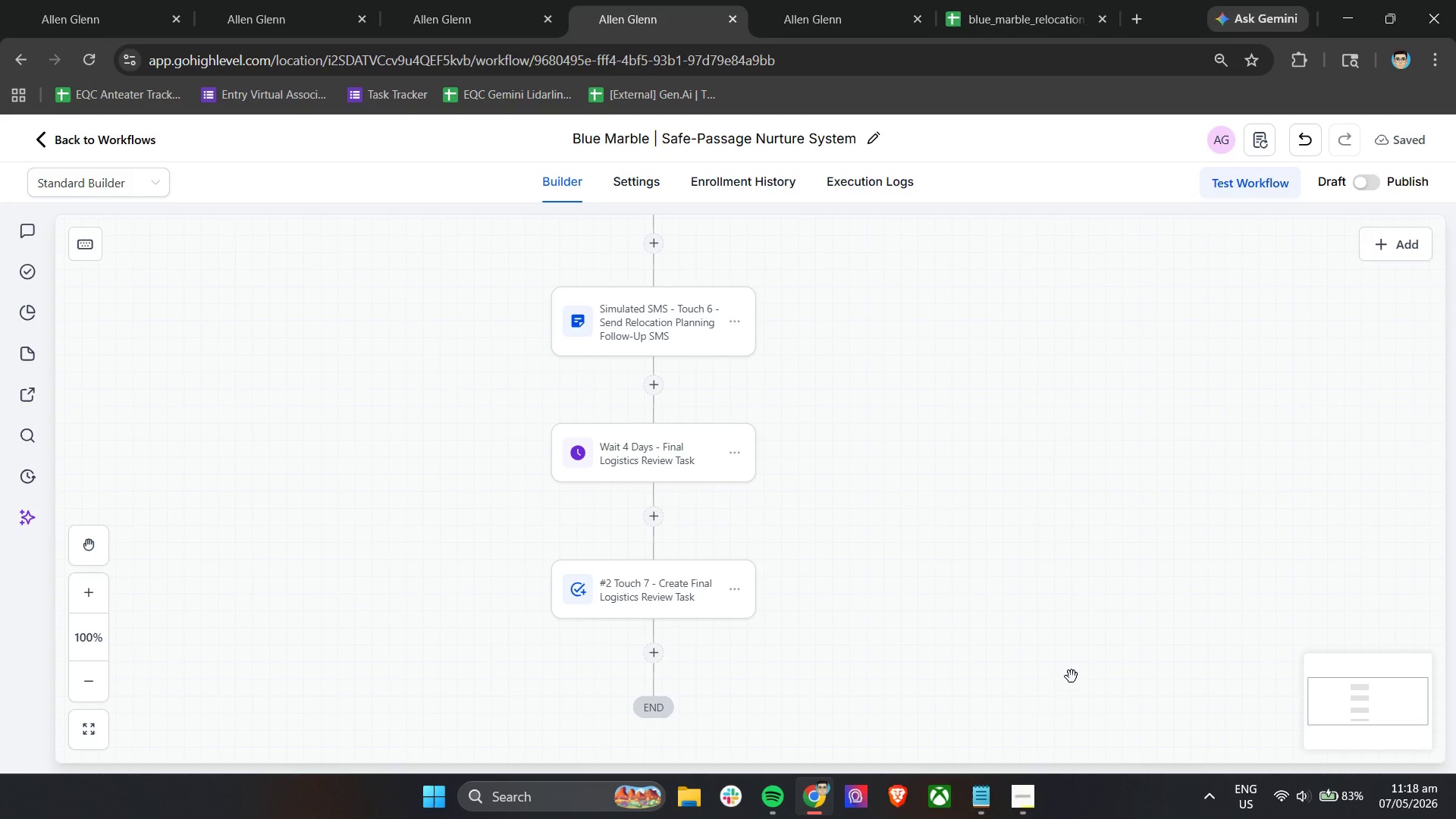 
wait(29.29)
 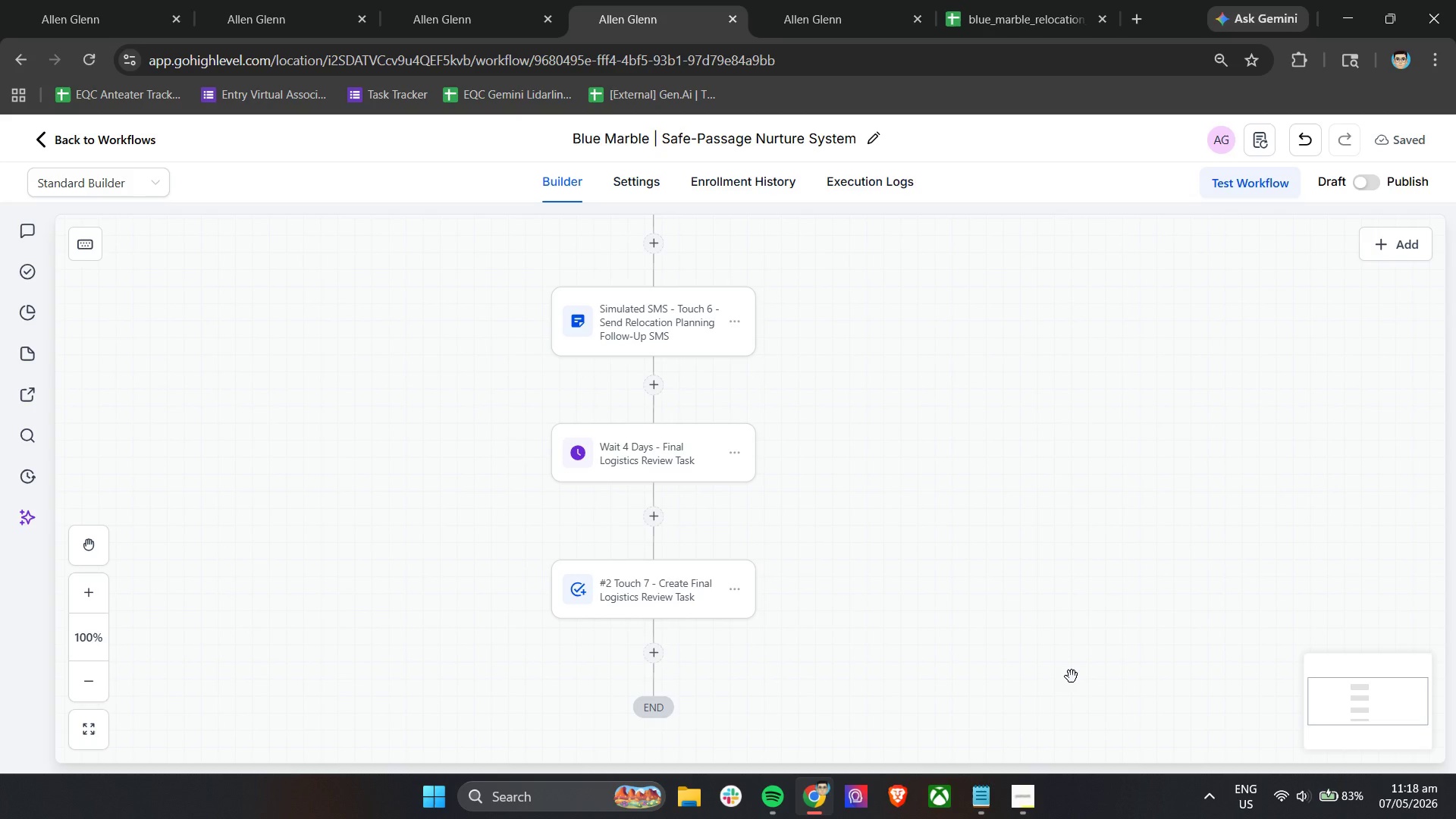 
scroll: coordinate [790, 608], scroll_direction: up, amount: 16.0
 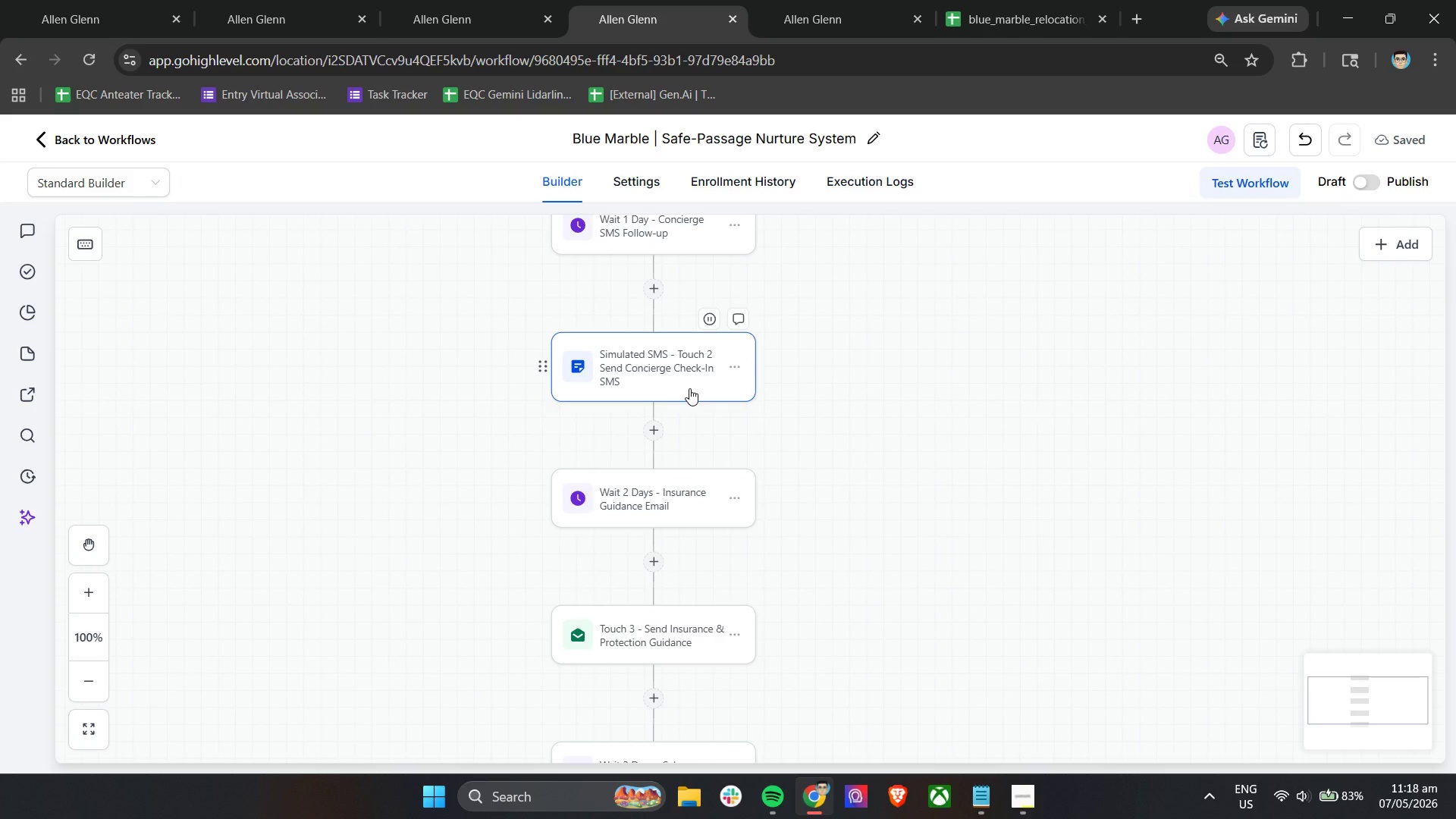 
double_click([691, 386])
 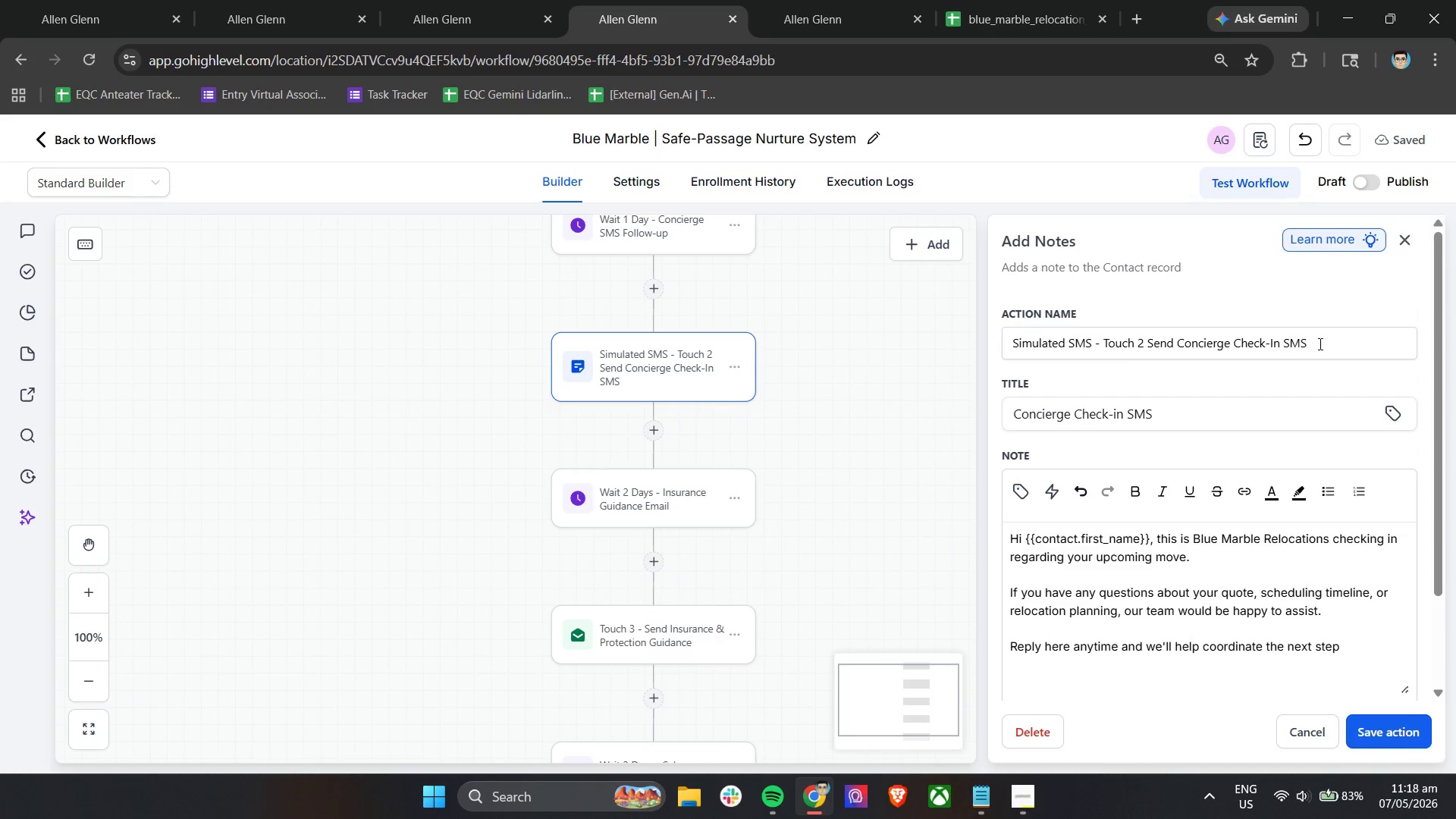 
left_click_drag(start_coordinate=[1341, 343], to_coordinate=[1316, 343])
 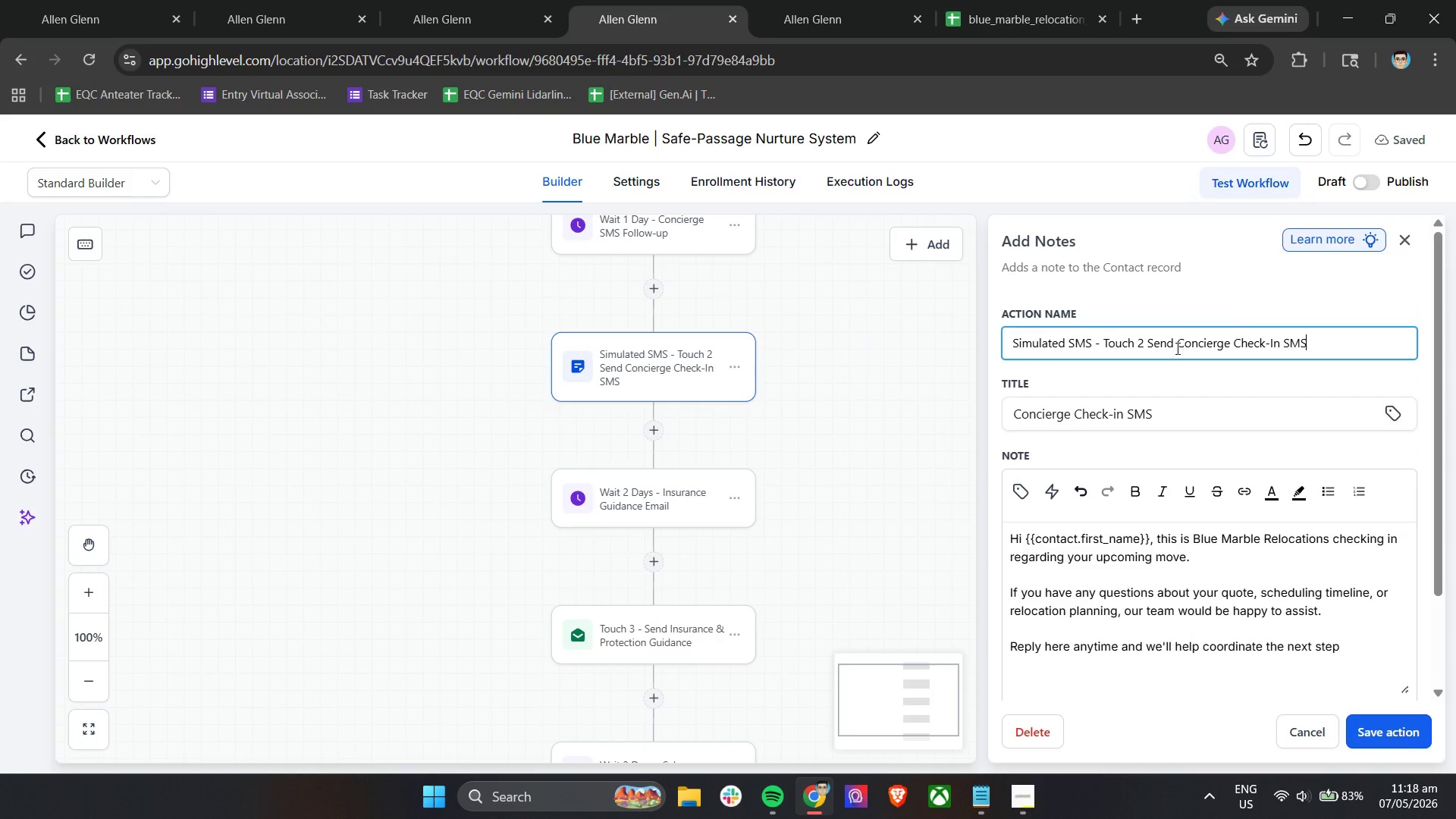 
left_click_drag(start_coordinate=[1172, 346], to_coordinate=[1148, 346])
 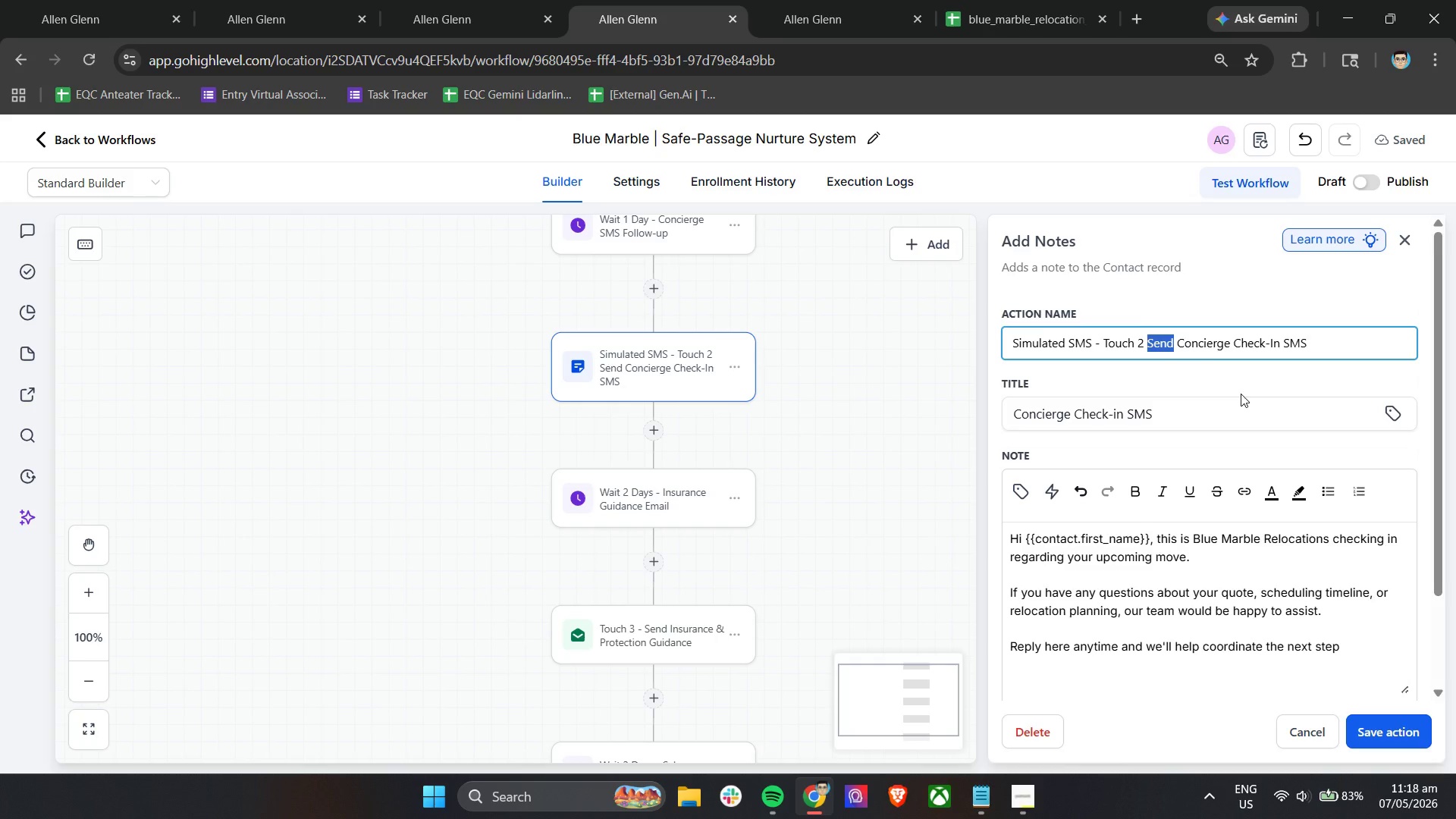 
key(Backspace)
 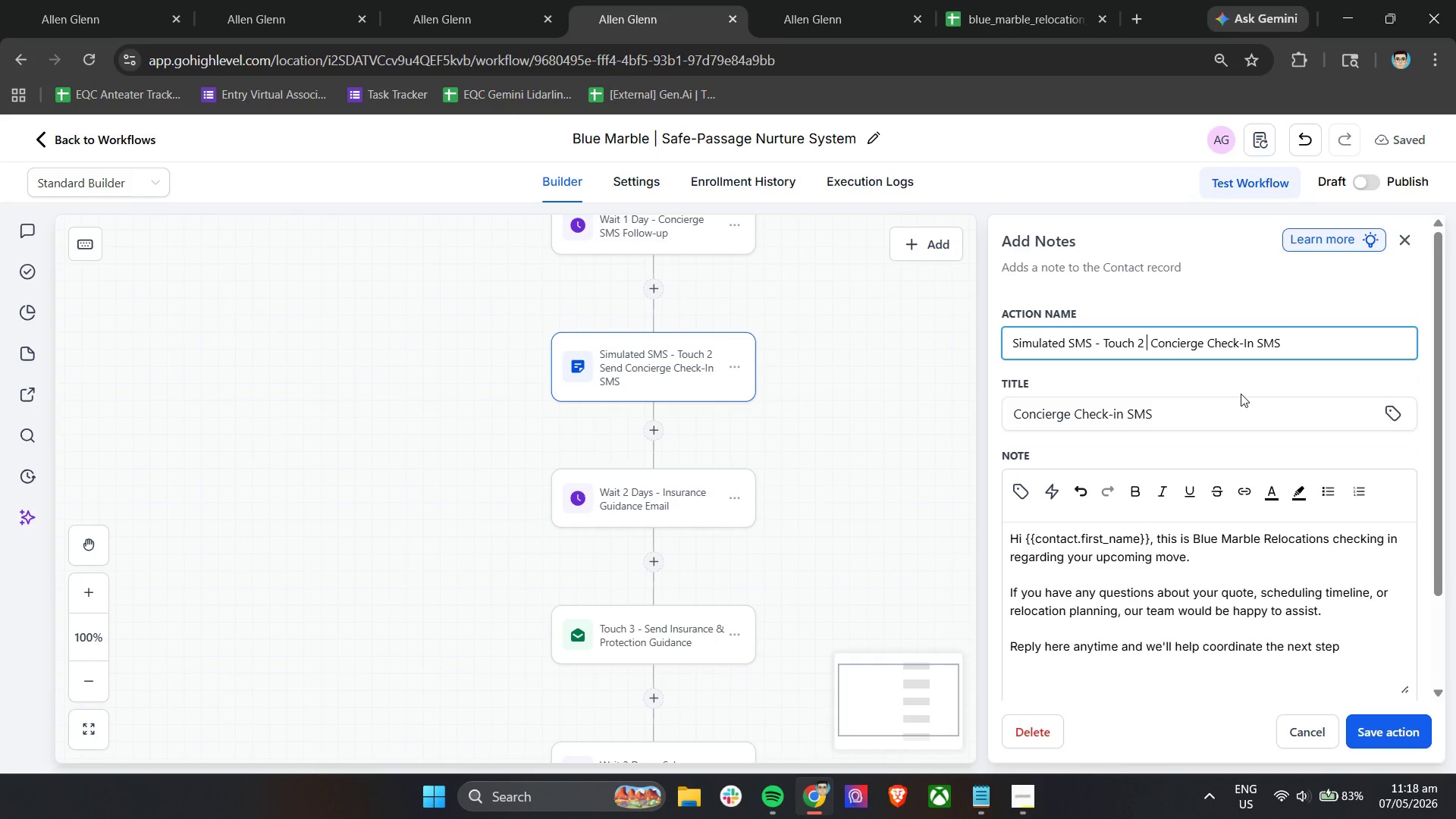 
key(Backspace)
 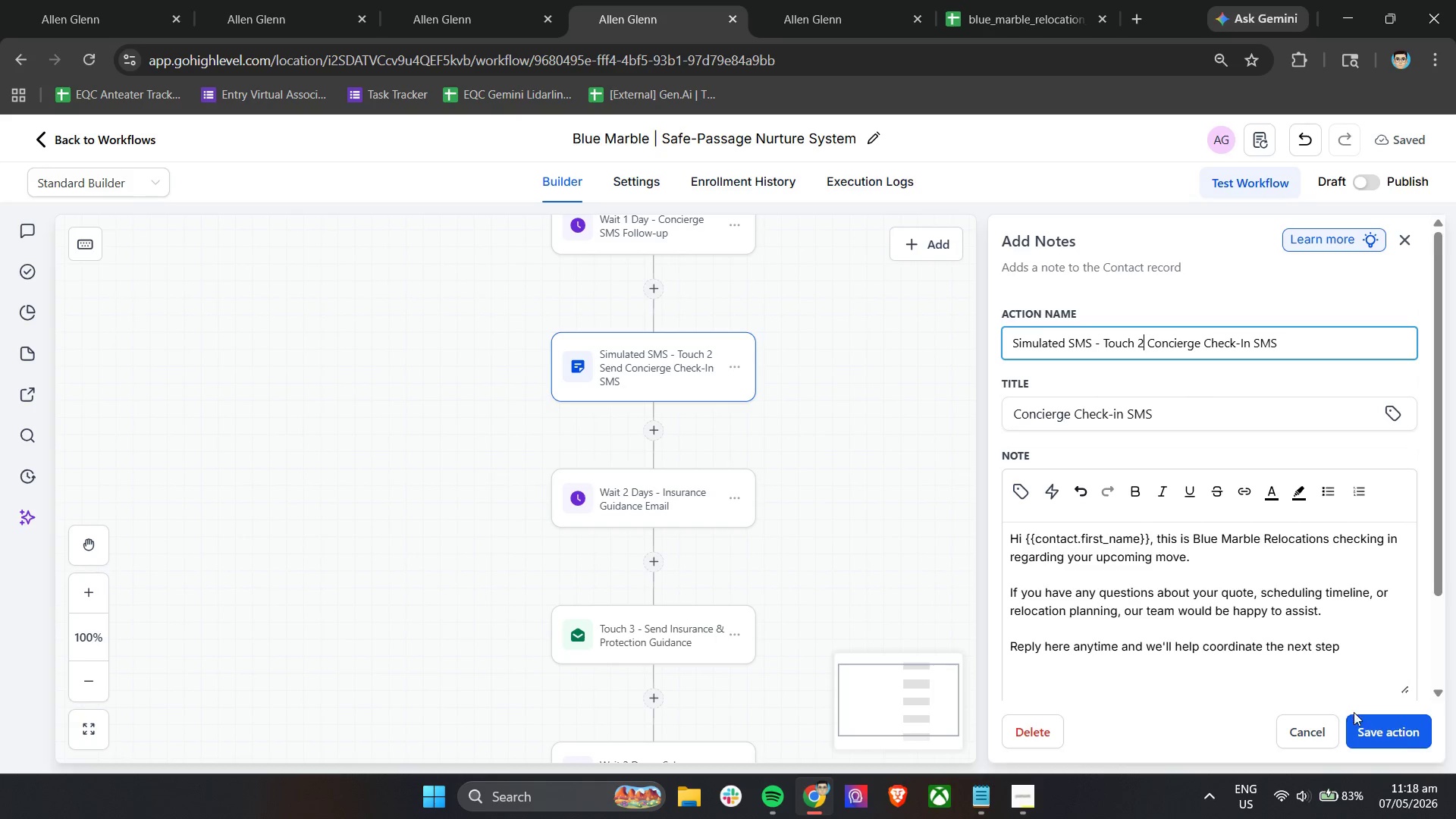 
left_click([1376, 730])
 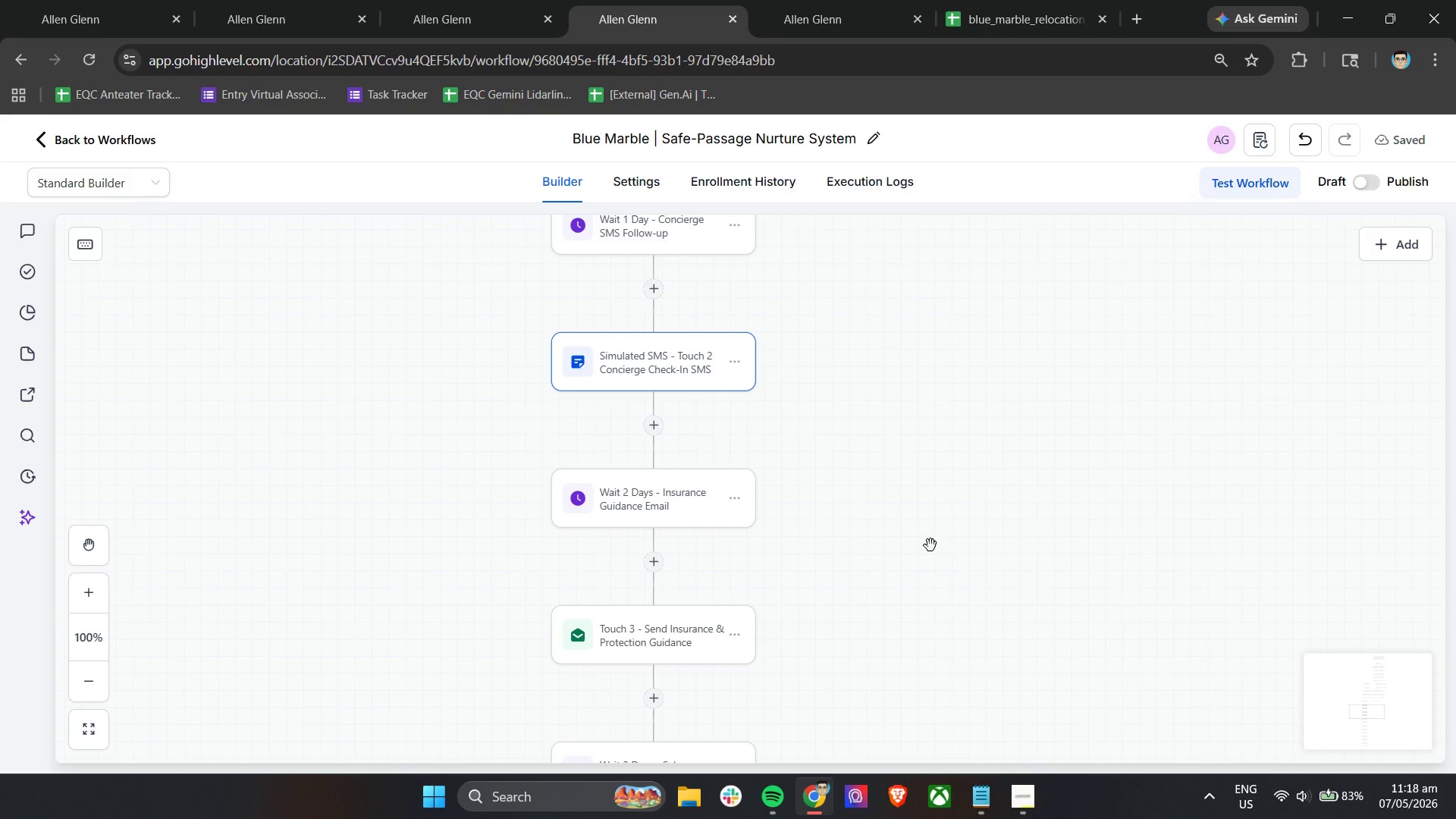 
scroll: coordinate [700, 592], scroll_direction: down, amount: 7.0
 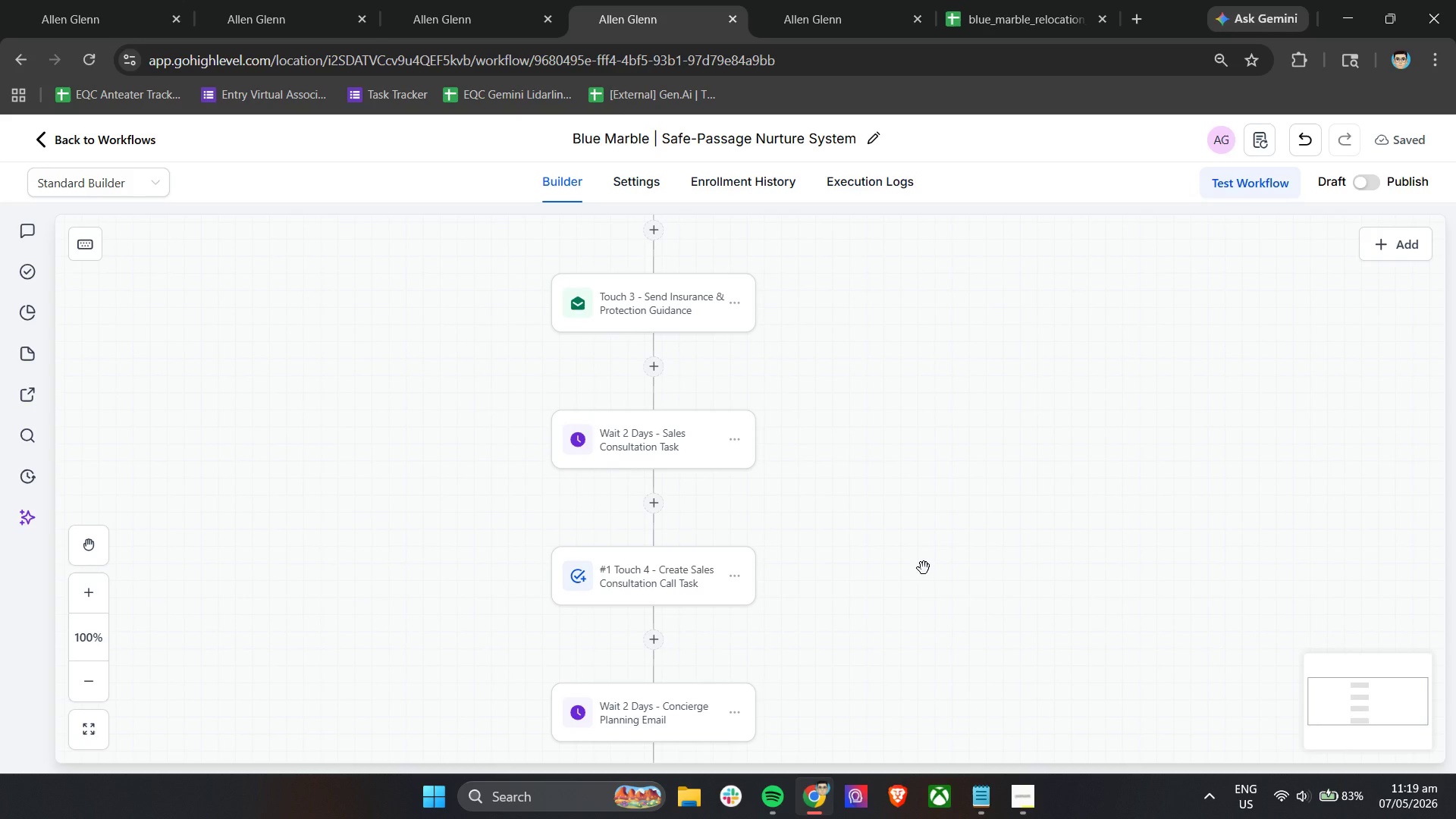 
wait(20.11)
 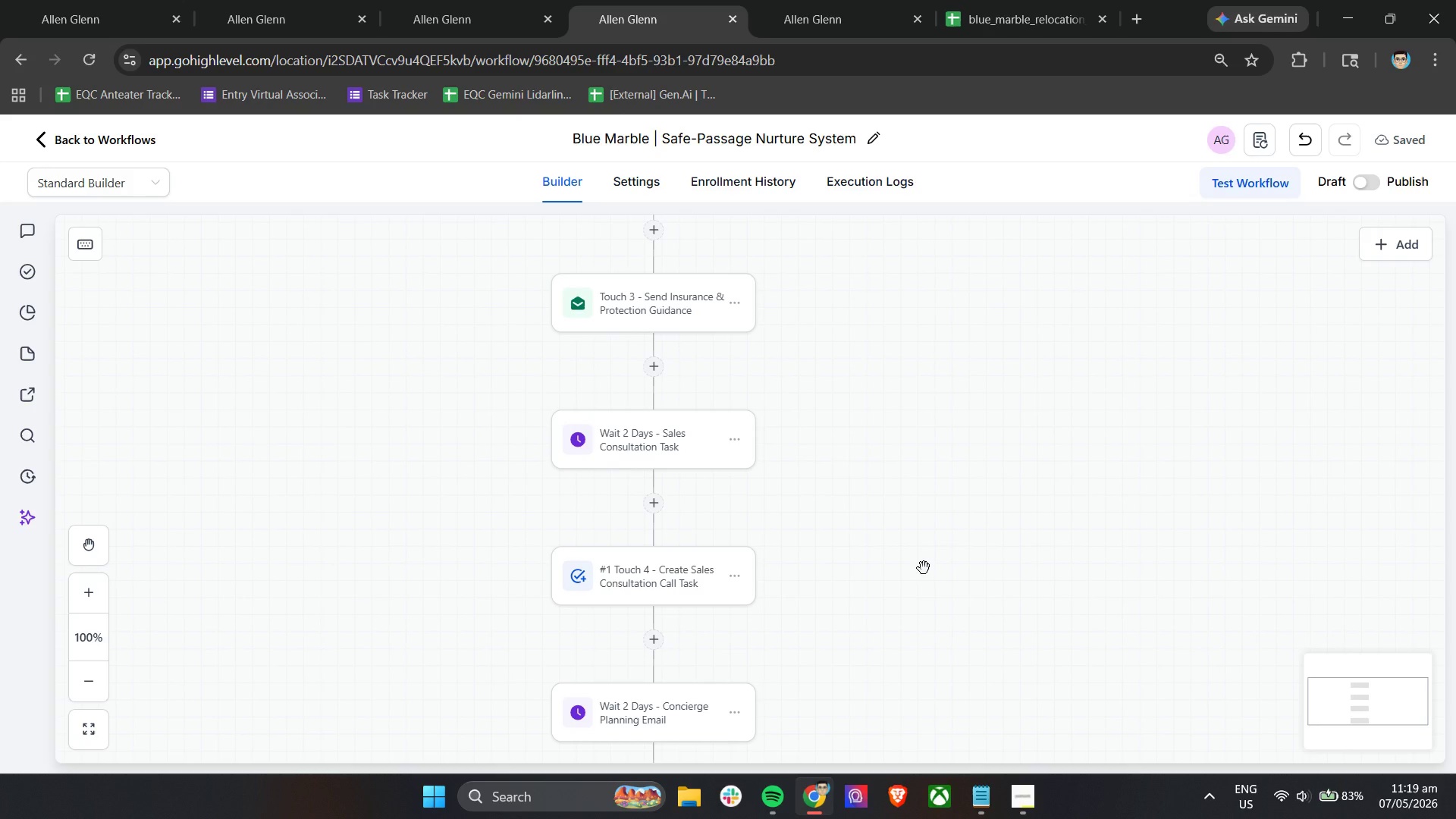 
scroll: coordinate [739, 590], scroll_direction: down, amount: 8.0
 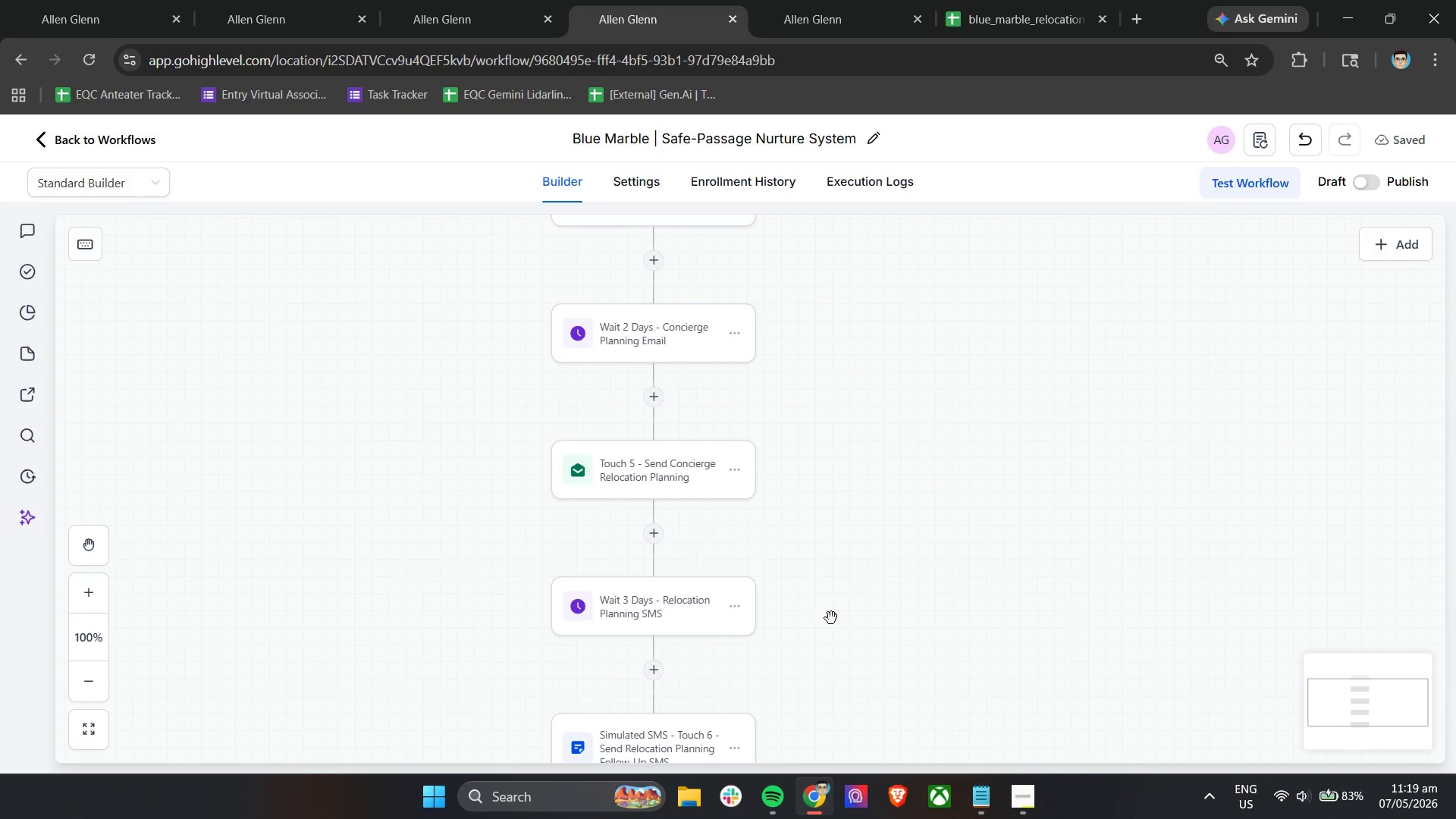 
left_click([698, 607])
 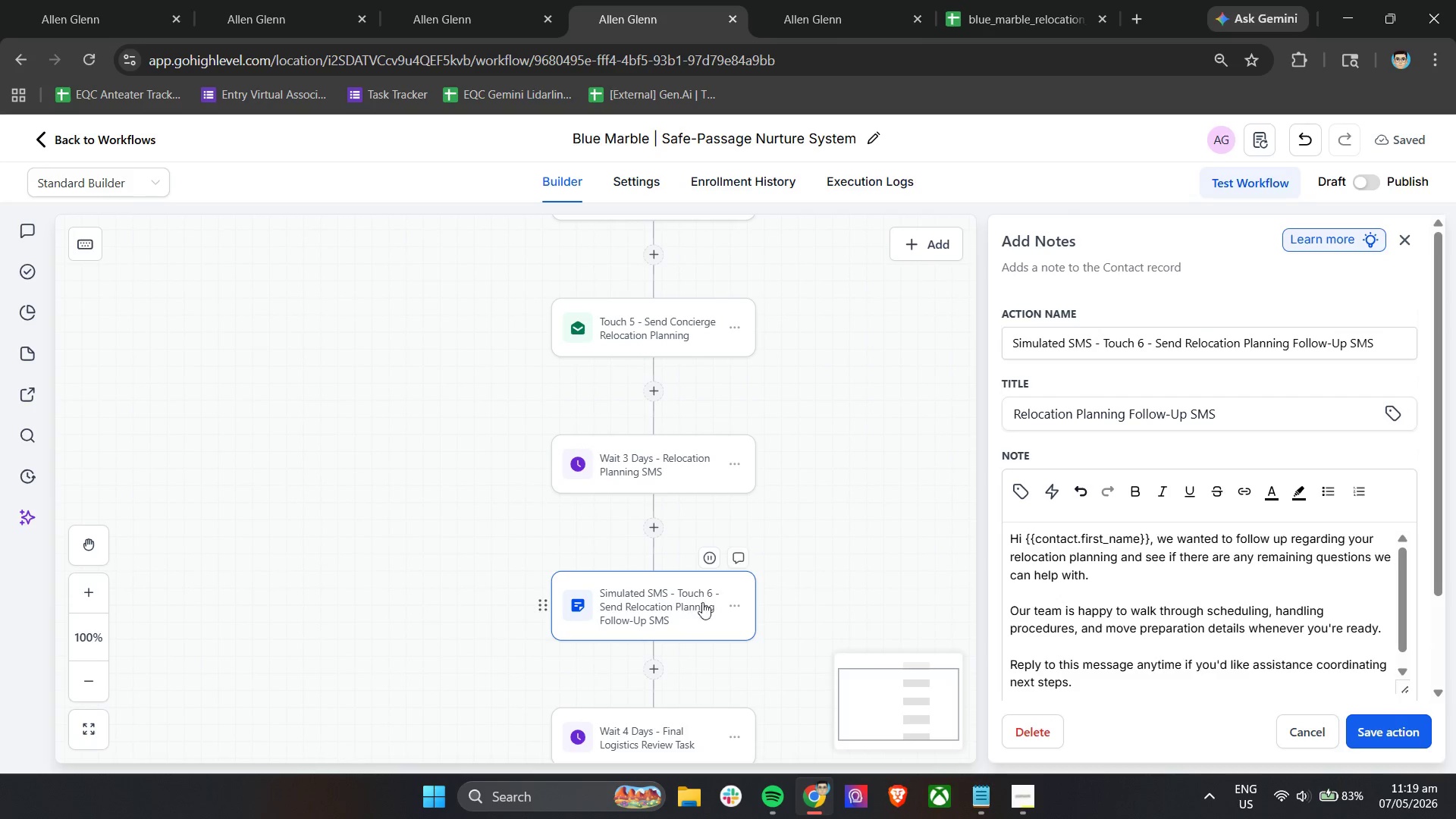 
scroll: coordinate [831, 618], scroll_direction: down, amount: 3.0
 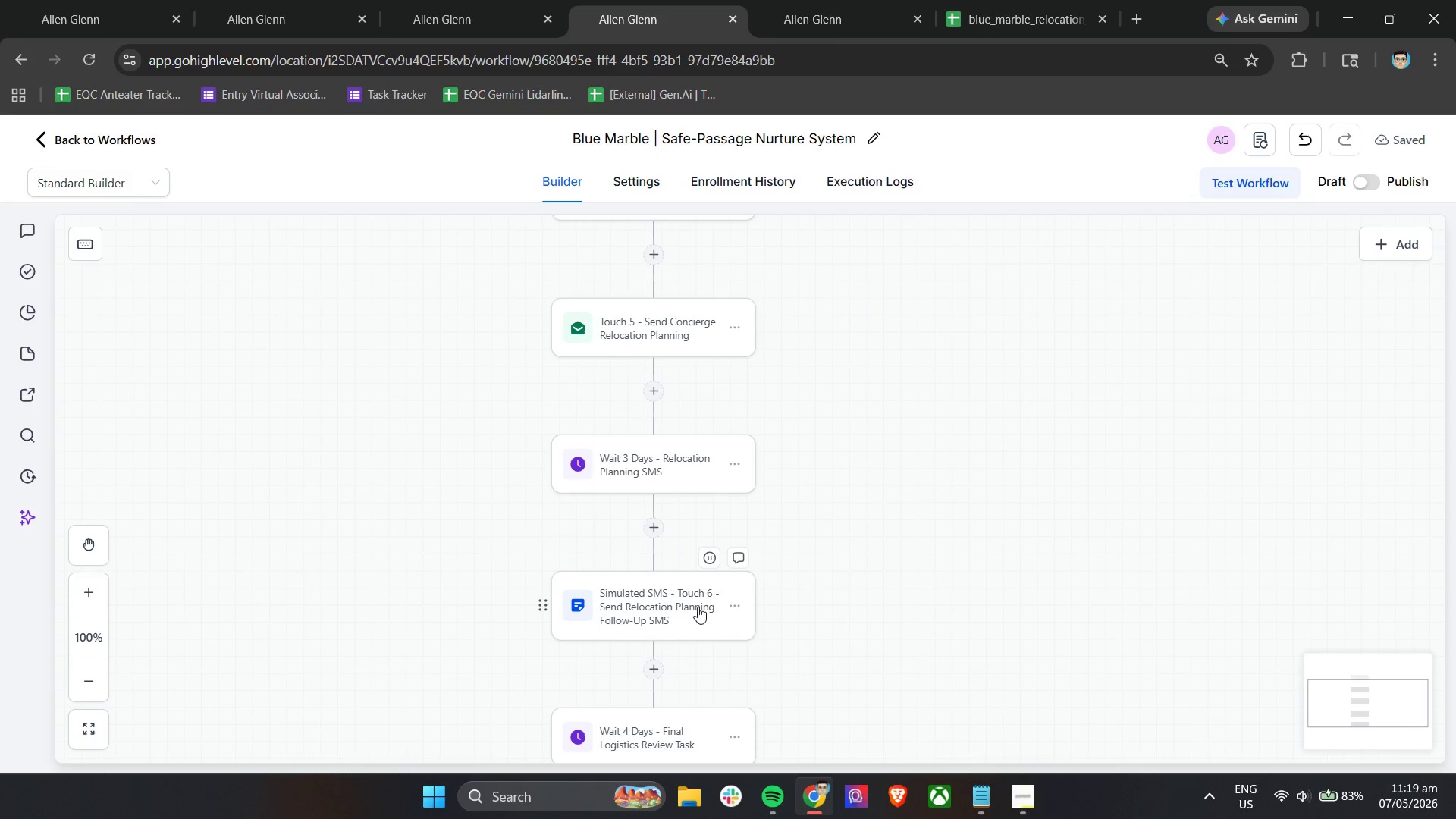 
wait(8.27)
 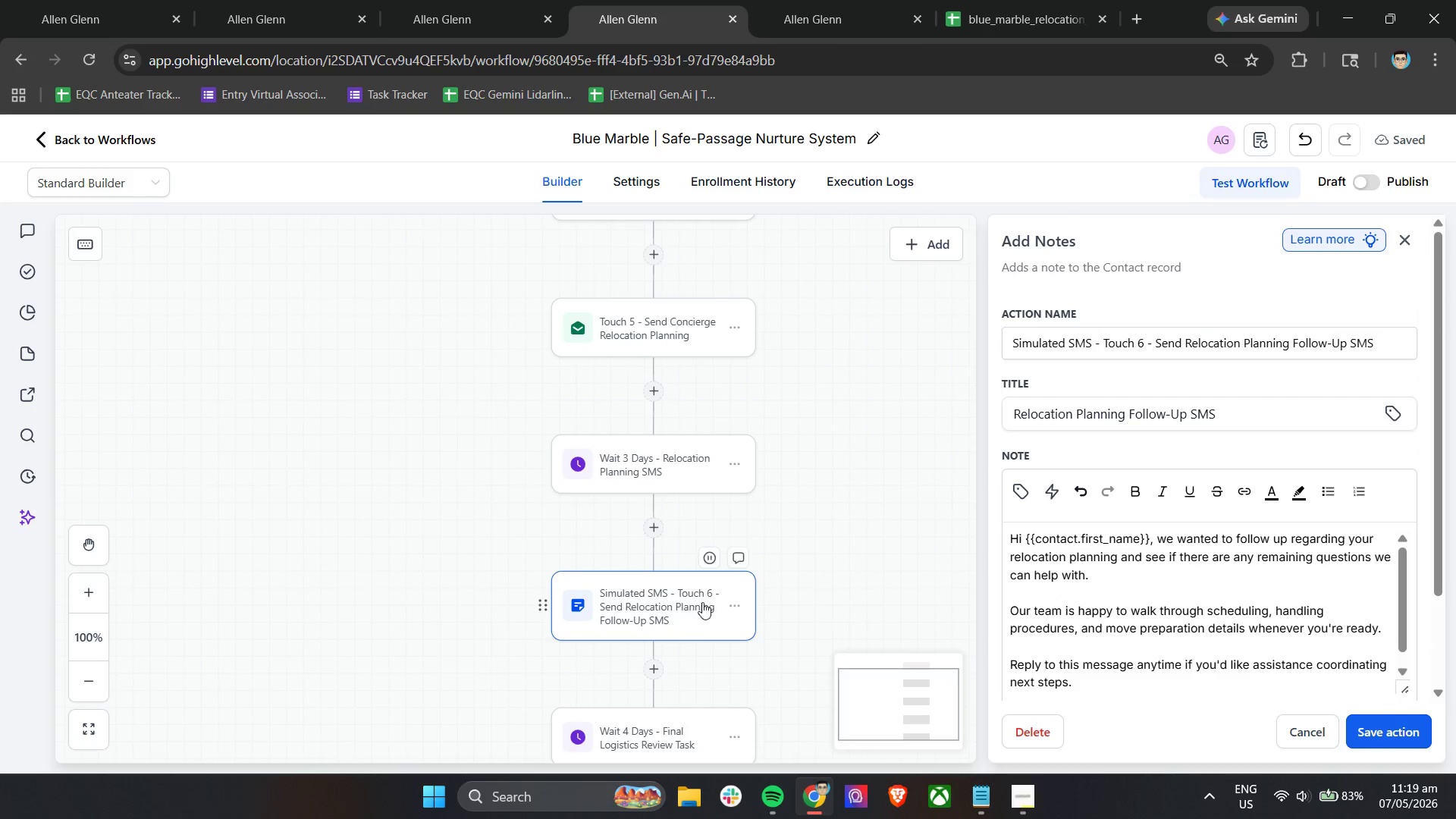 
left_click_drag(start_coordinate=[1147, 343], to_coordinate=[1176, 348])
 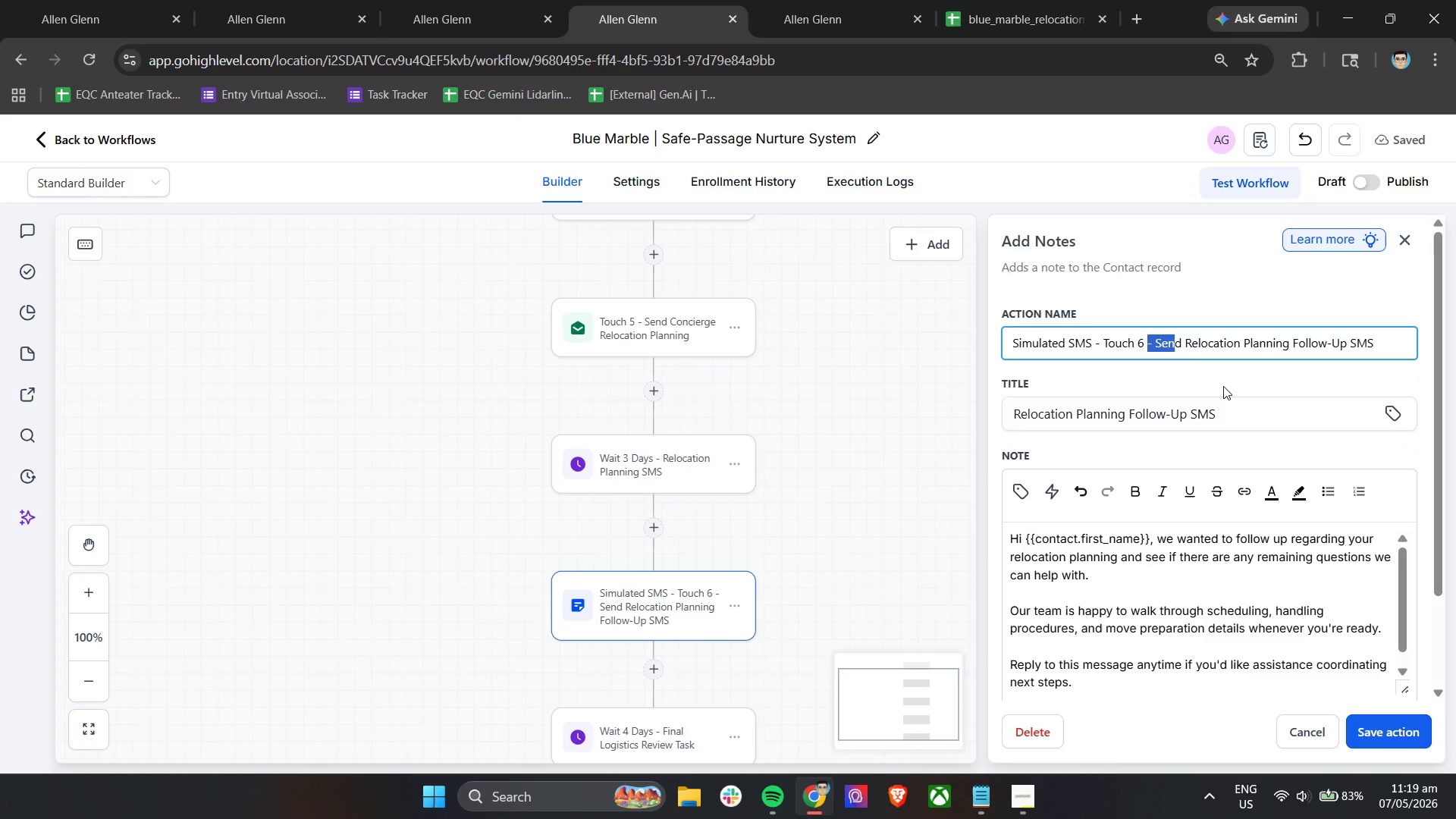 
key(Backspace)
 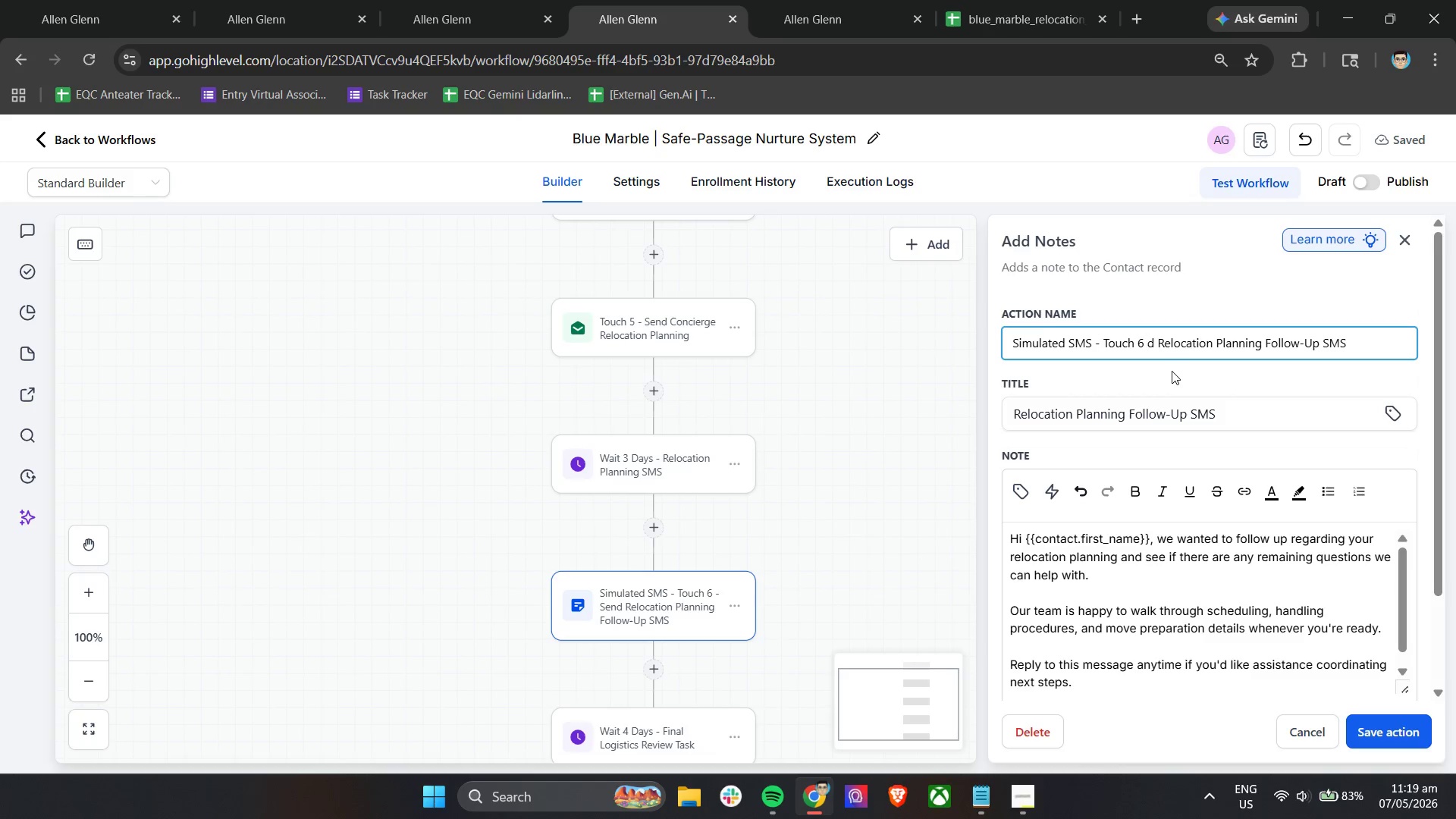 
key(ArrowRight)
 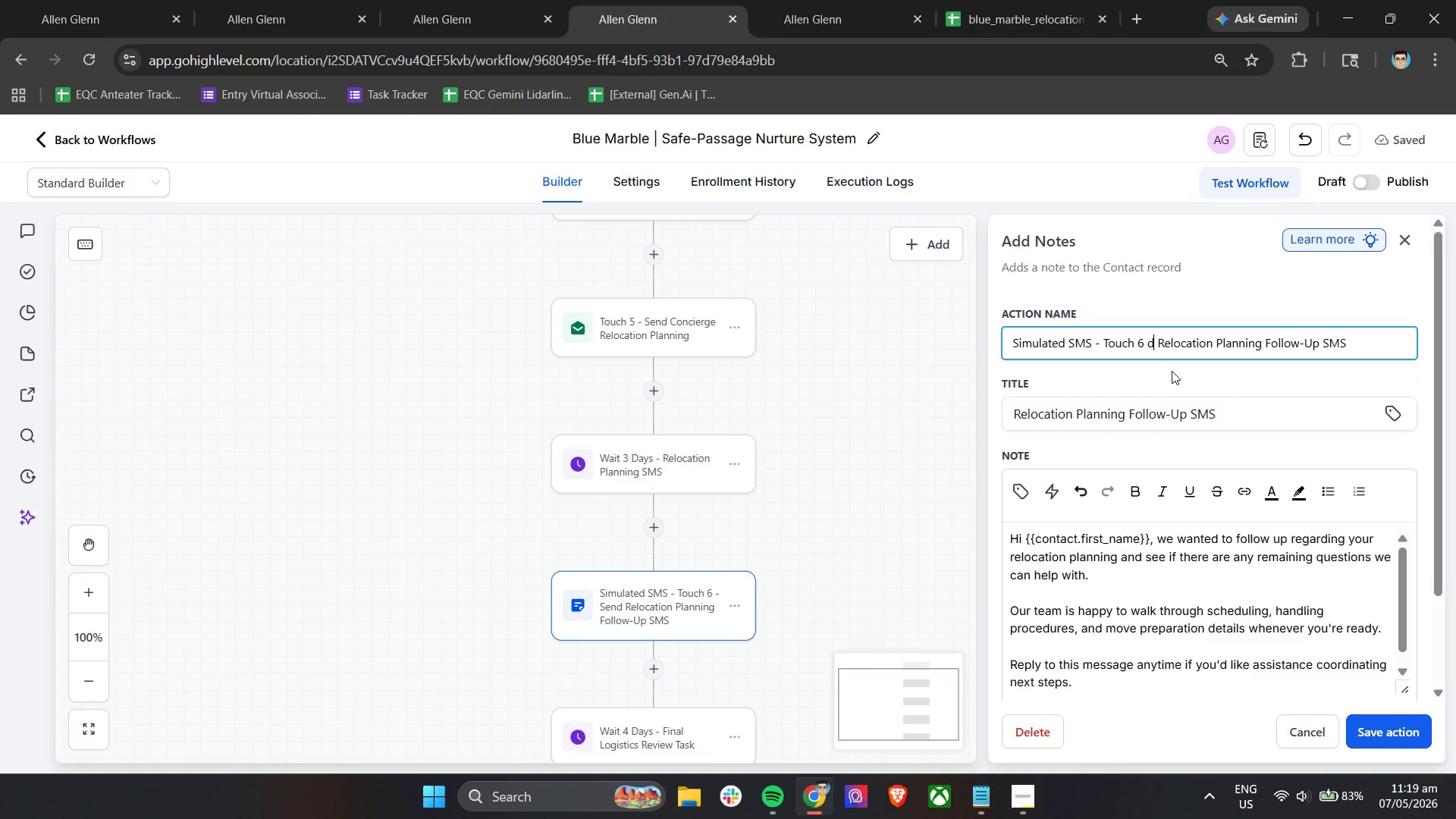 
key(Backspace)
 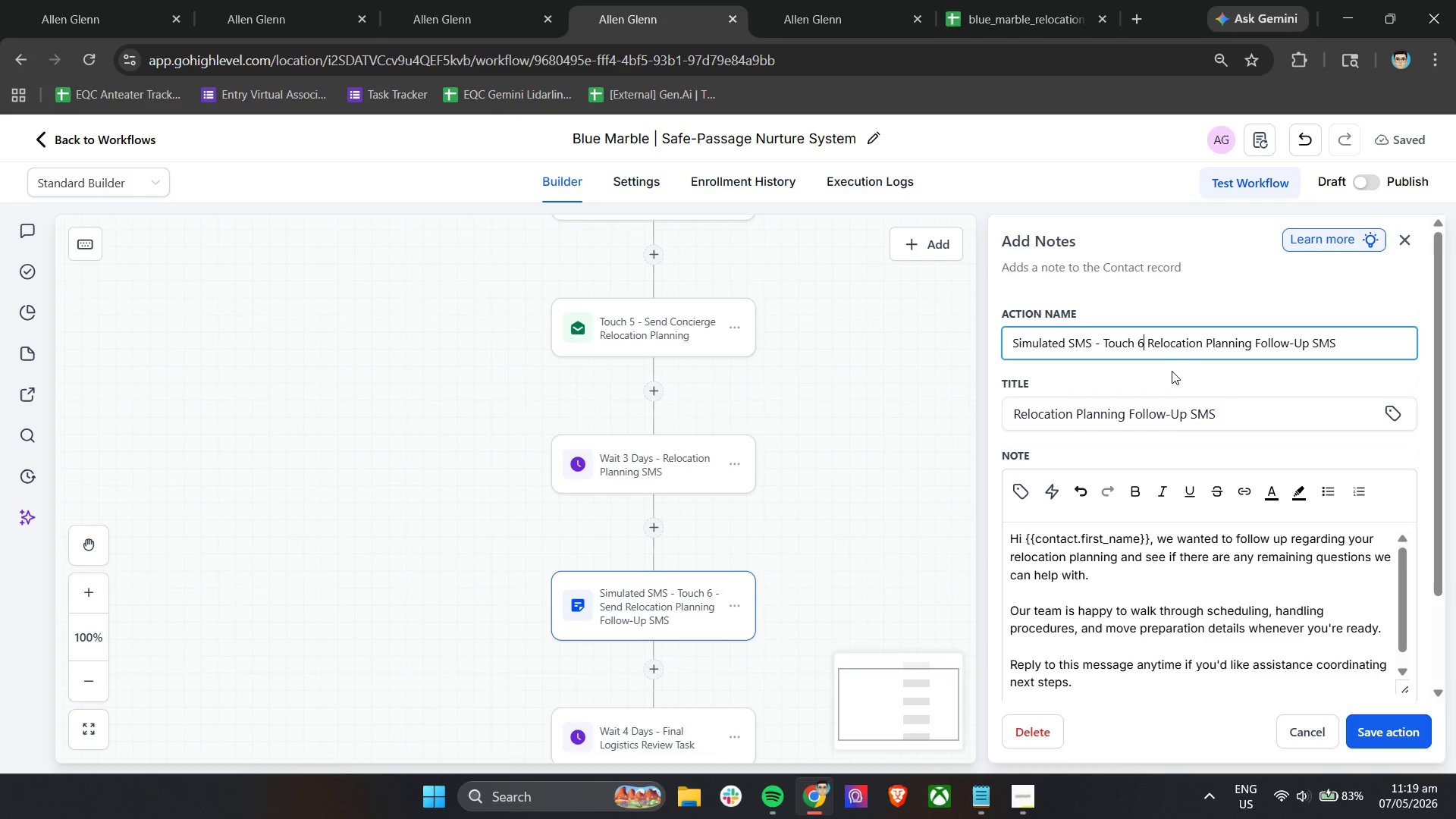 
key(Backspace)
 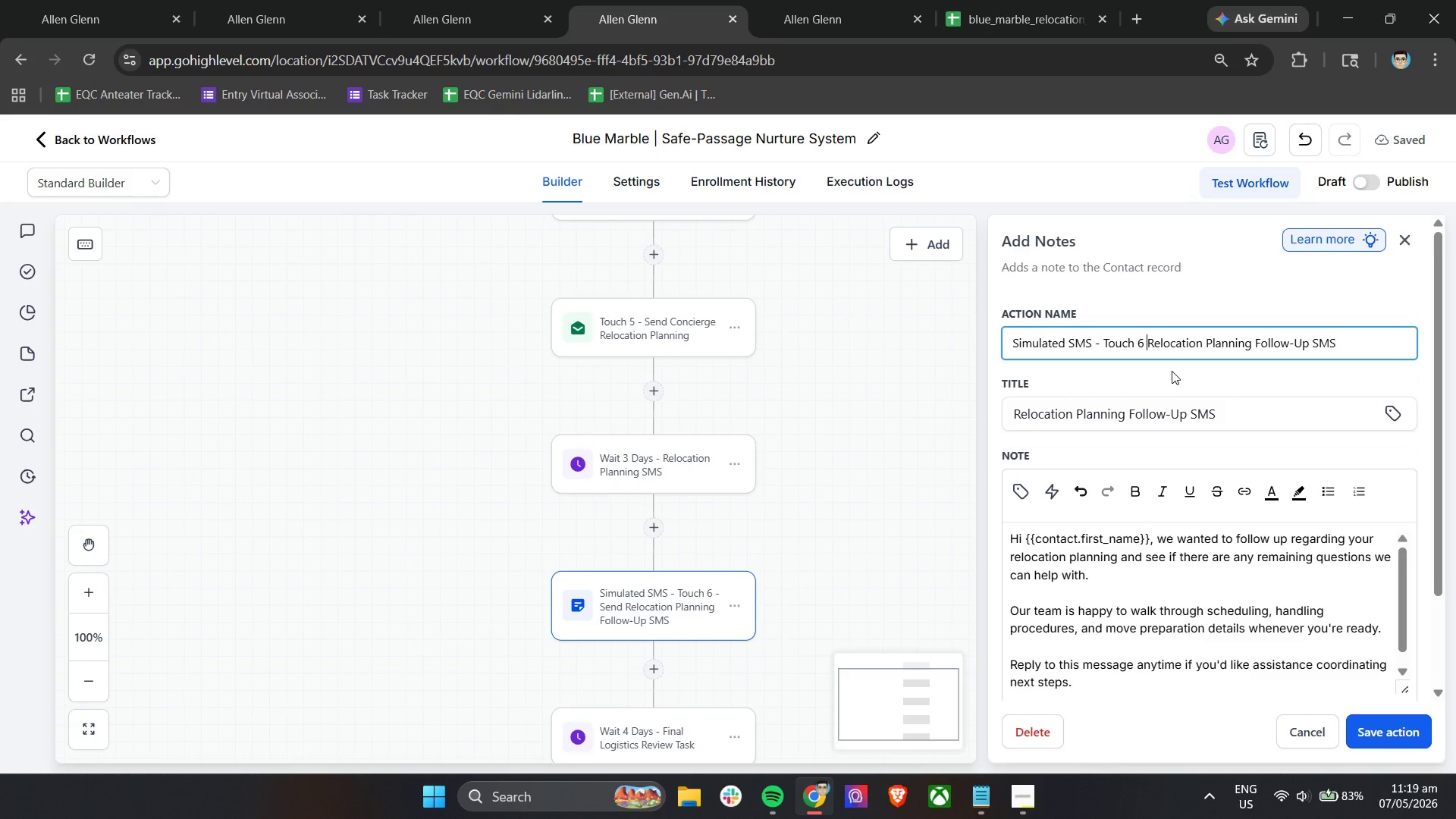 
key(ArrowRight)
 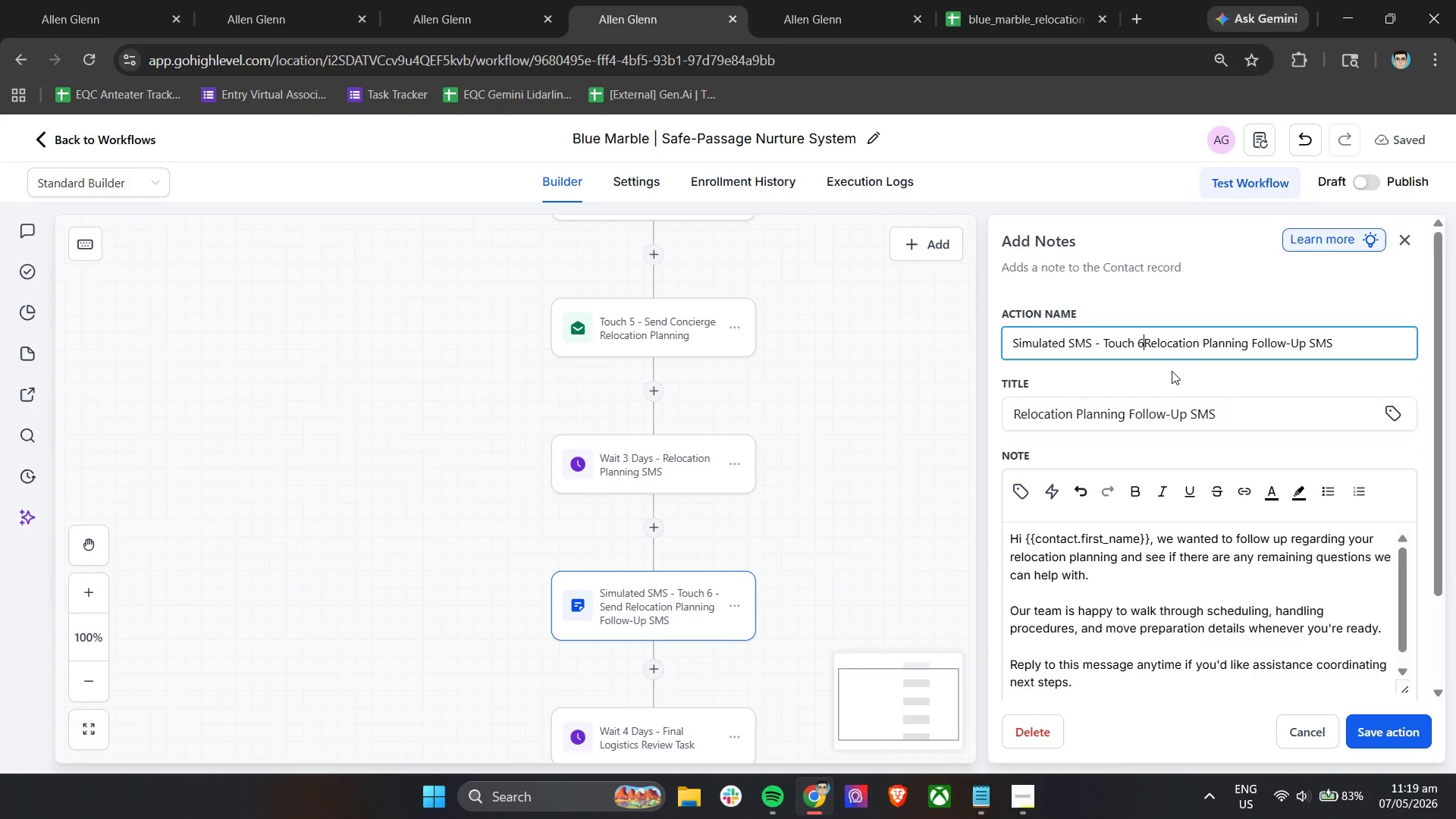 
key(Backspace)
 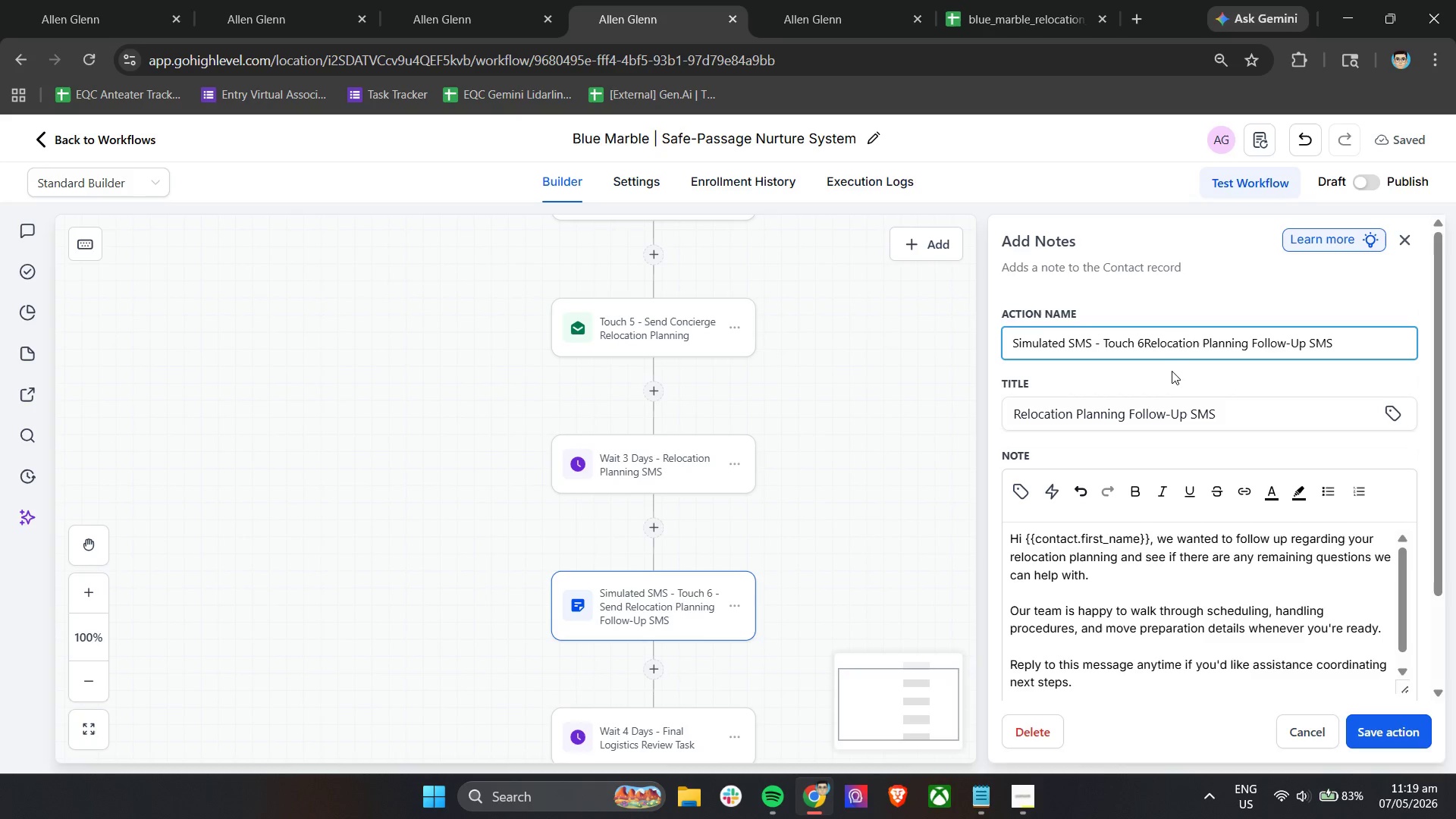 
key(Space)
 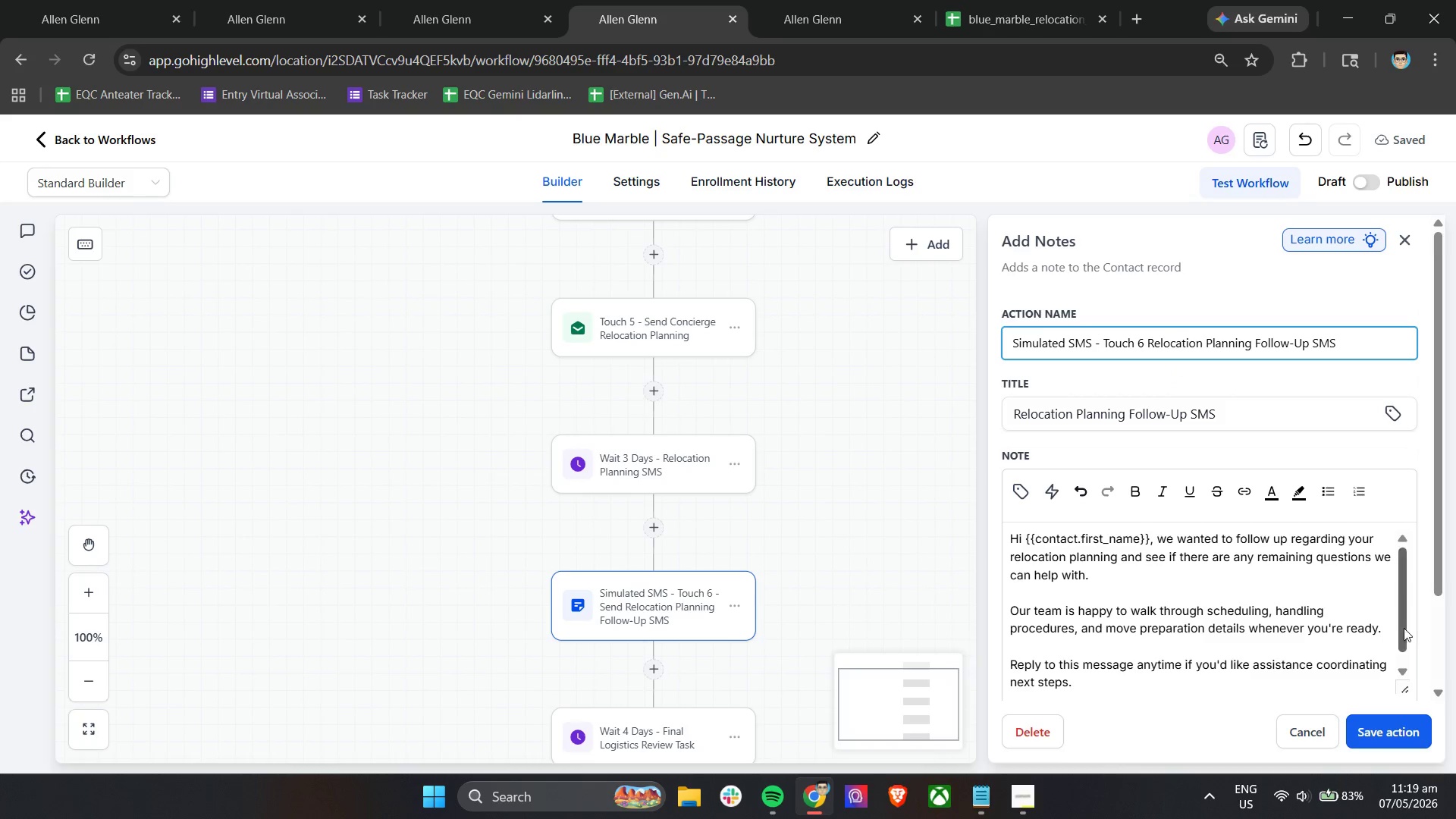 
left_click([1409, 728])
 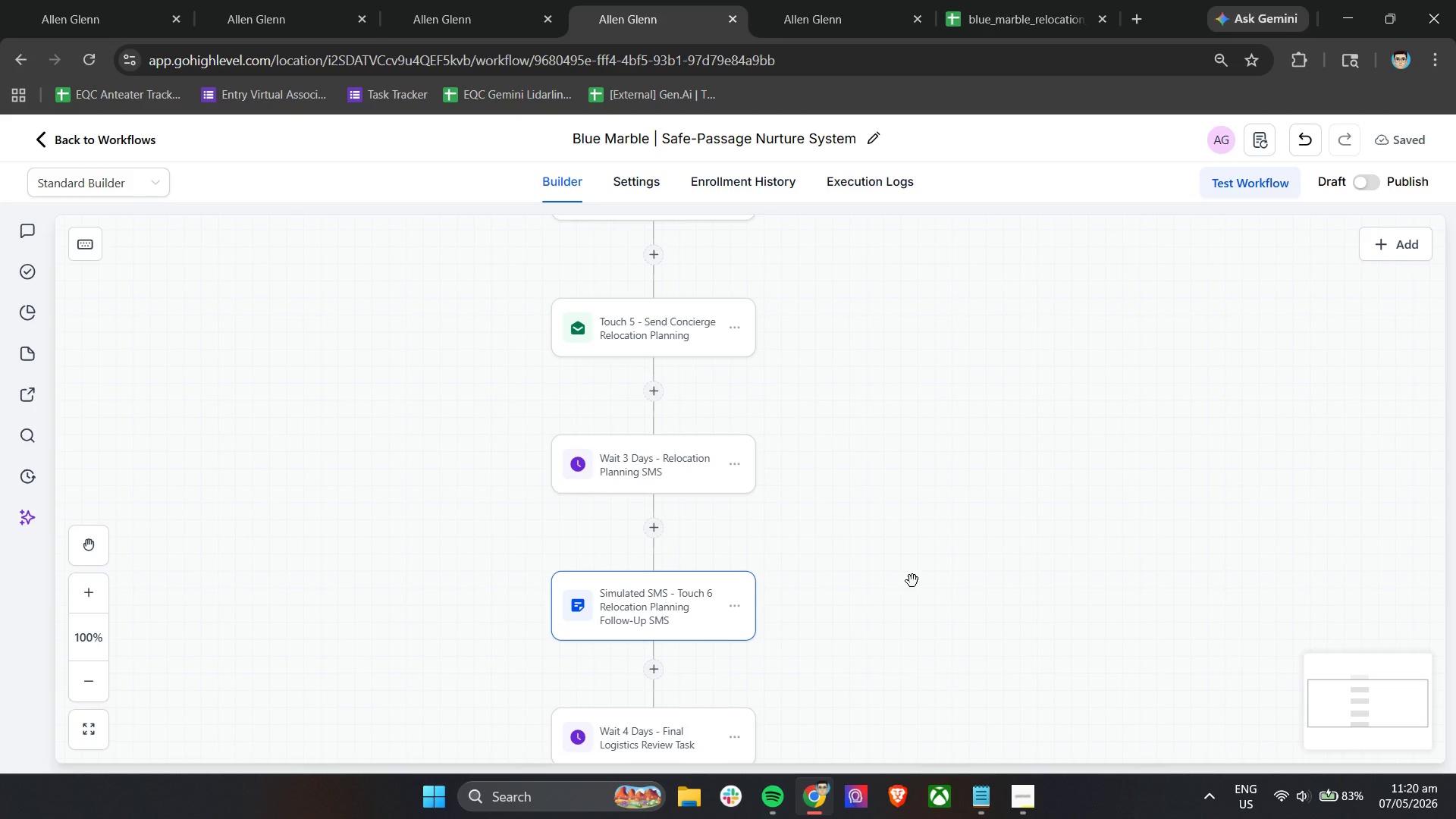 
wait(50.33)
 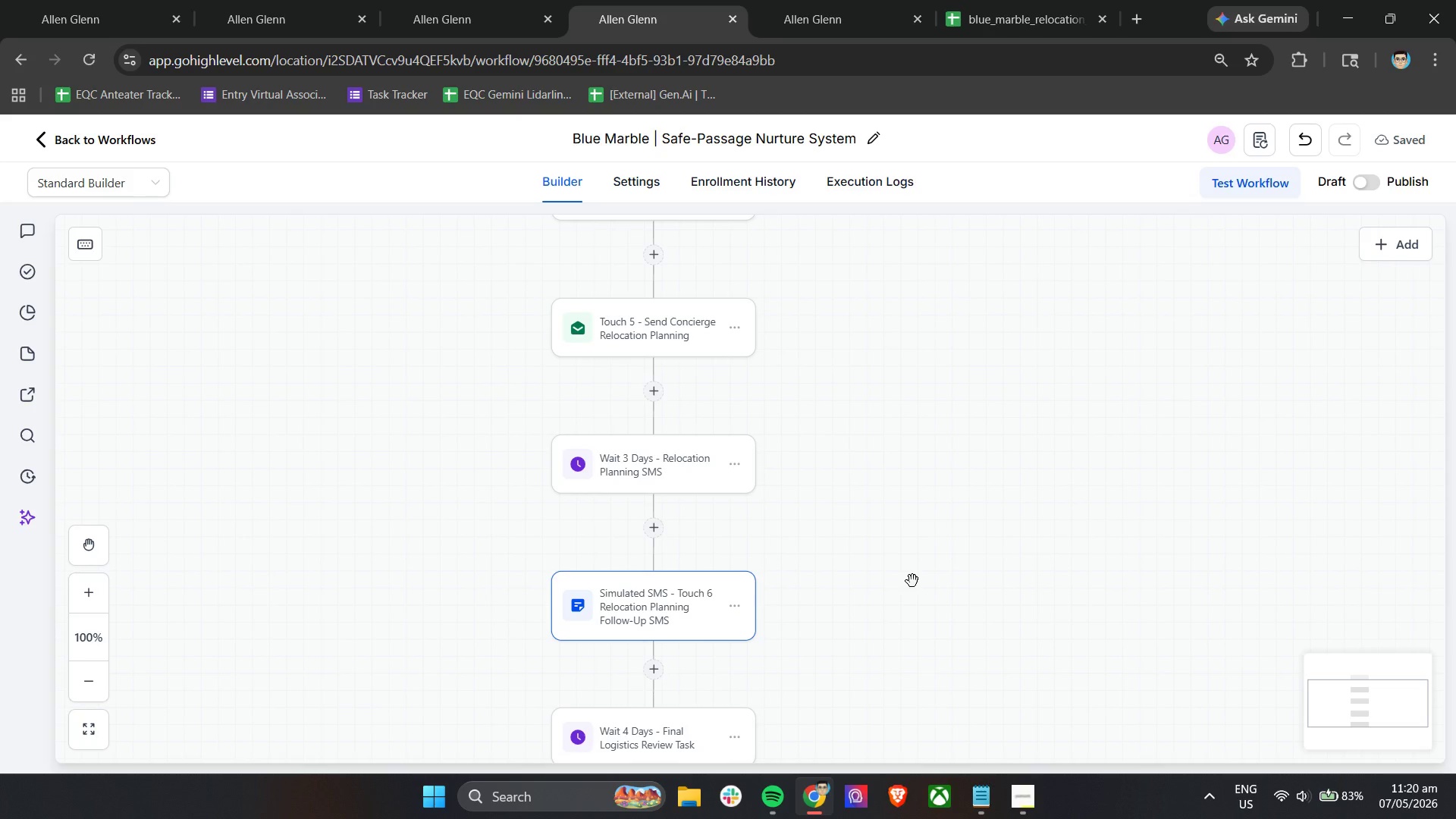 
left_click([29, 352])
 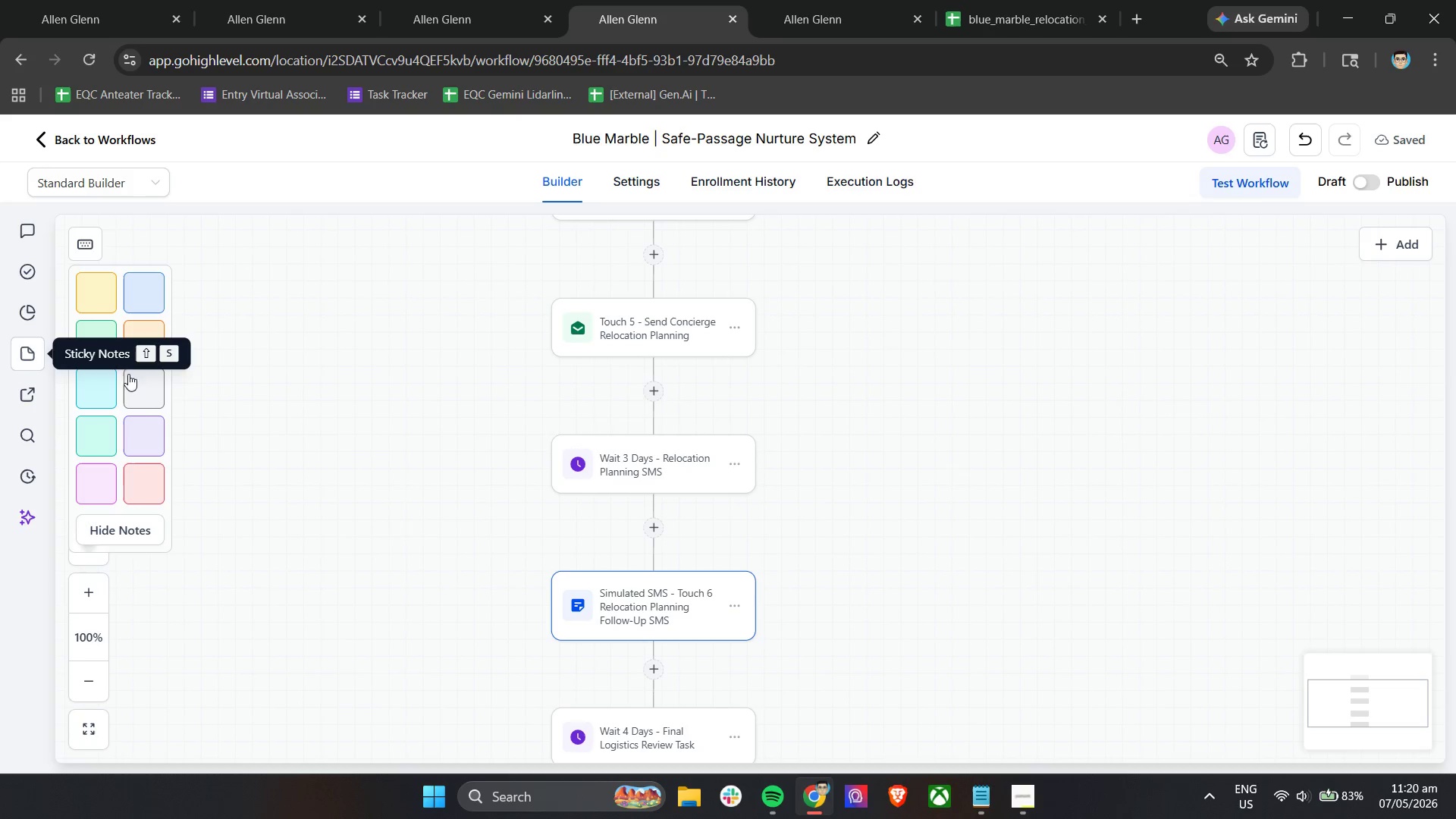 
left_click([146, 401])
 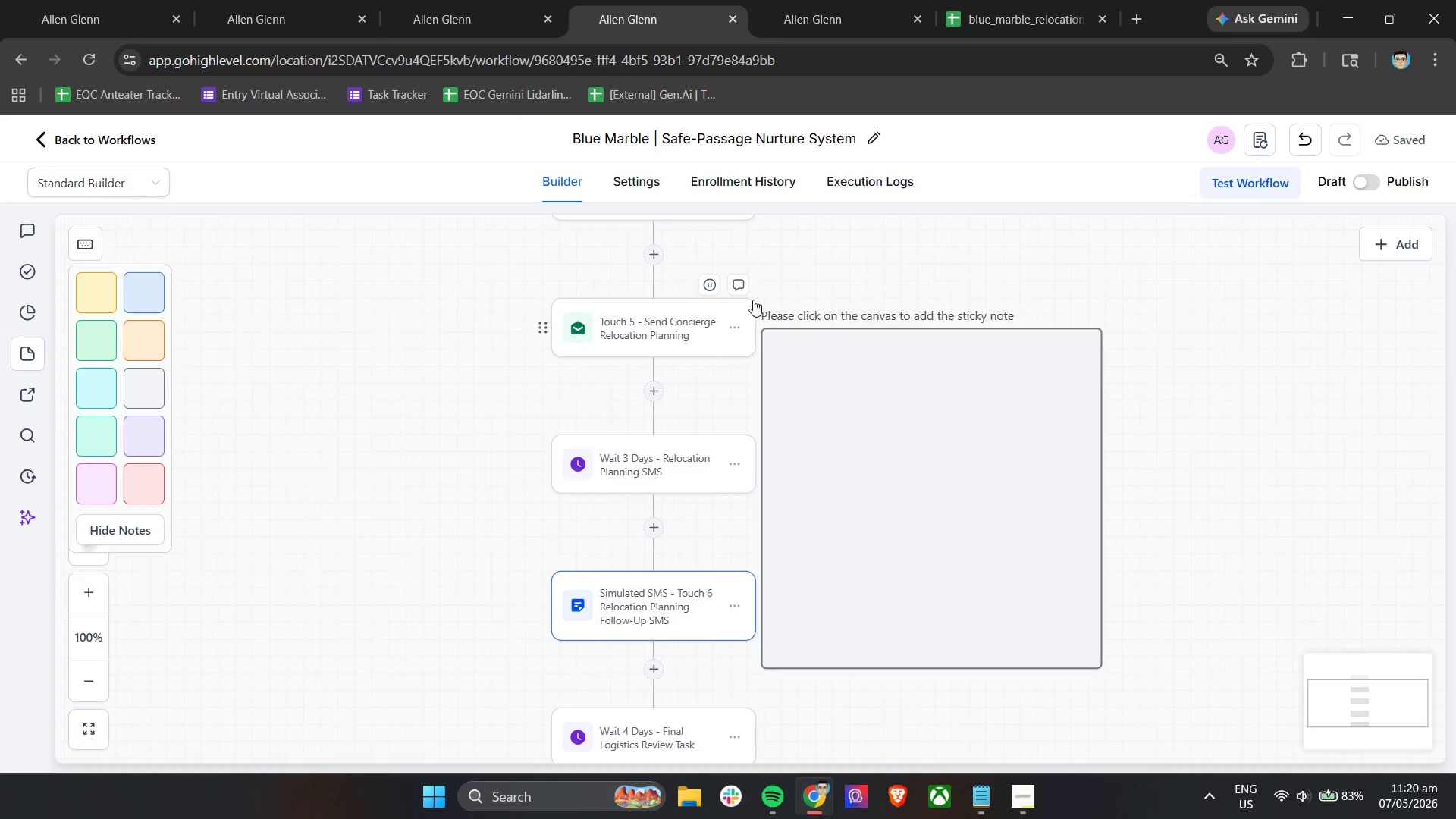 
scroll: coordinate [839, 384], scroll_direction: up, amount: 18.0
 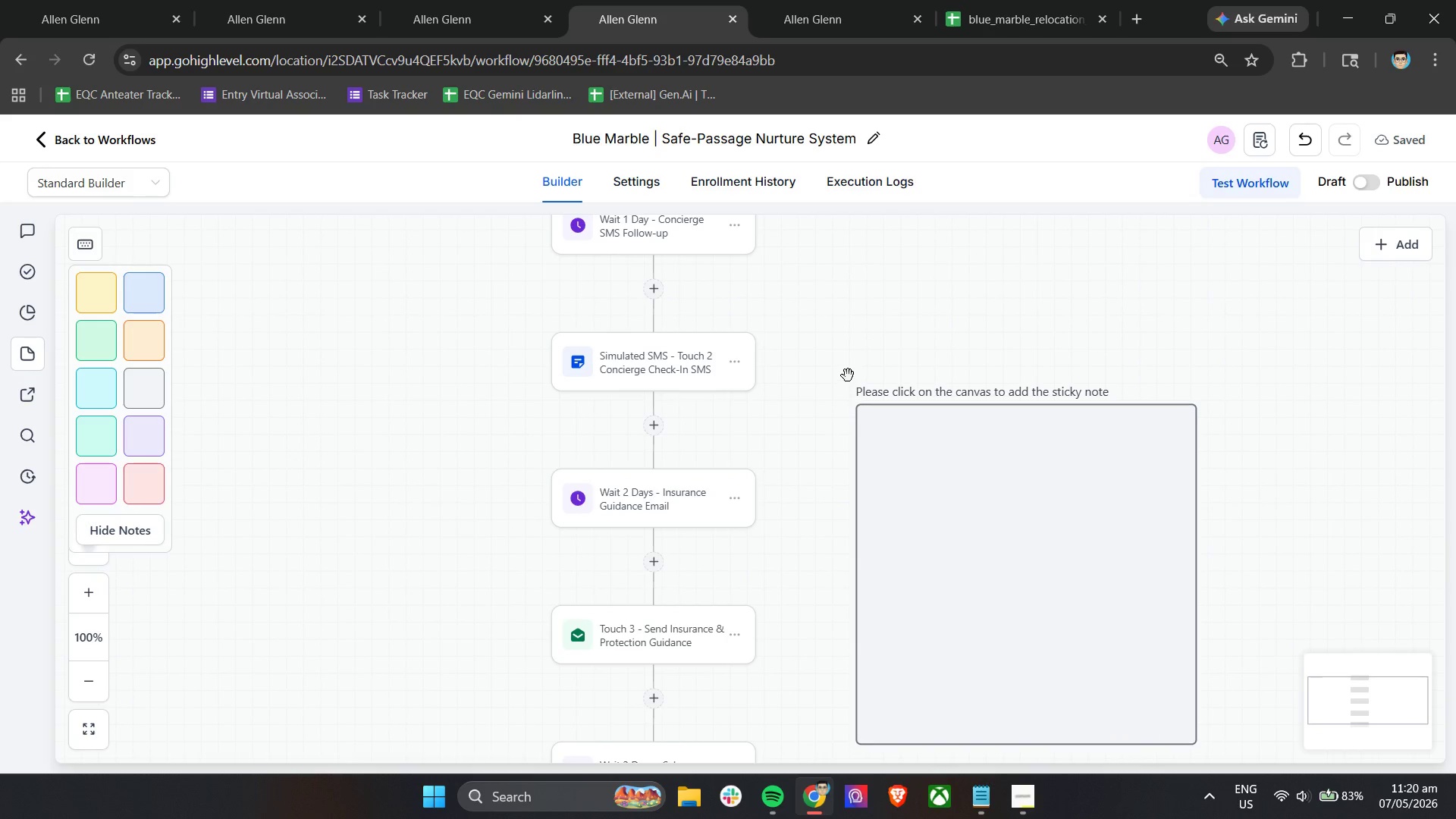 
left_click([848, 375])
 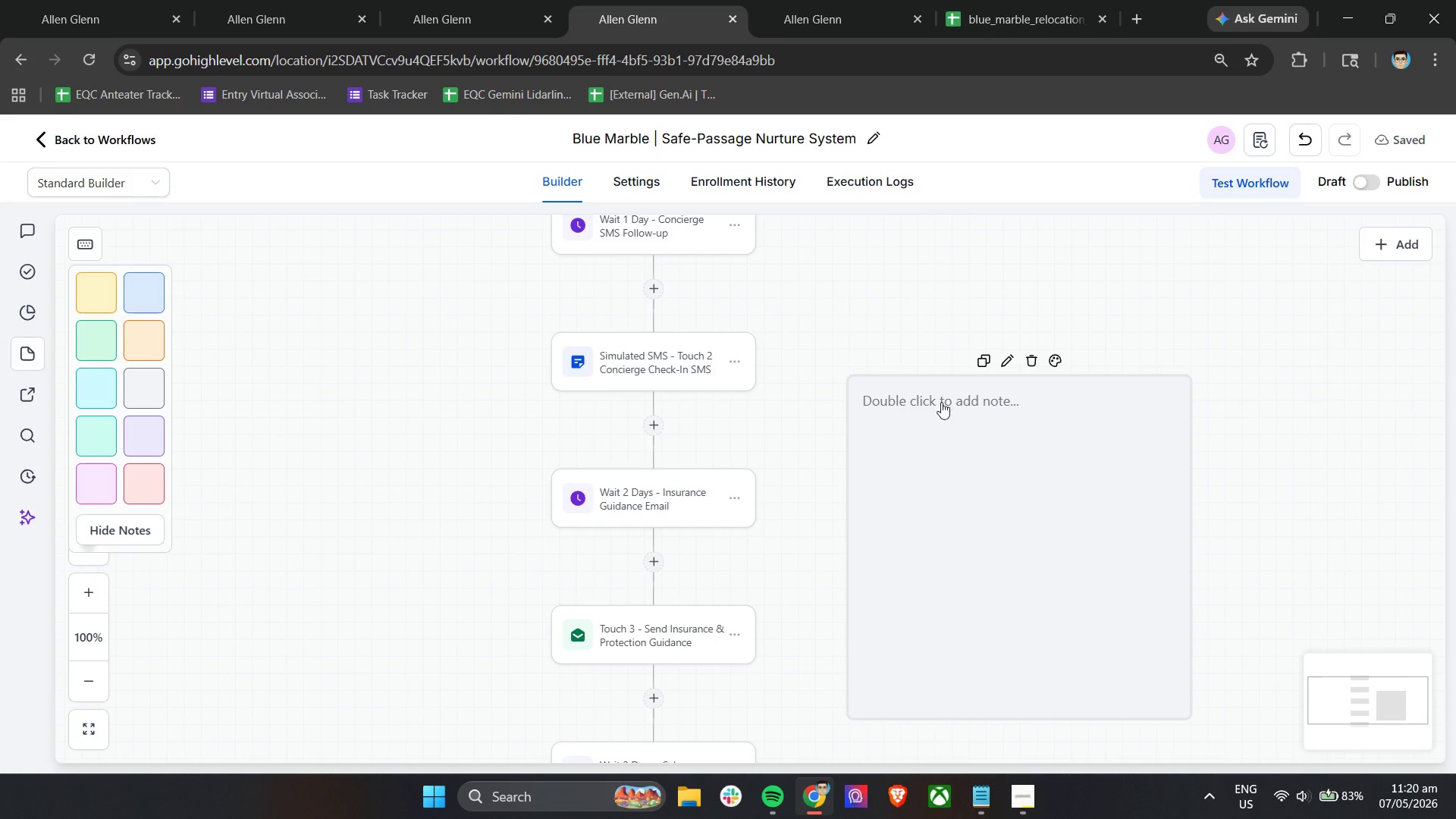 
double_click([999, 413])
 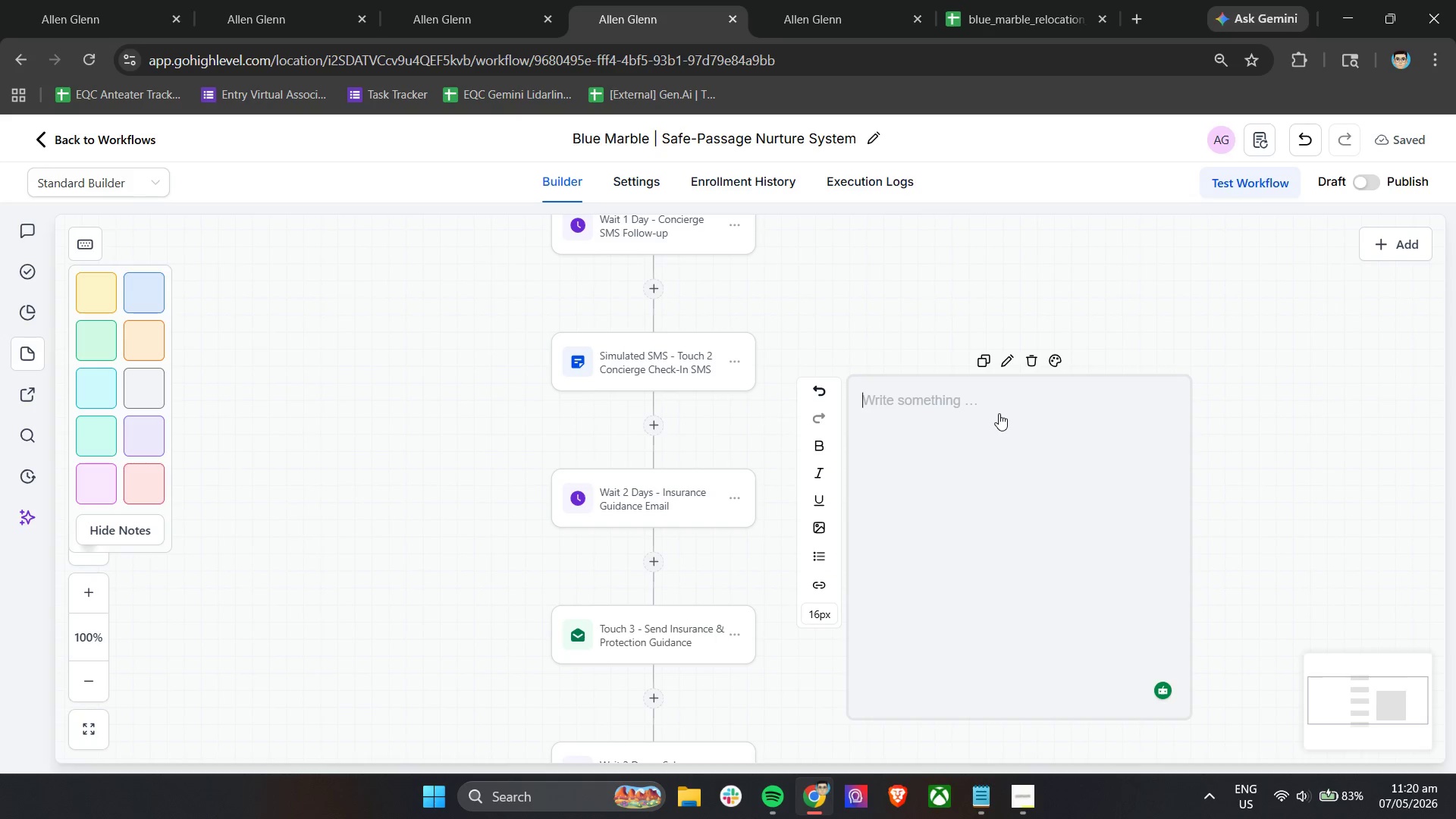 
wait(6.62)
 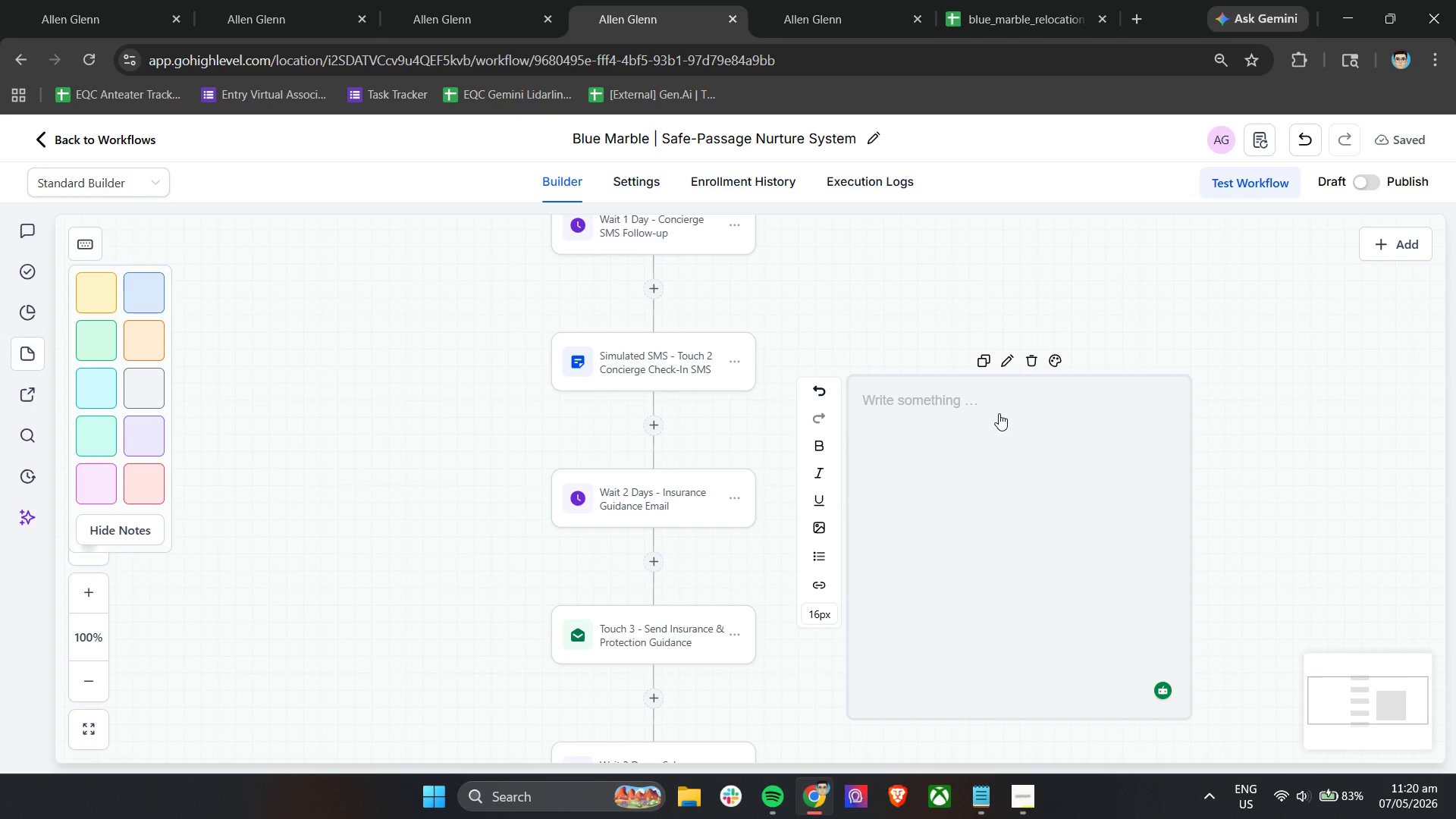 
type(SI)
key(Backspace)
type(imulated SMS step used for workflow demonstration purposes due to free-teir )
key(Backspace)
key(Backspace)
key(Backspace)
key(Backspace)
type(ier sms limitations in Goh)
key(Backspace)
type(HighLEv)
key(Backspace)
key(Backspace)
type(evel.)
 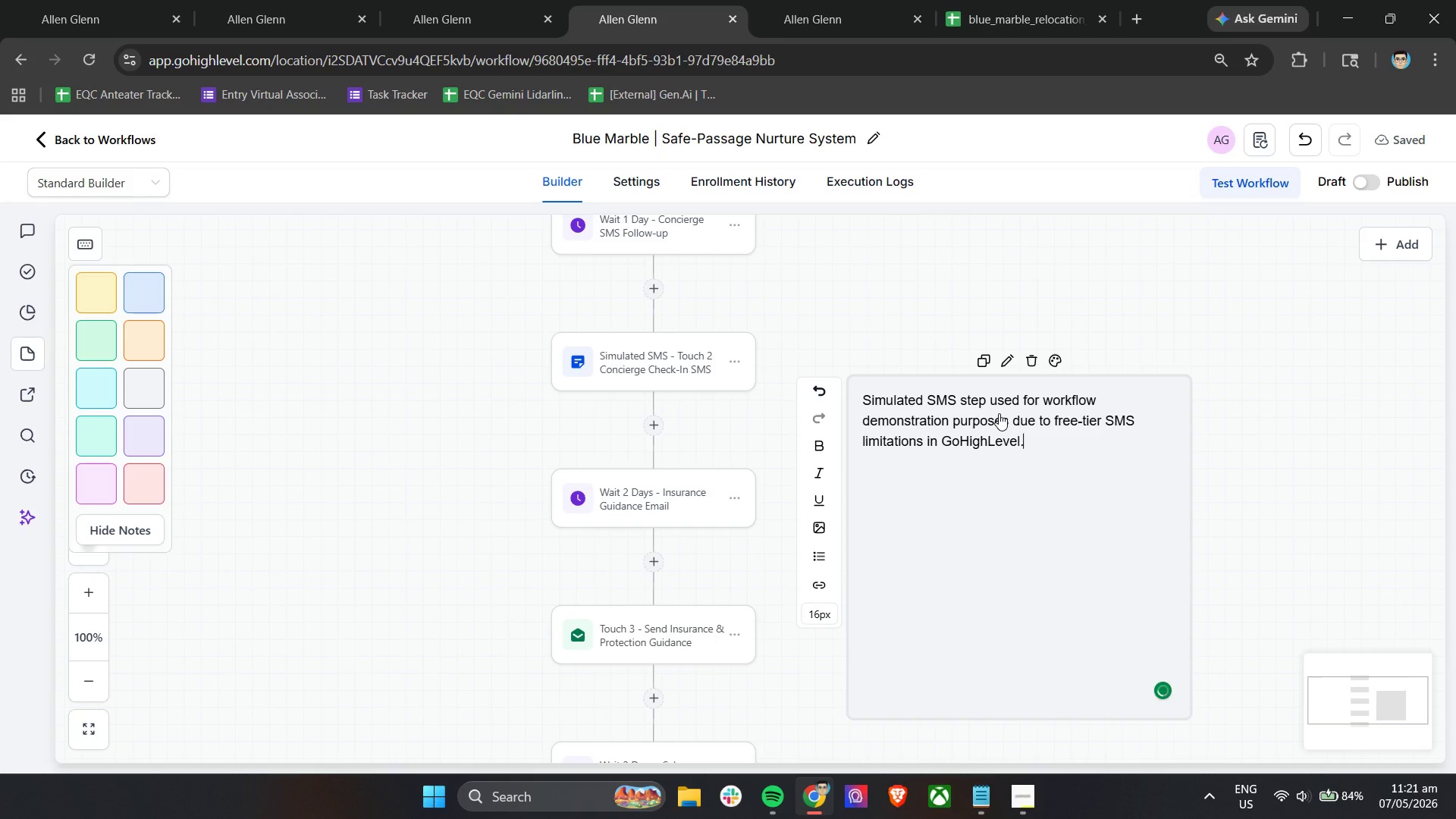 
left_click([836, 326])
 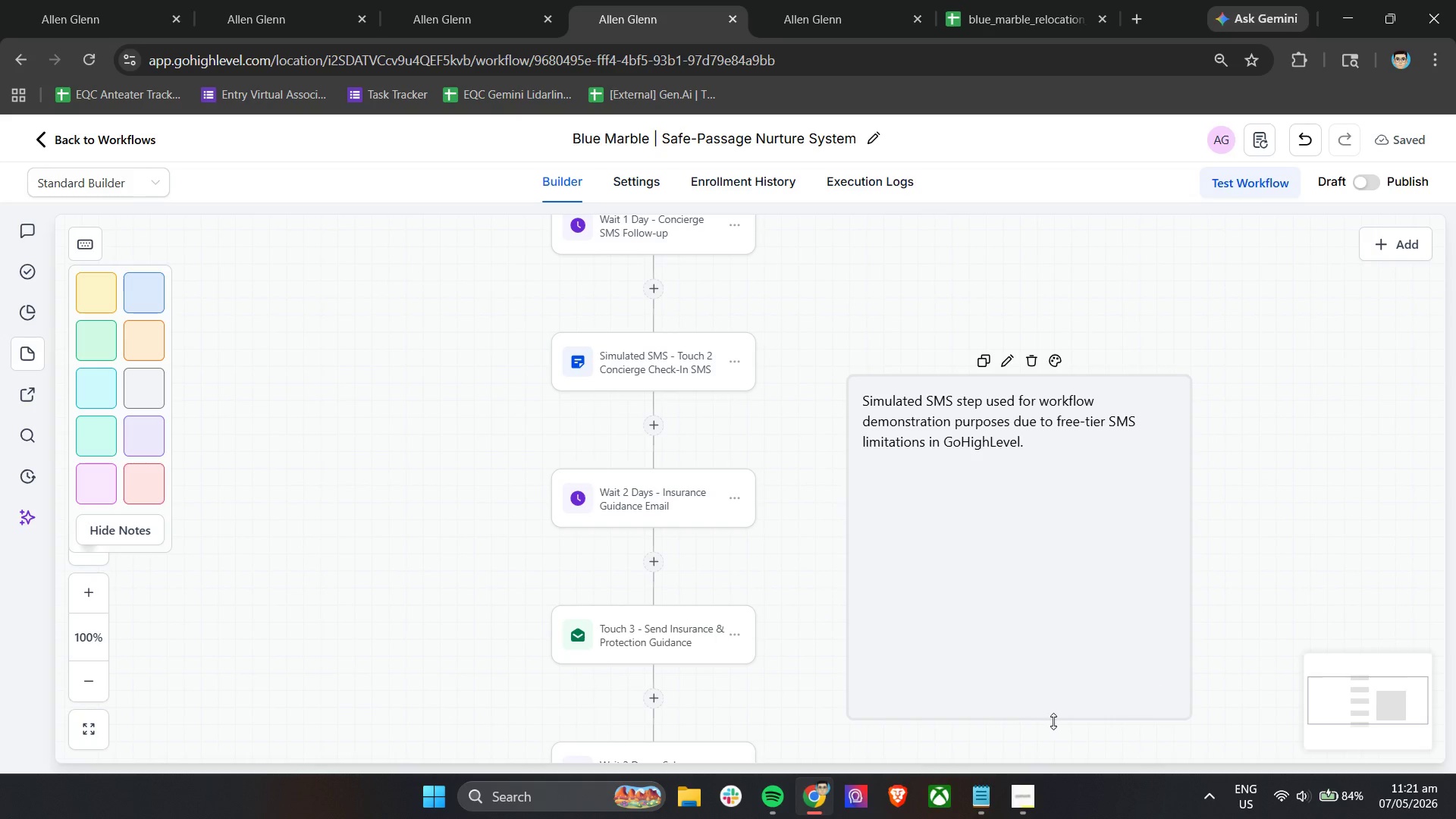 
left_click_drag(start_coordinate=[1053, 721], to_coordinate=[1062, 464])
 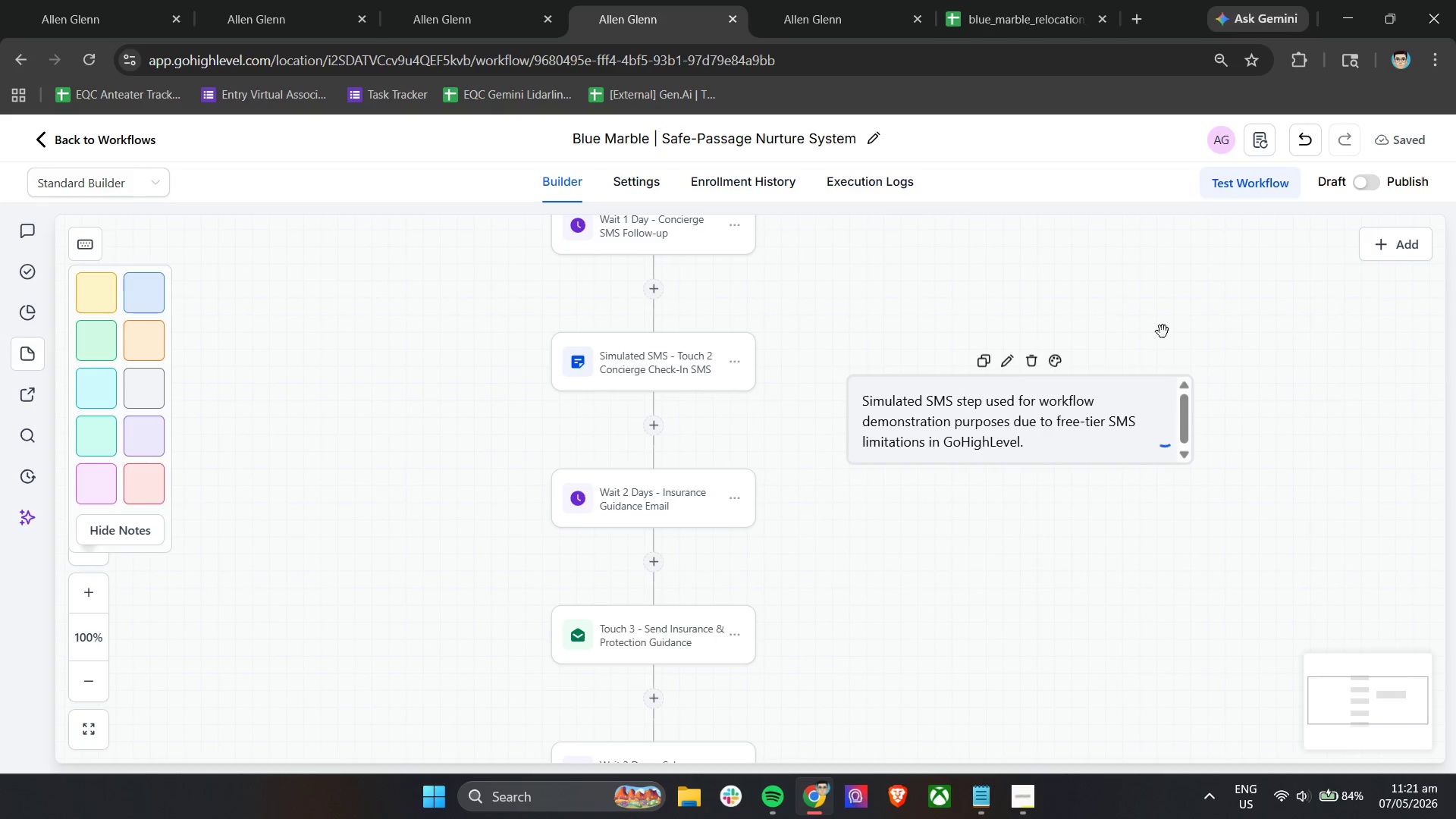 
left_click([1163, 331])
 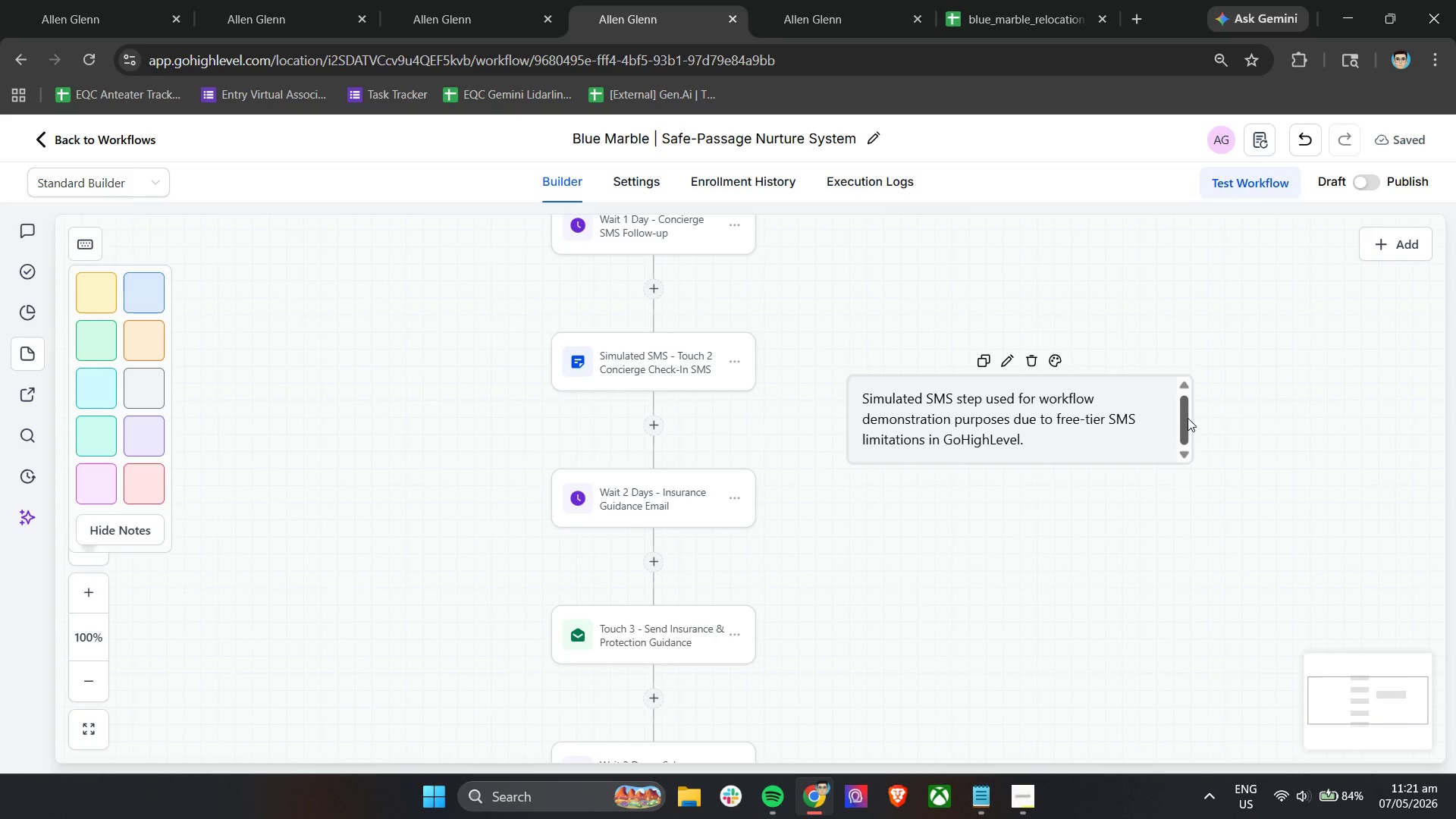 
left_click([1264, 429])
 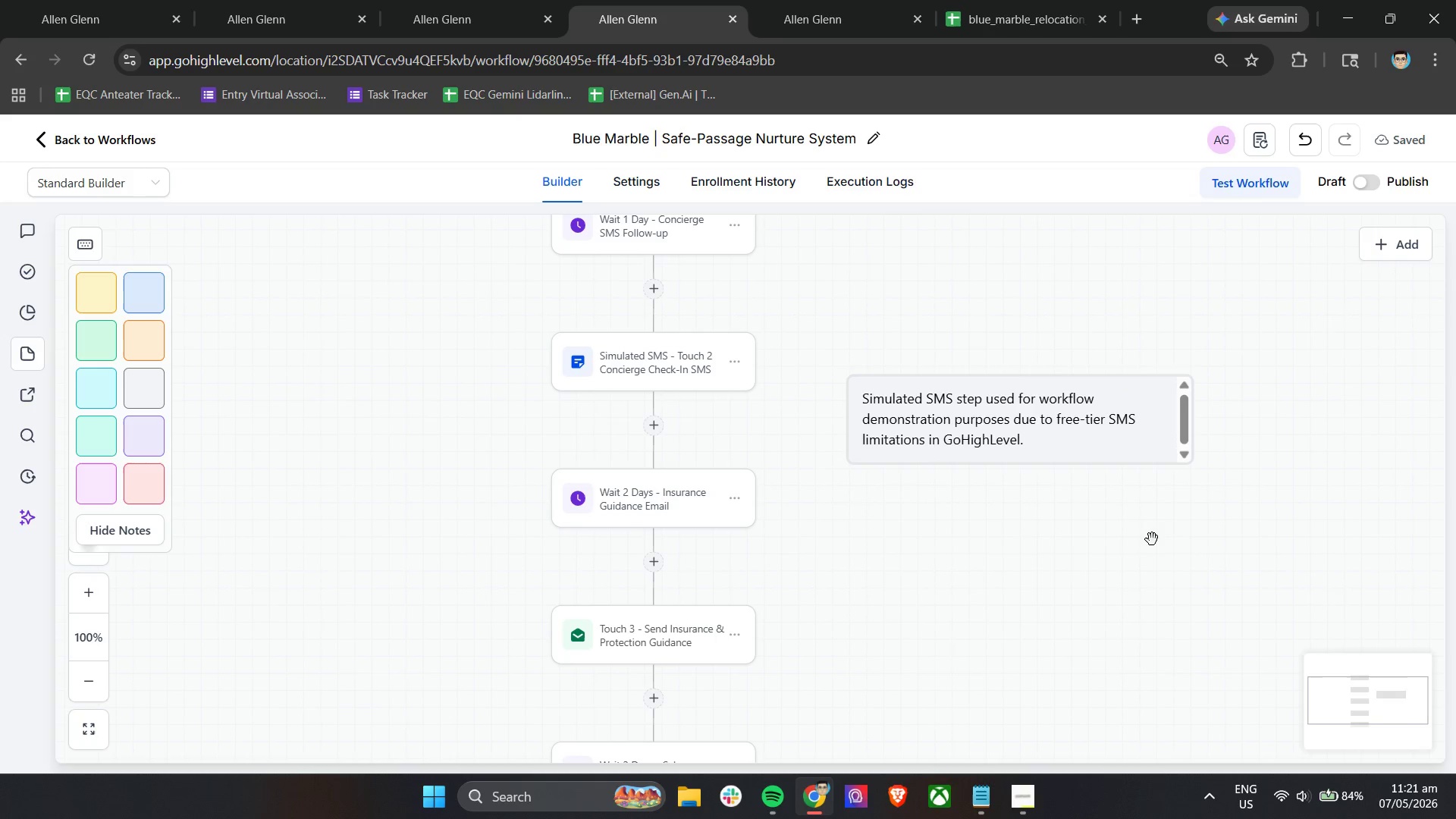 
left_click([1131, 552])
 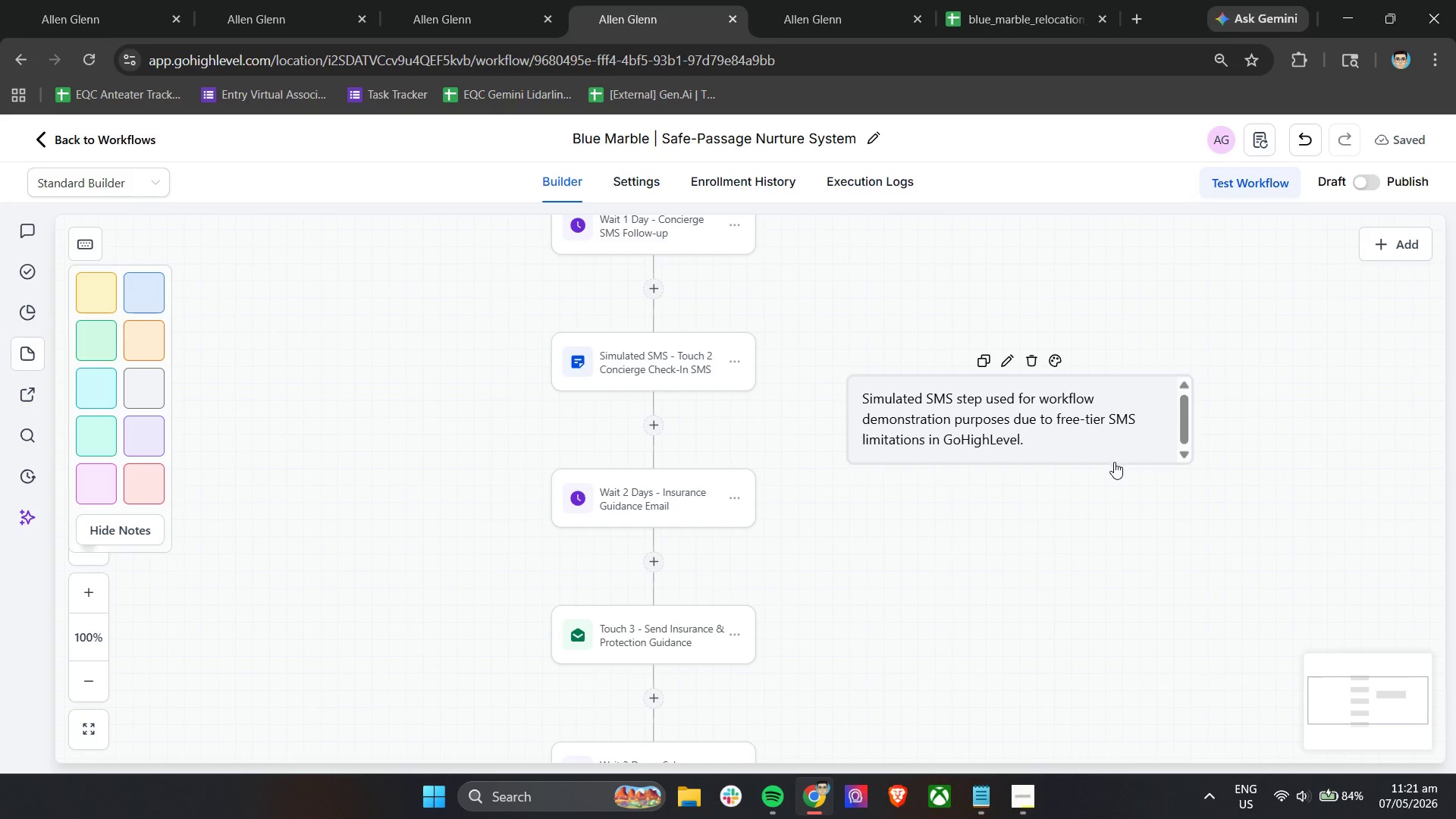 
left_click_drag(start_coordinate=[1114, 463], to_coordinate=[1114, 466])
 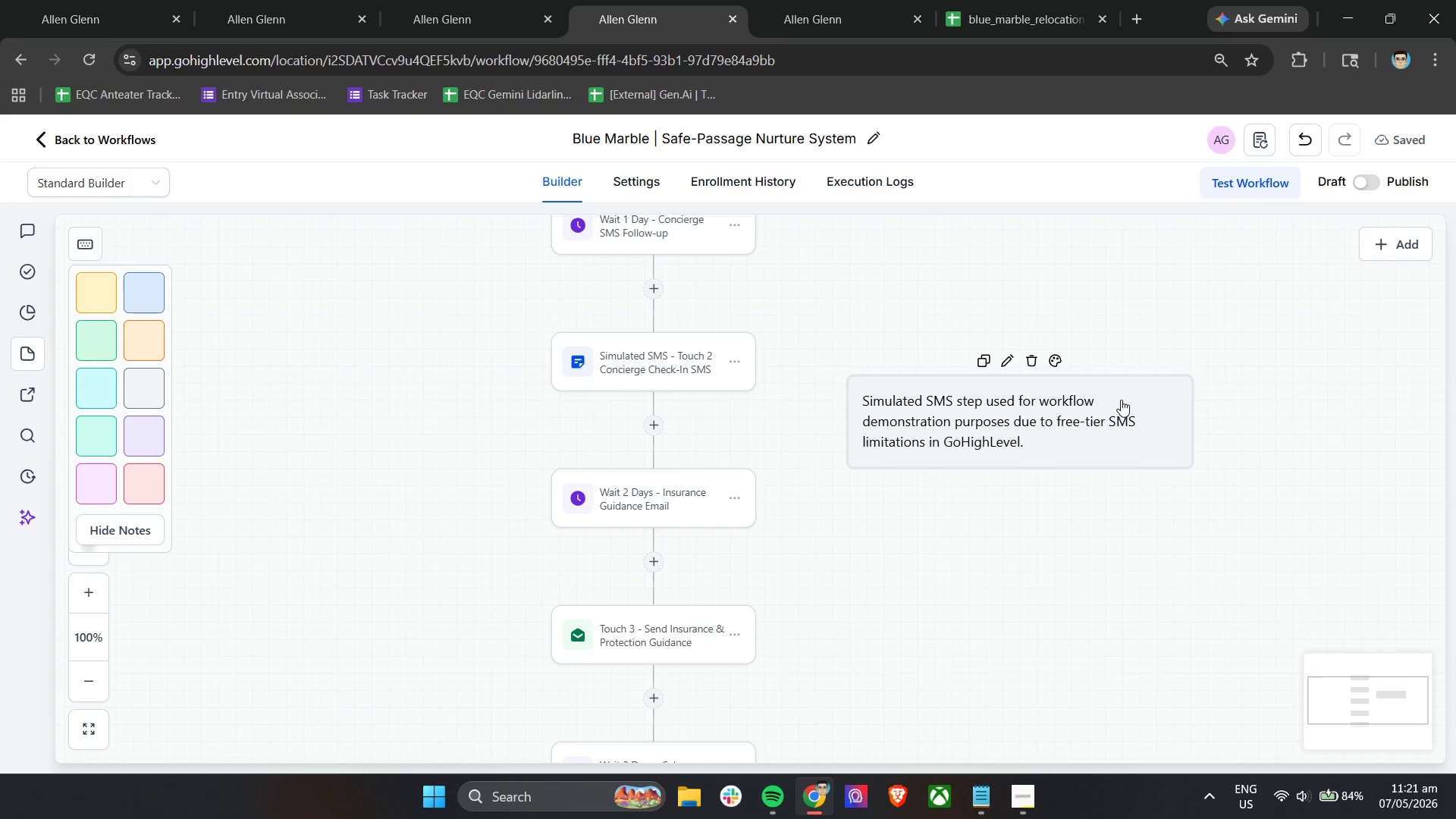 
left_click_drag(start_coordinate=[1121, 400], to_coordinate=[464, 337])
 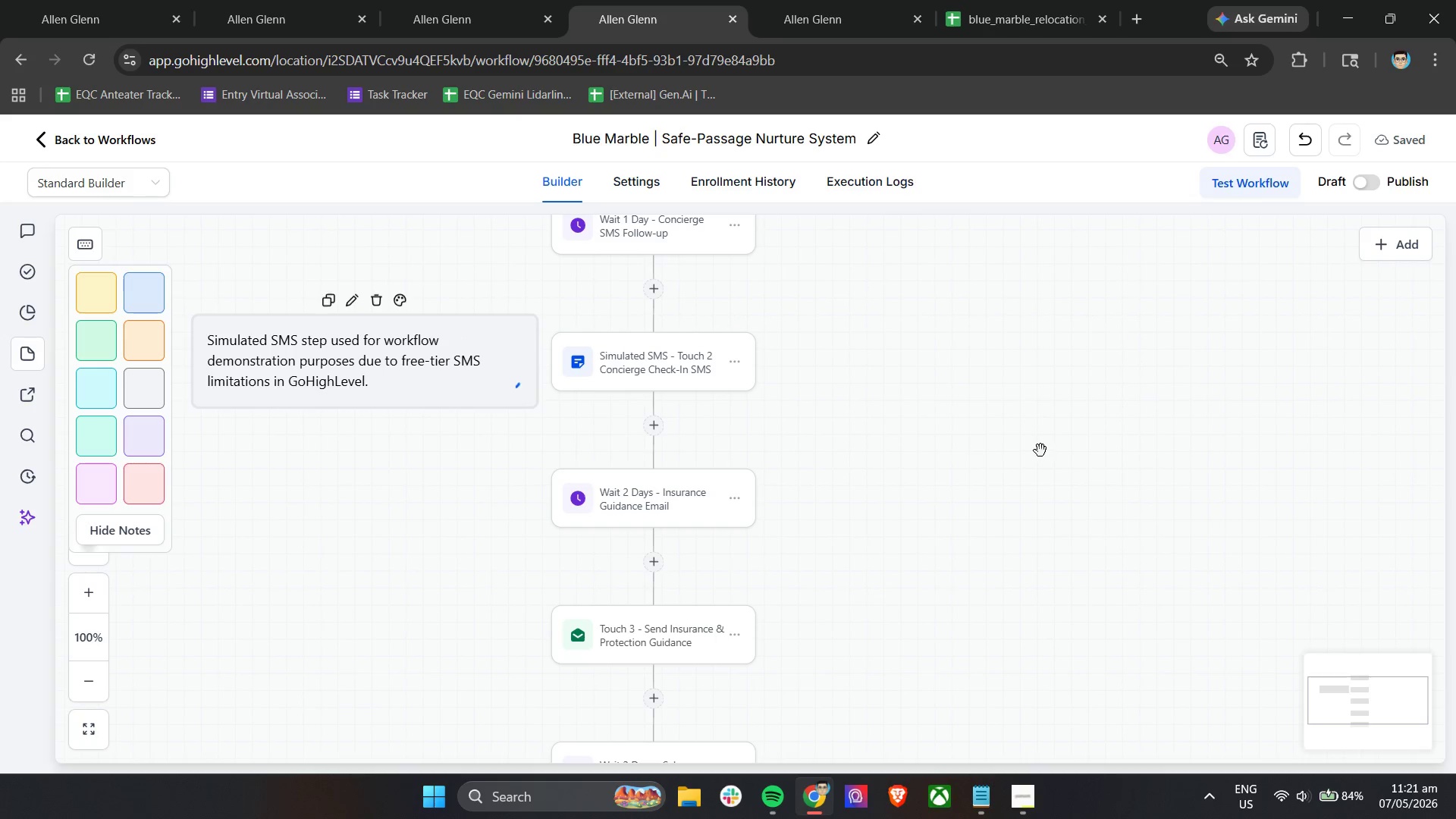 
left_click([1040, 450])
 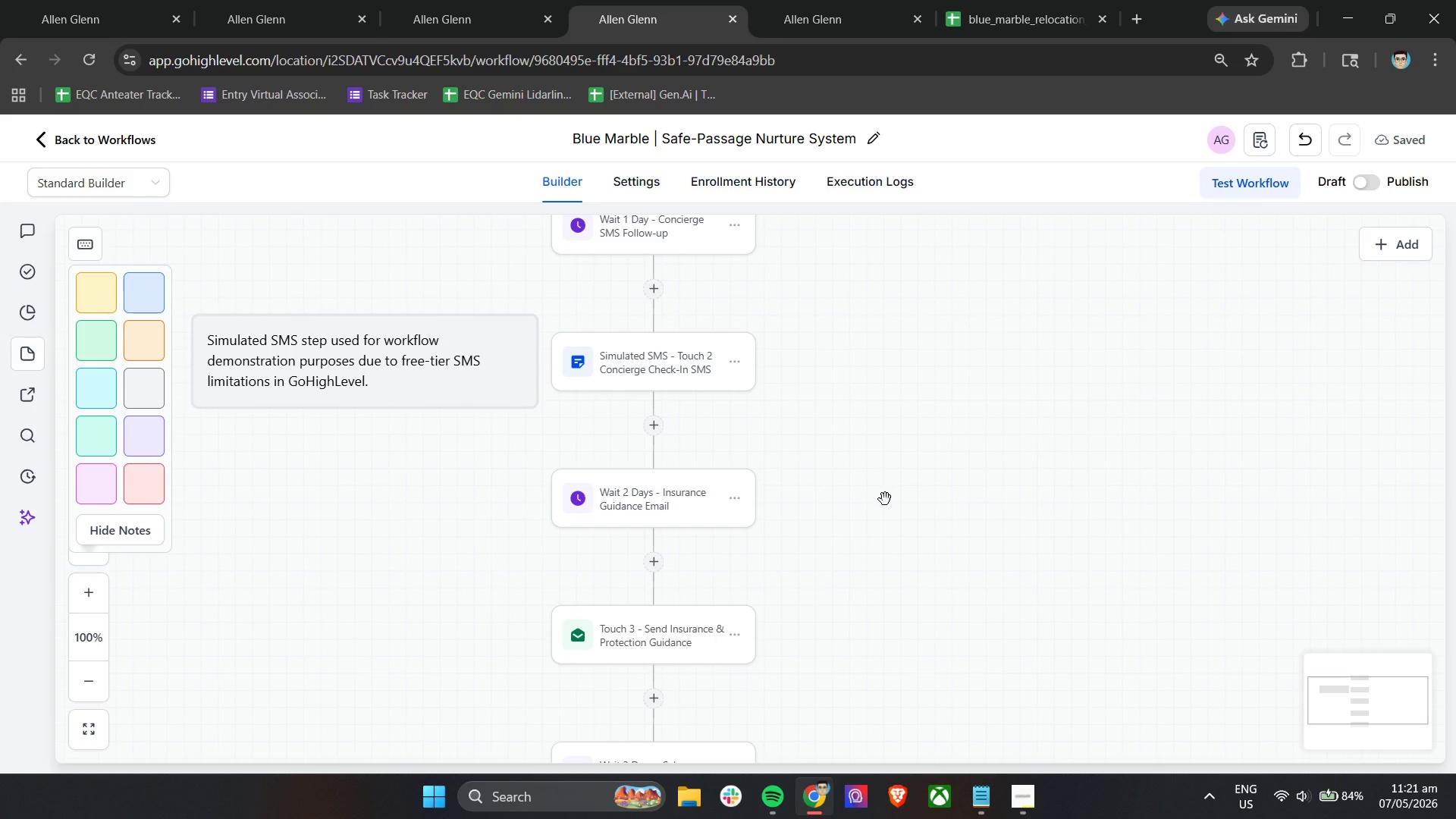 
scroll: coordinate [885, 499], scroll_direction: down, amount: 3.0
 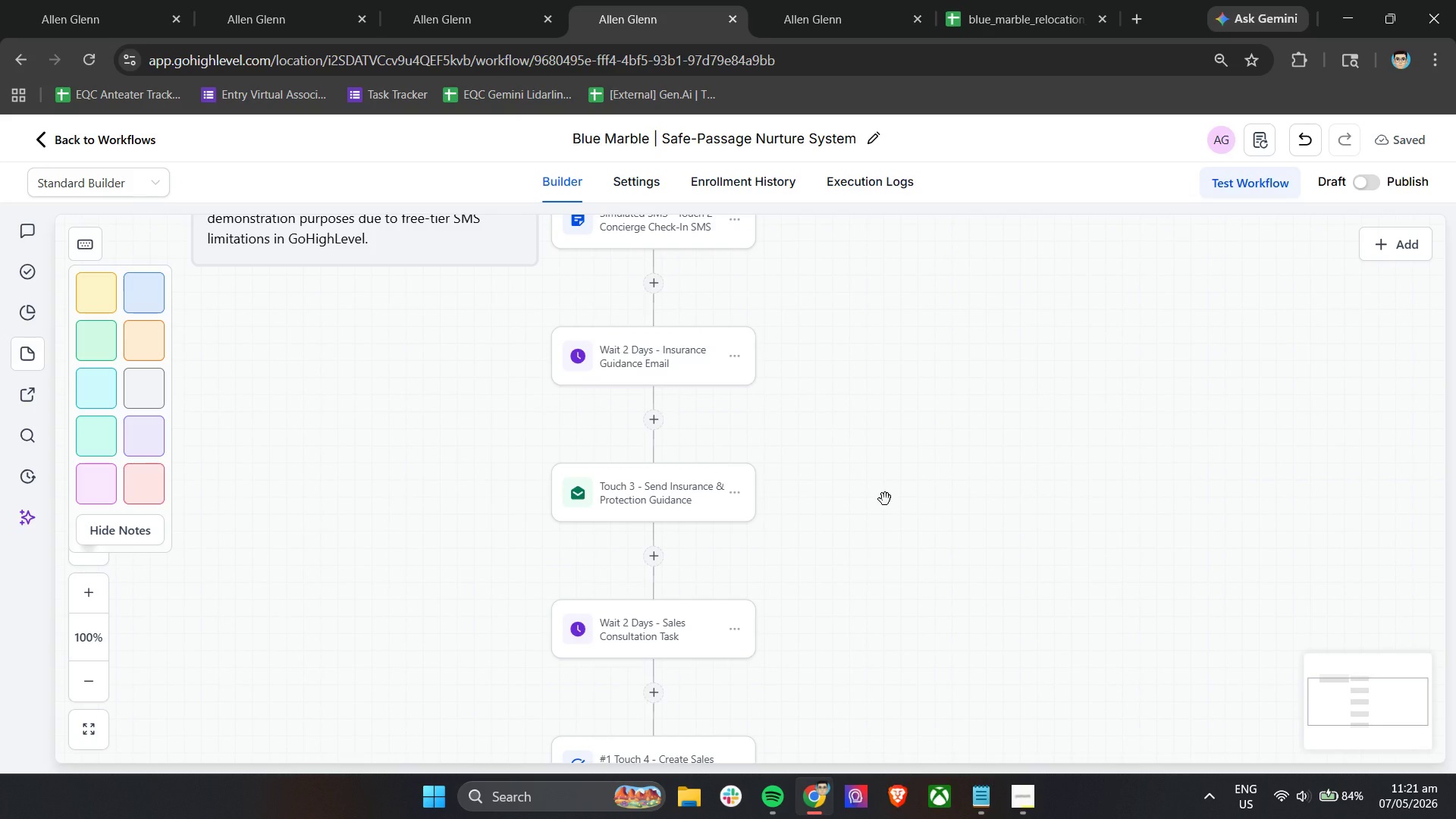 
wait(9.46)
 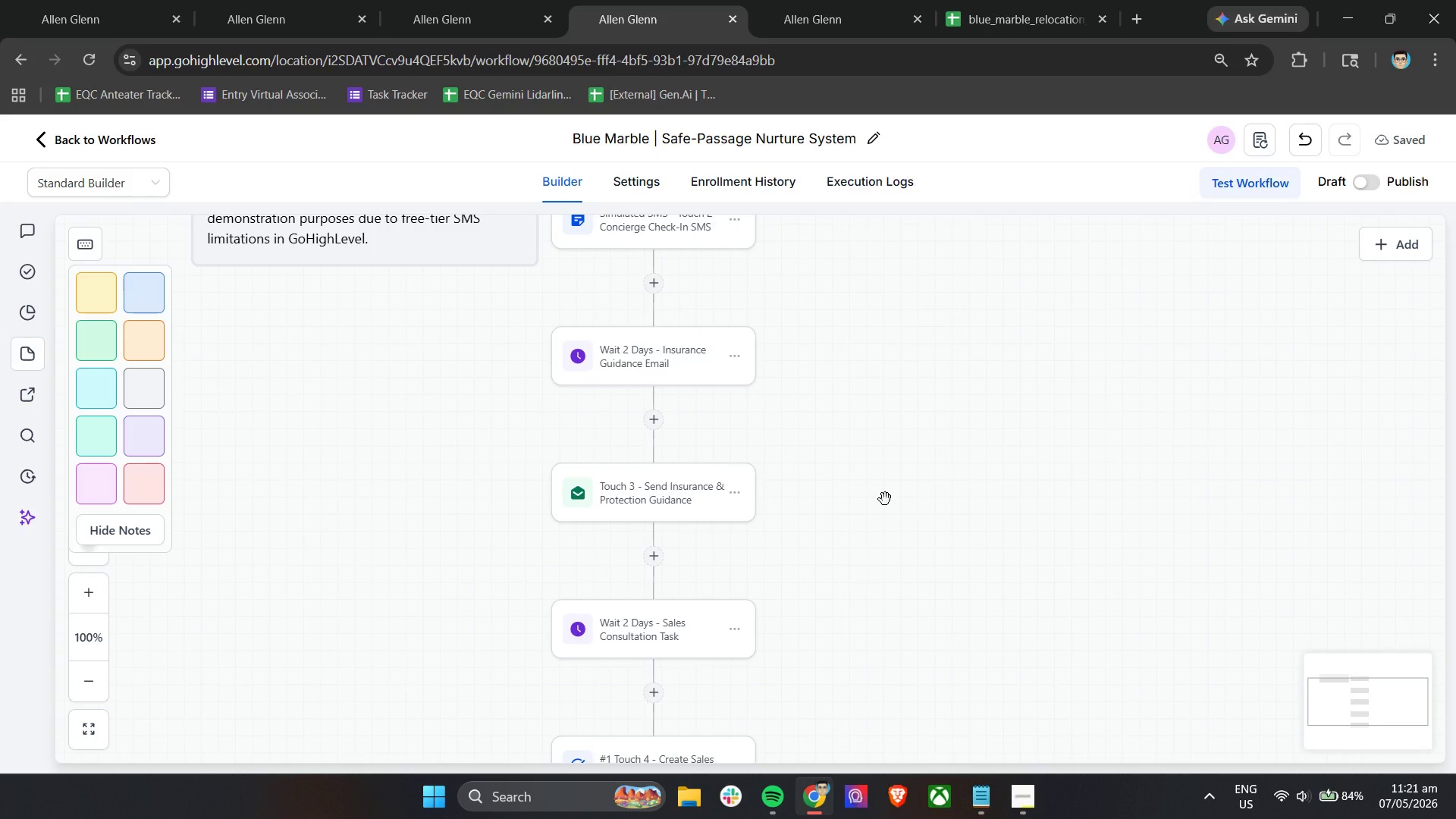 
scroll: coordinate [786, 513], scroll_direction: down, amount: 5.0
 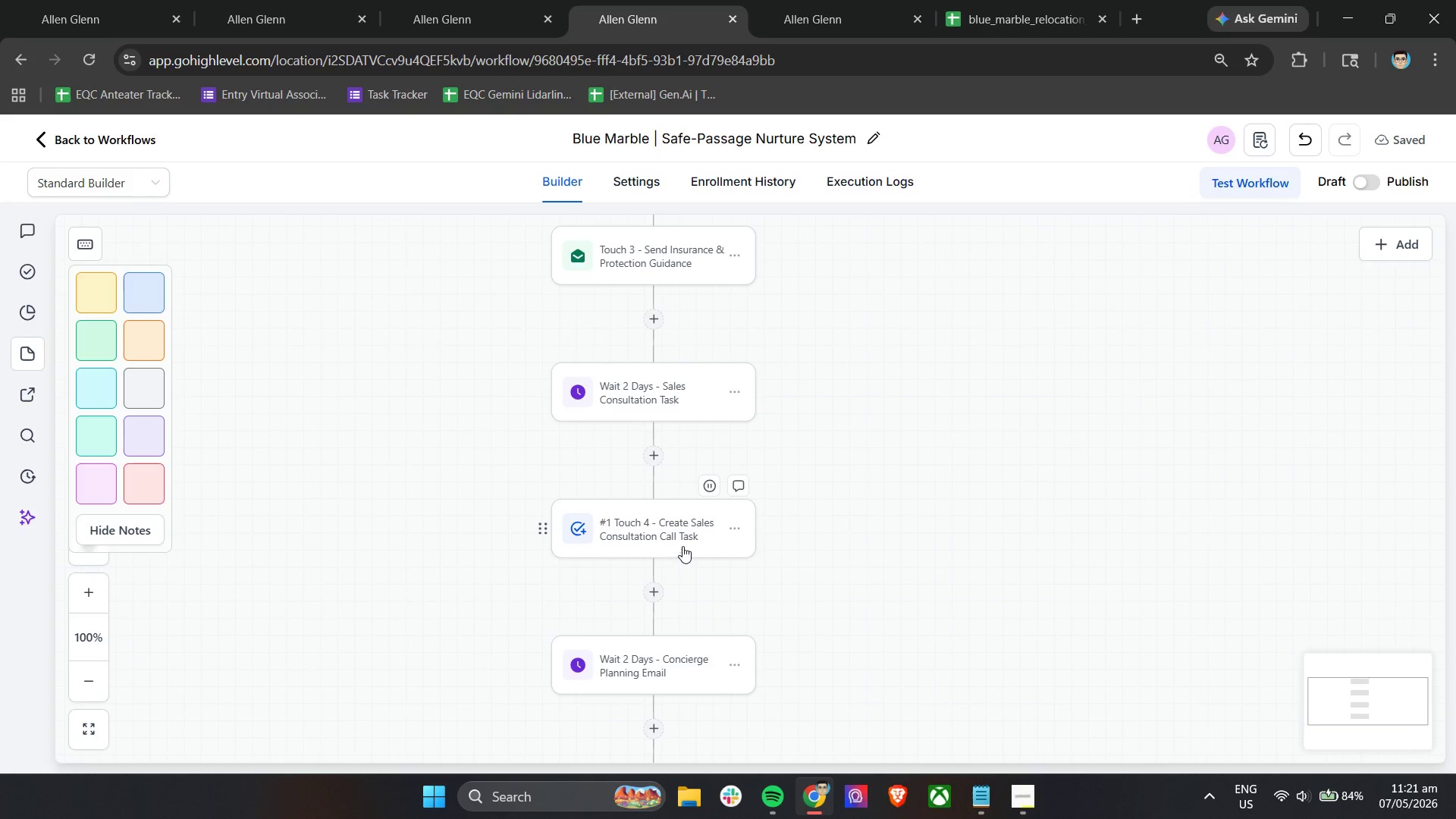 
left_click([686, 534])
 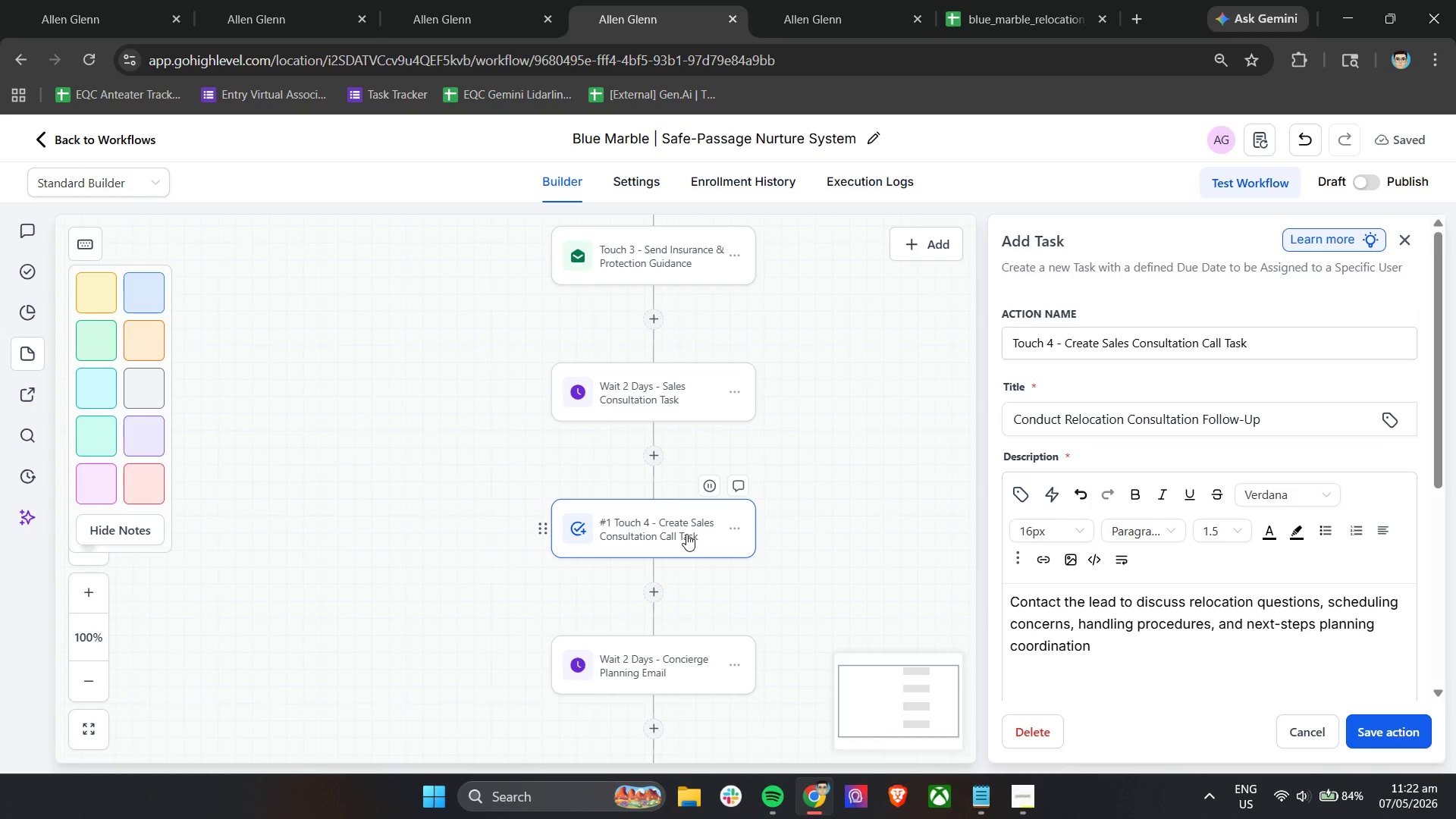 
wait(72.98)
 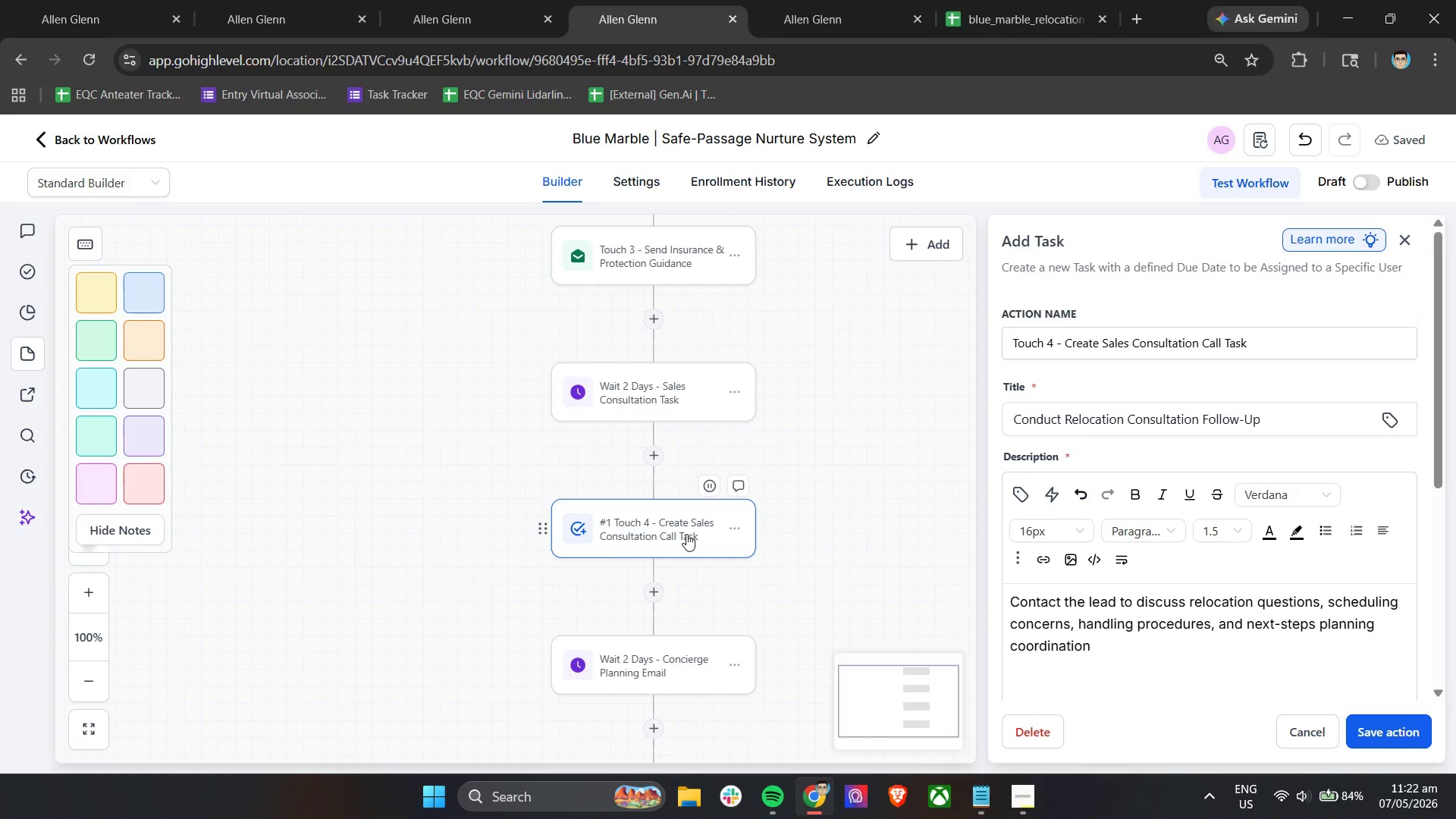 
left_click([844, 529])
 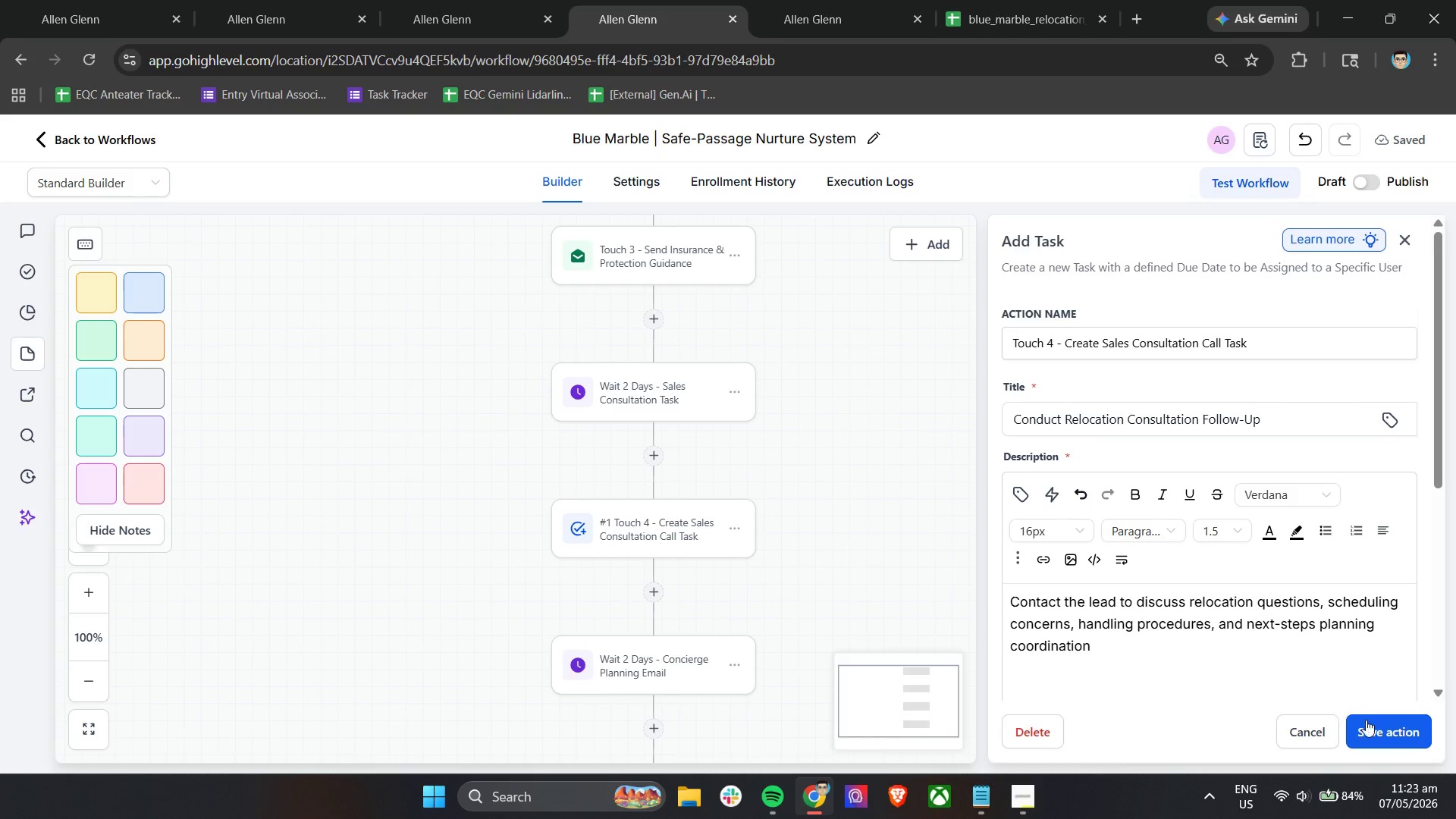 
left_click([1368, 720])
 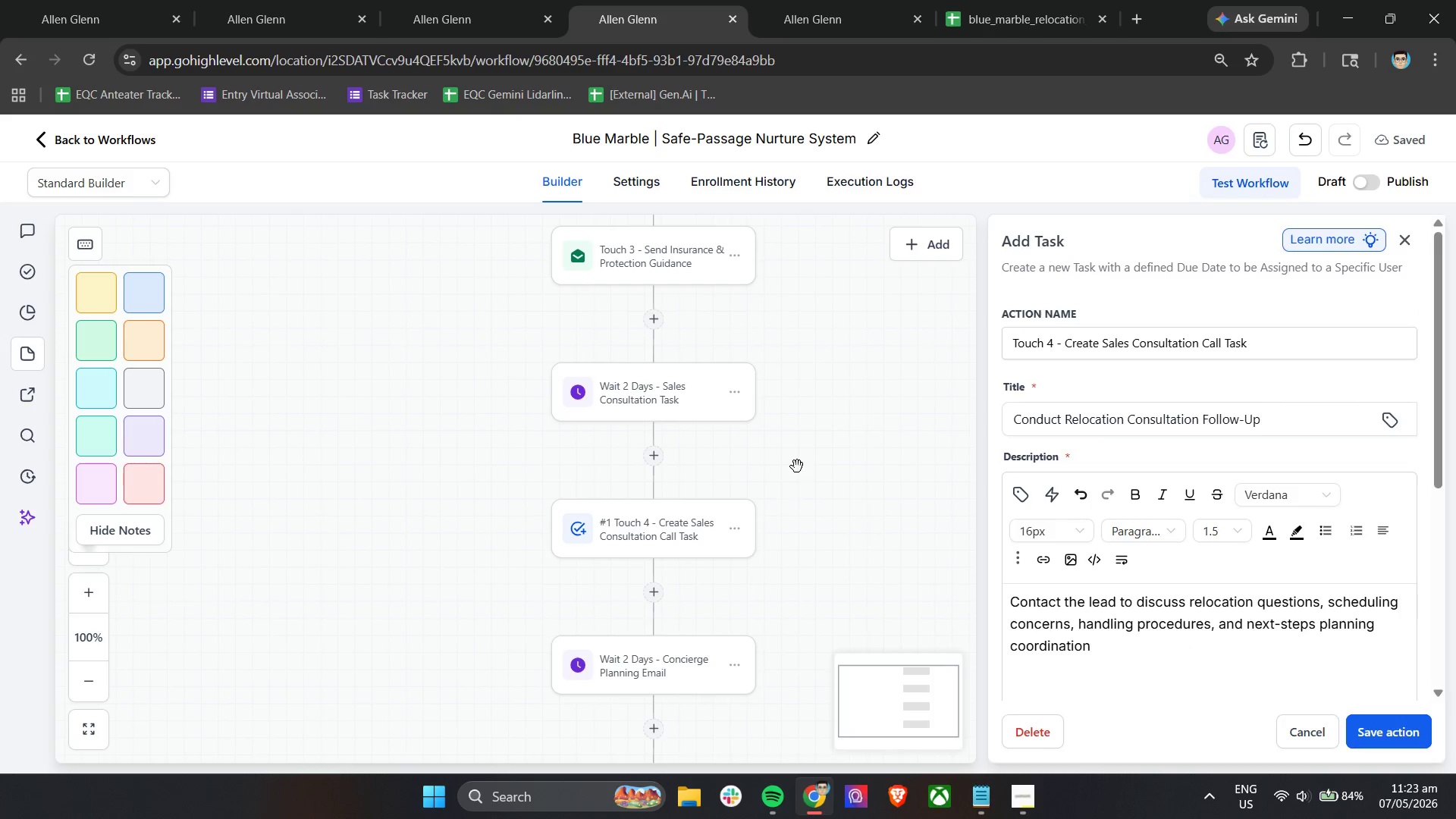 
scroll: coordinate [797, 466], scroll_direction: down, amount: 12.0
 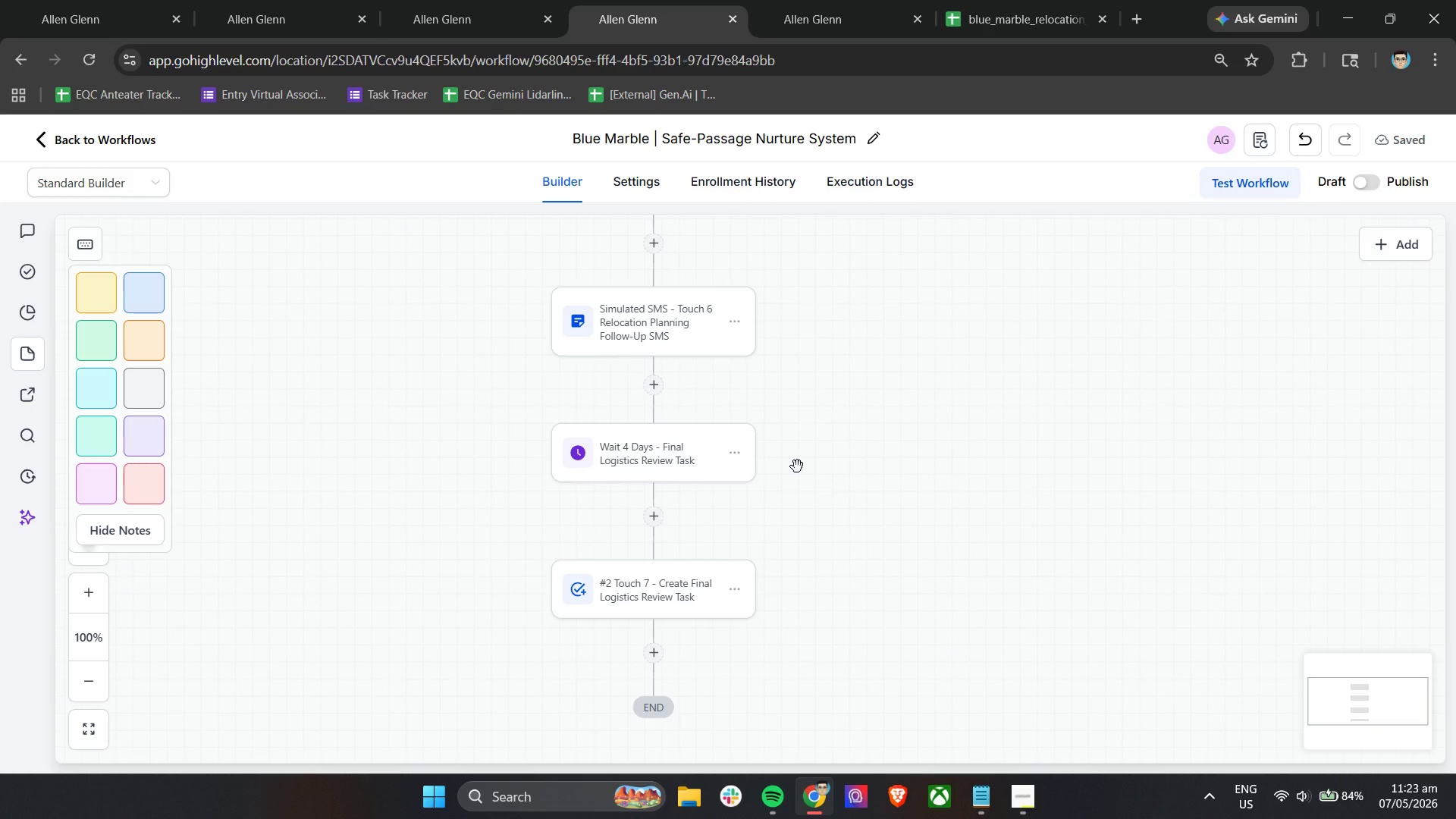 
wait(12.72)
 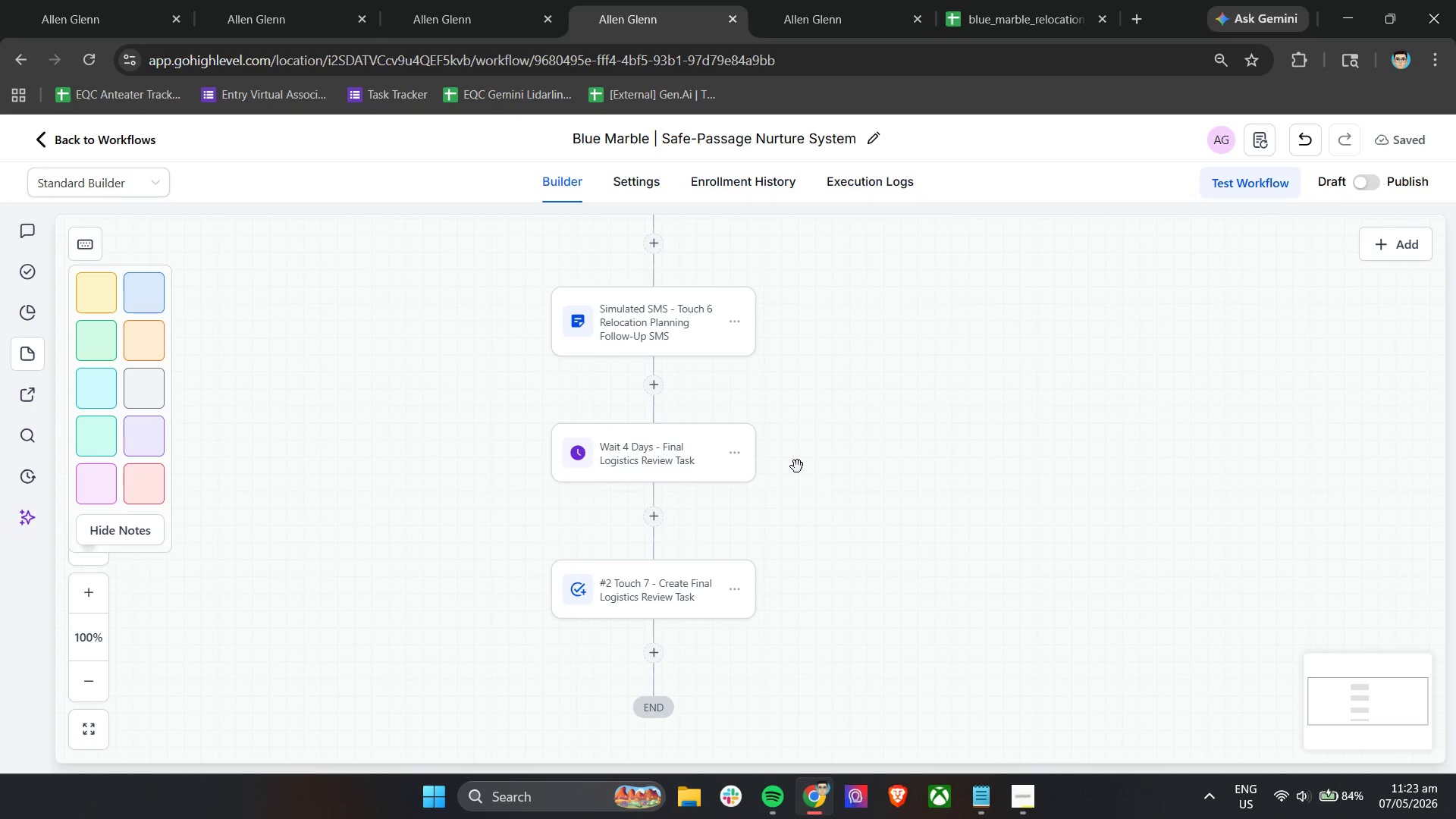 
left_click([35, 346])
 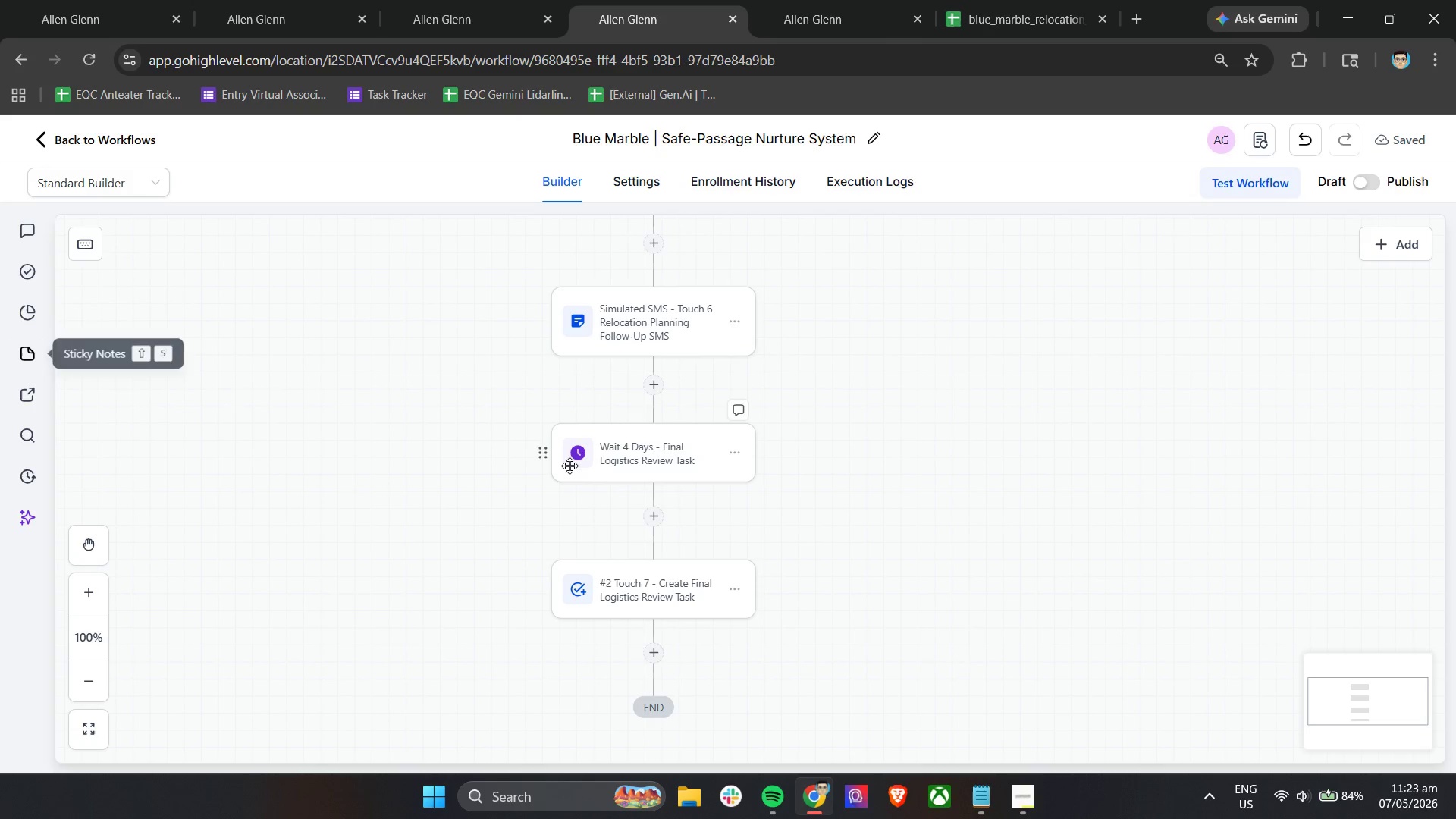 
scroll: coordinate [767, 563], scroll_direction: up, amount: 13.0
 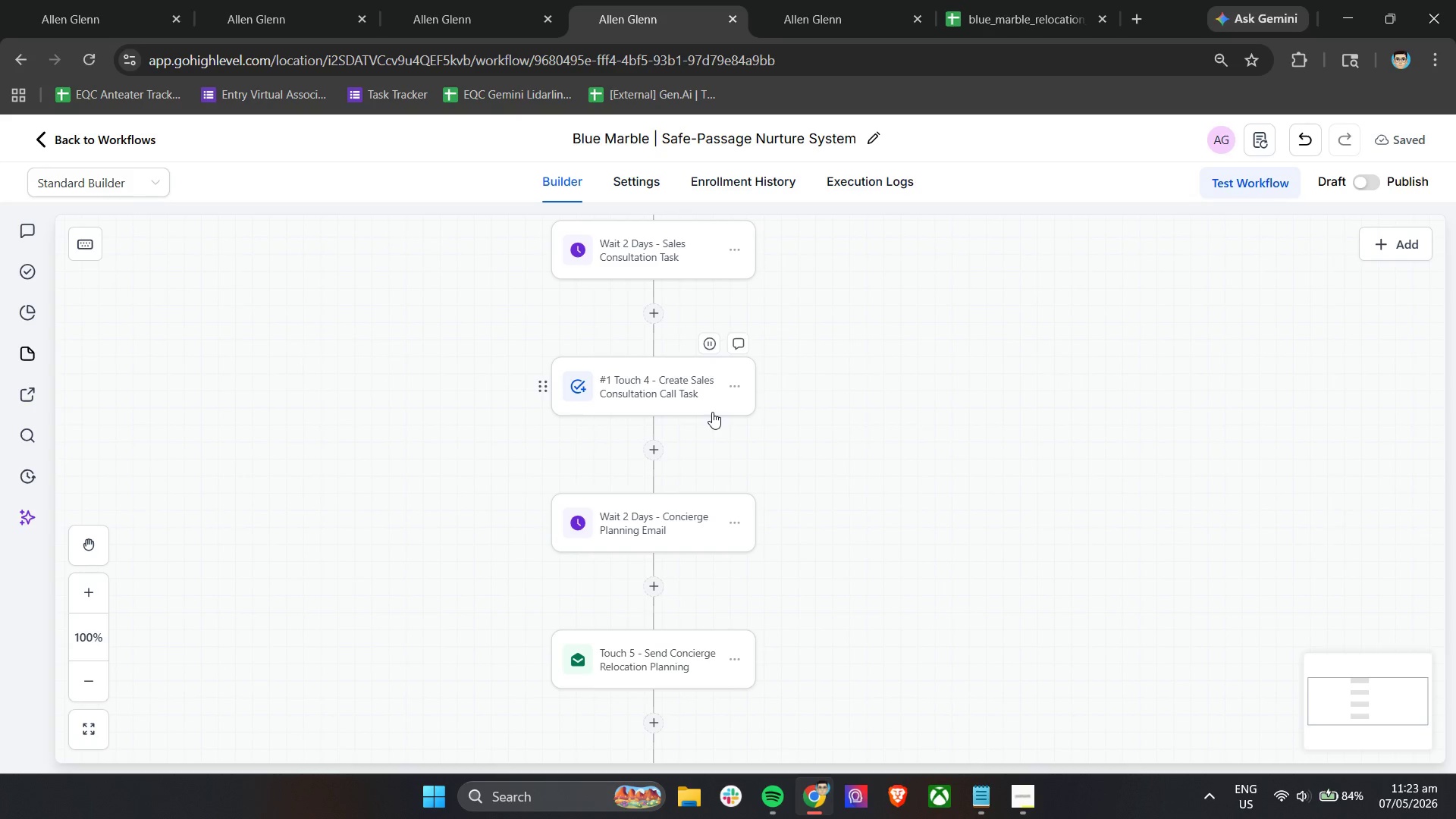 
left_click([712, 406])
 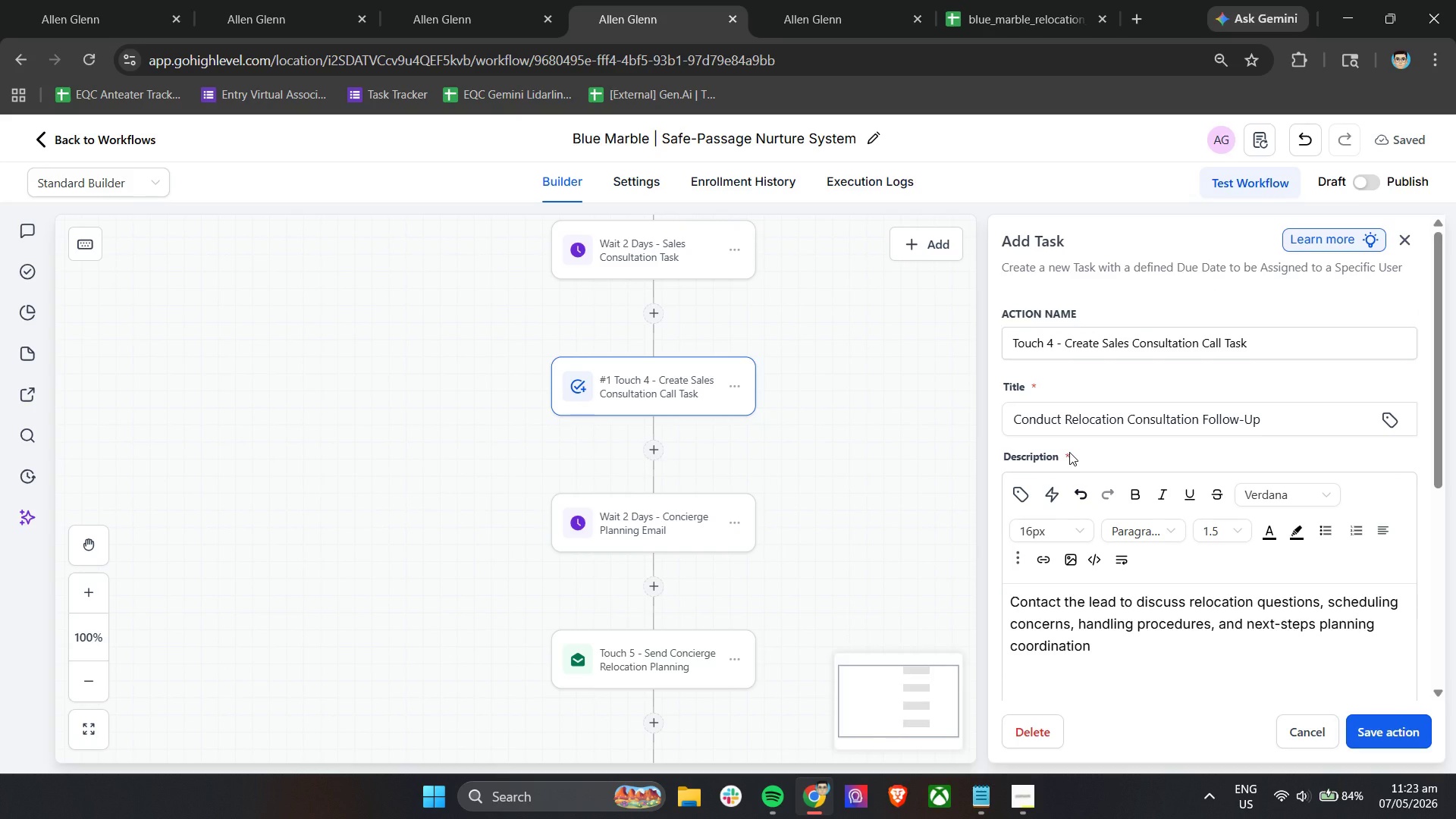 
wait(12.95)
 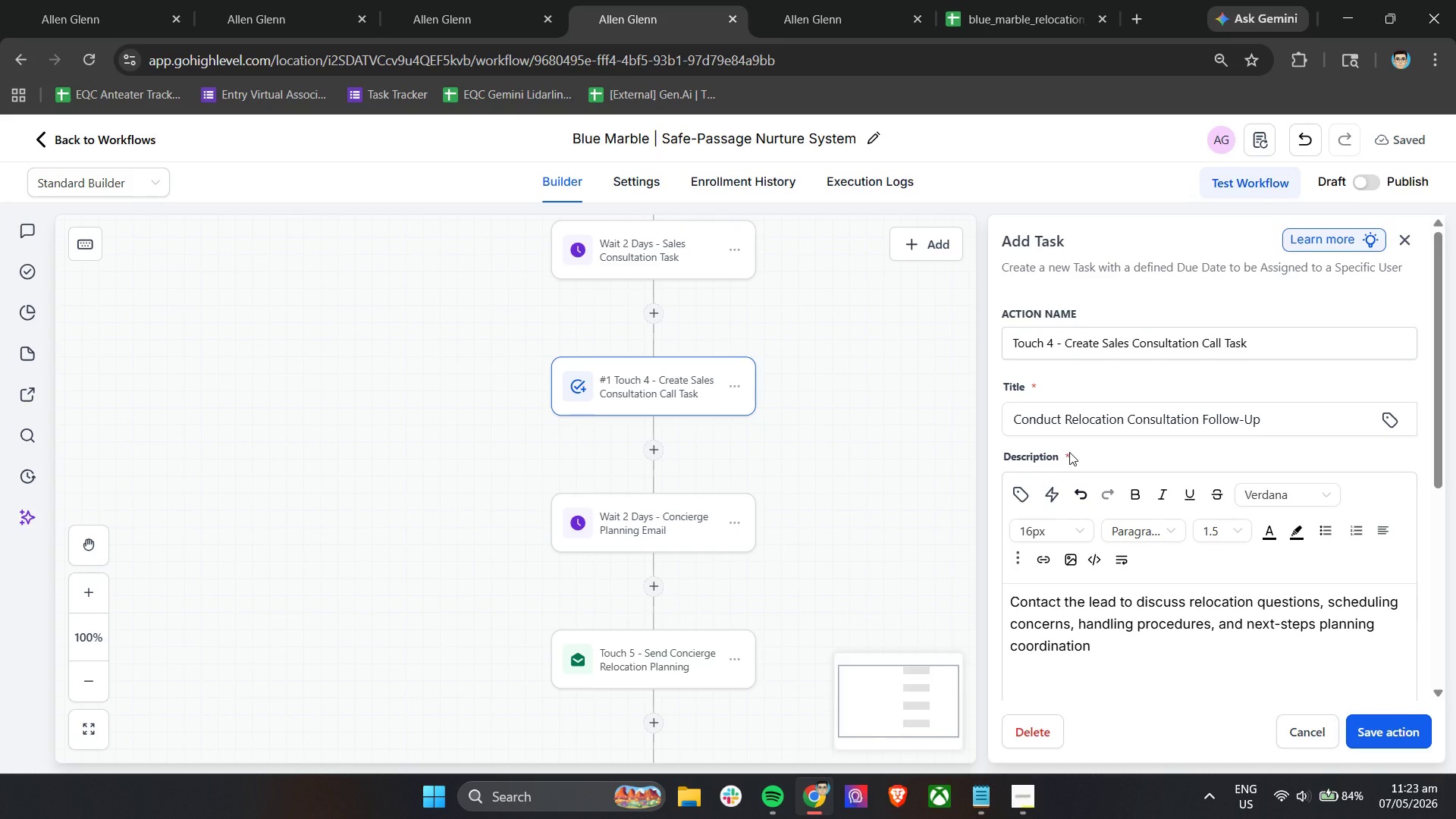 
double_click([1291, 418])
 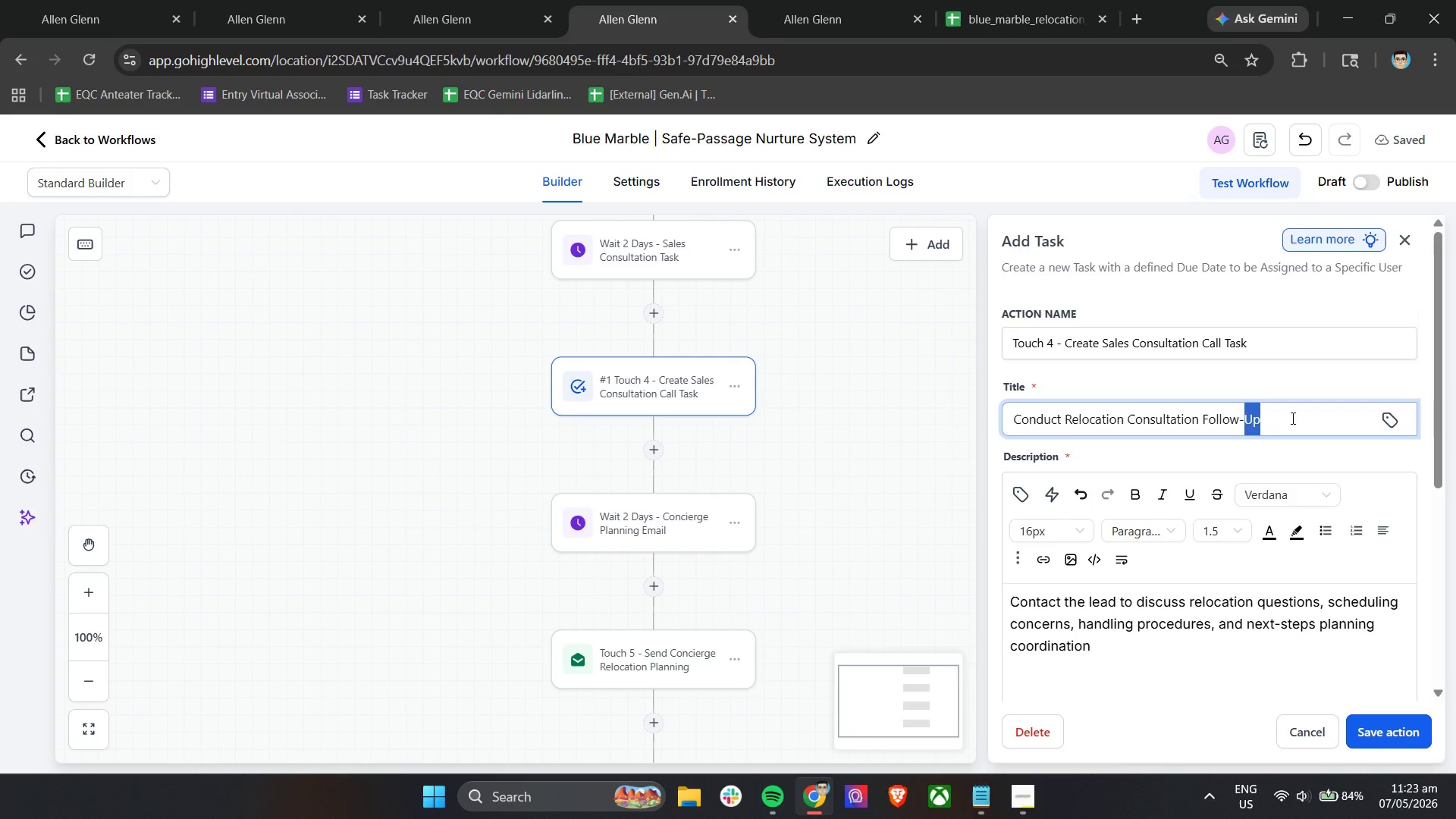 
triple_click([1291, 418])
 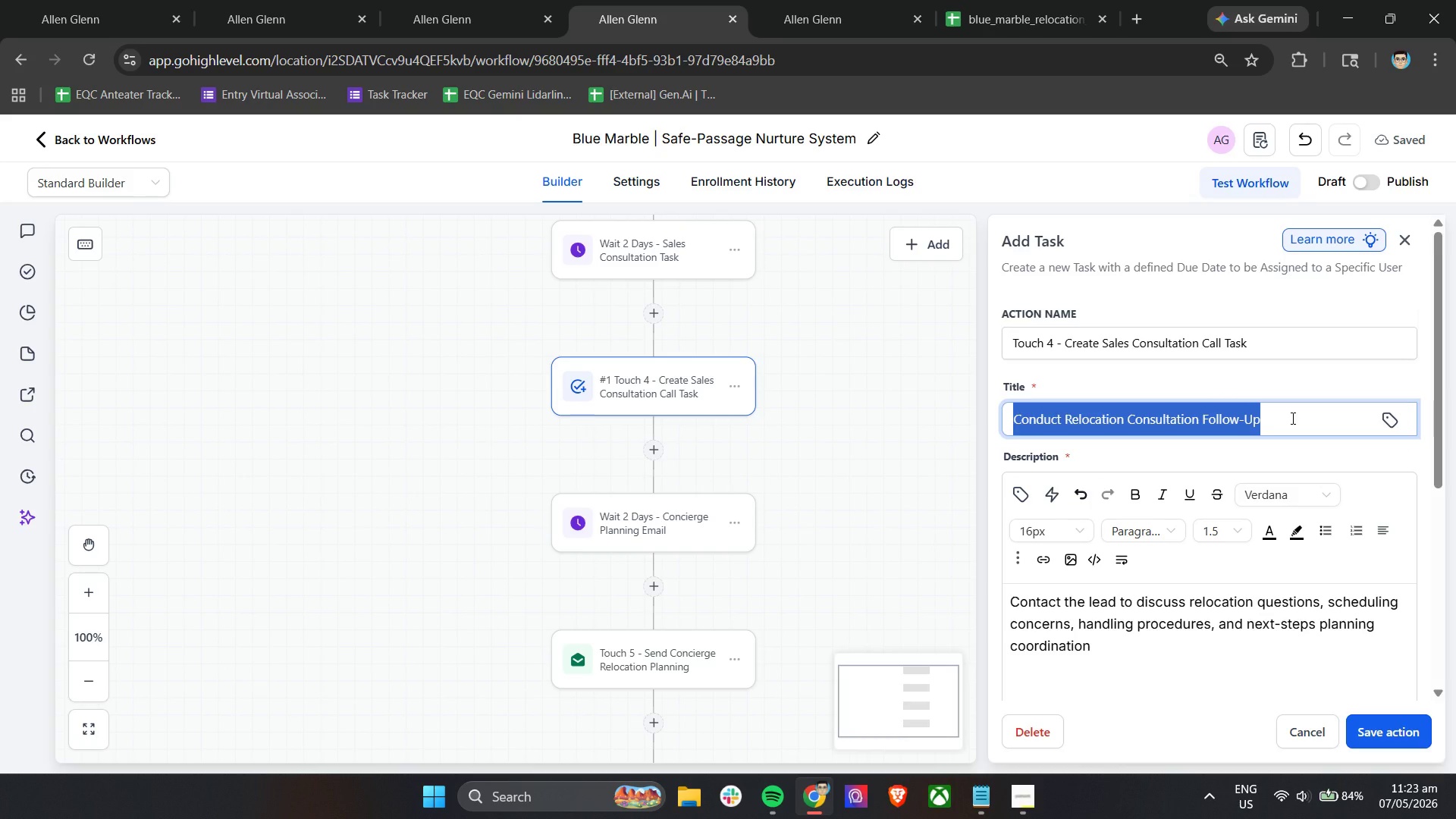 
type(Luxuryy Reloca)
key(Backspace)
key(Backspace)
key(Backspace)
key(Backspace)
key(Backspace)
key(Backspace)
key(Backspace)
key(Backspace)
type( Relocation Consultation Follow-Up)
 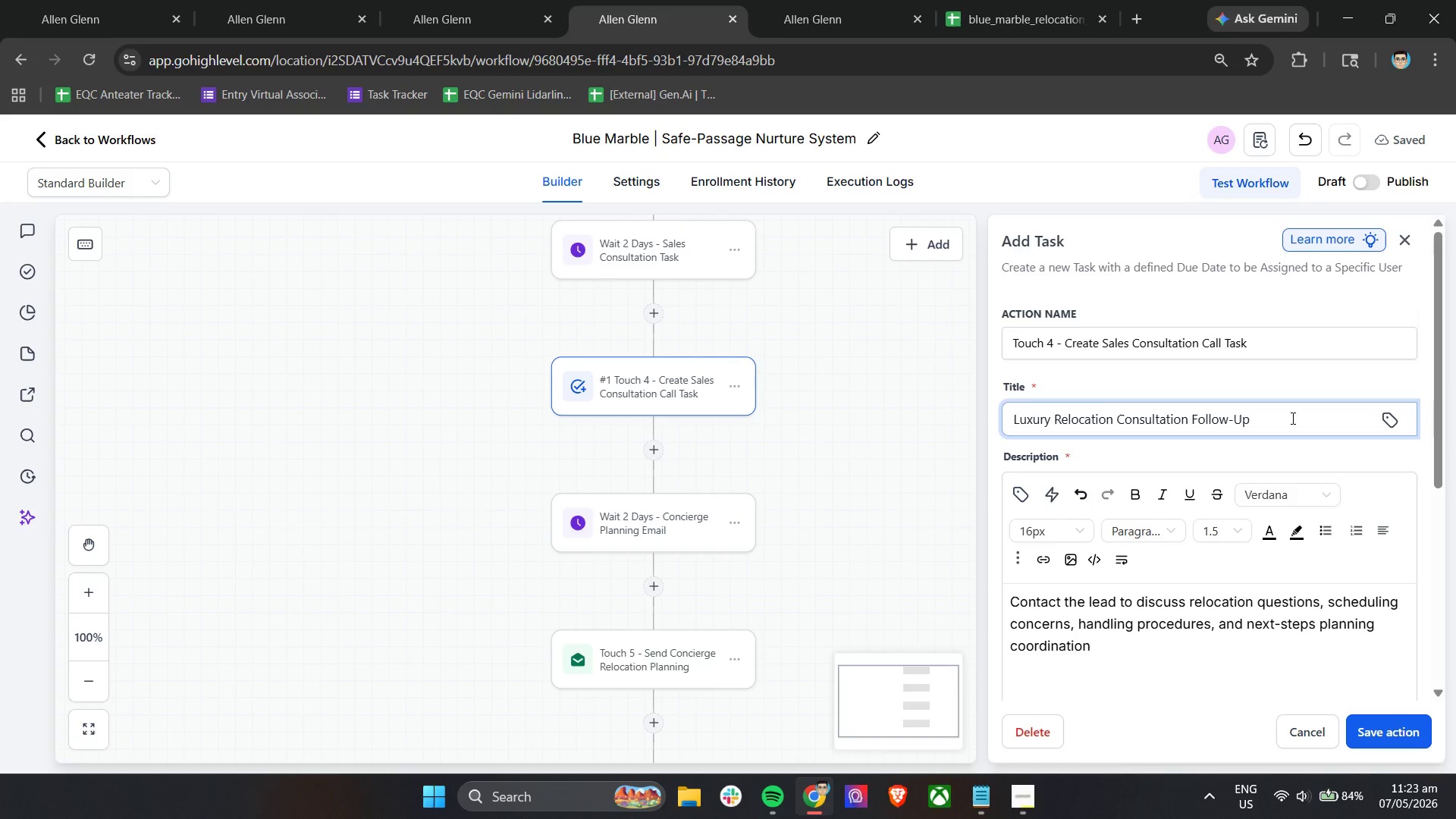 
left_click([1175, 556])
 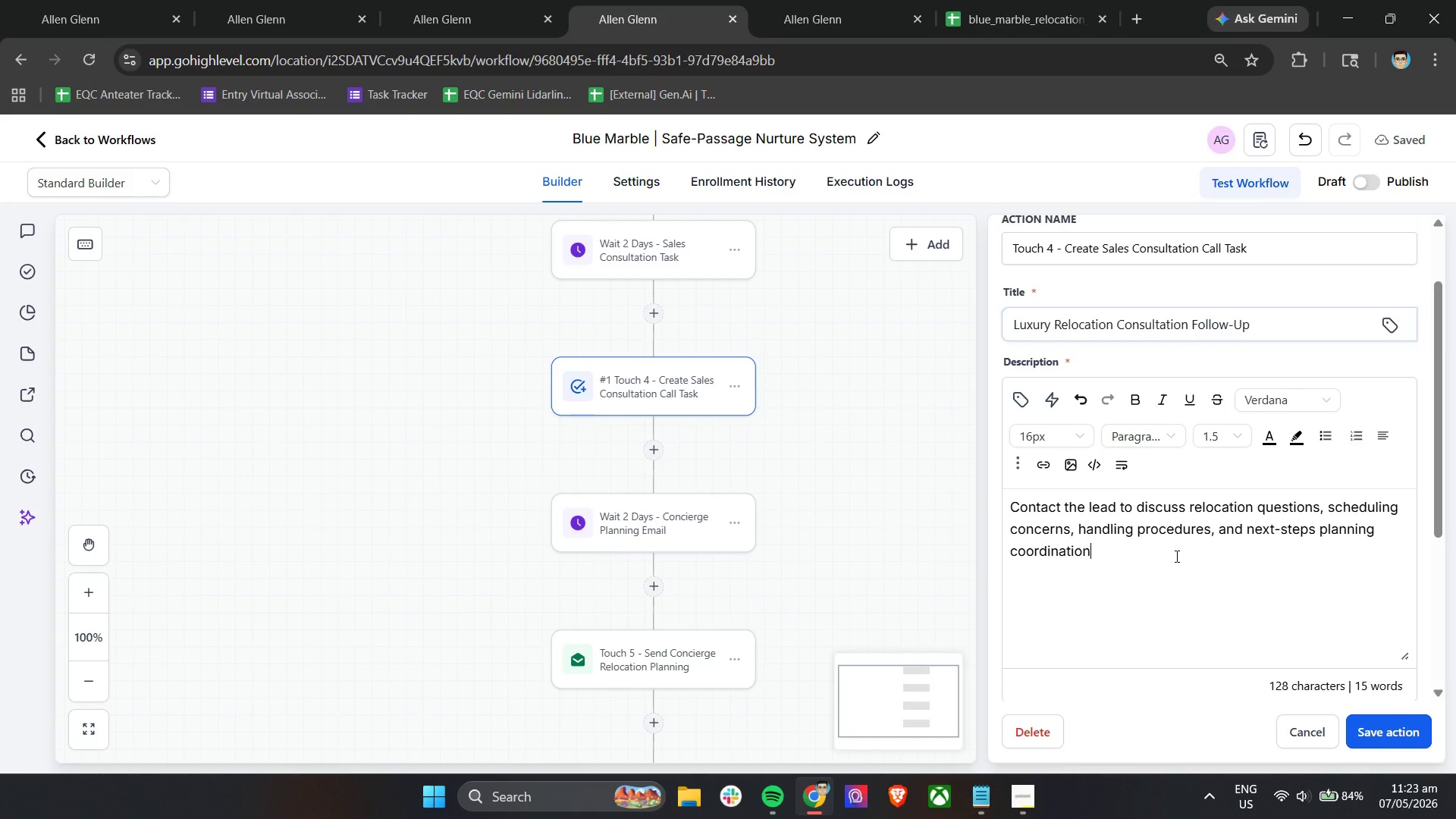 
scroll: coordinate [1280, 433], scroll_direction: down, amount: 1.0
 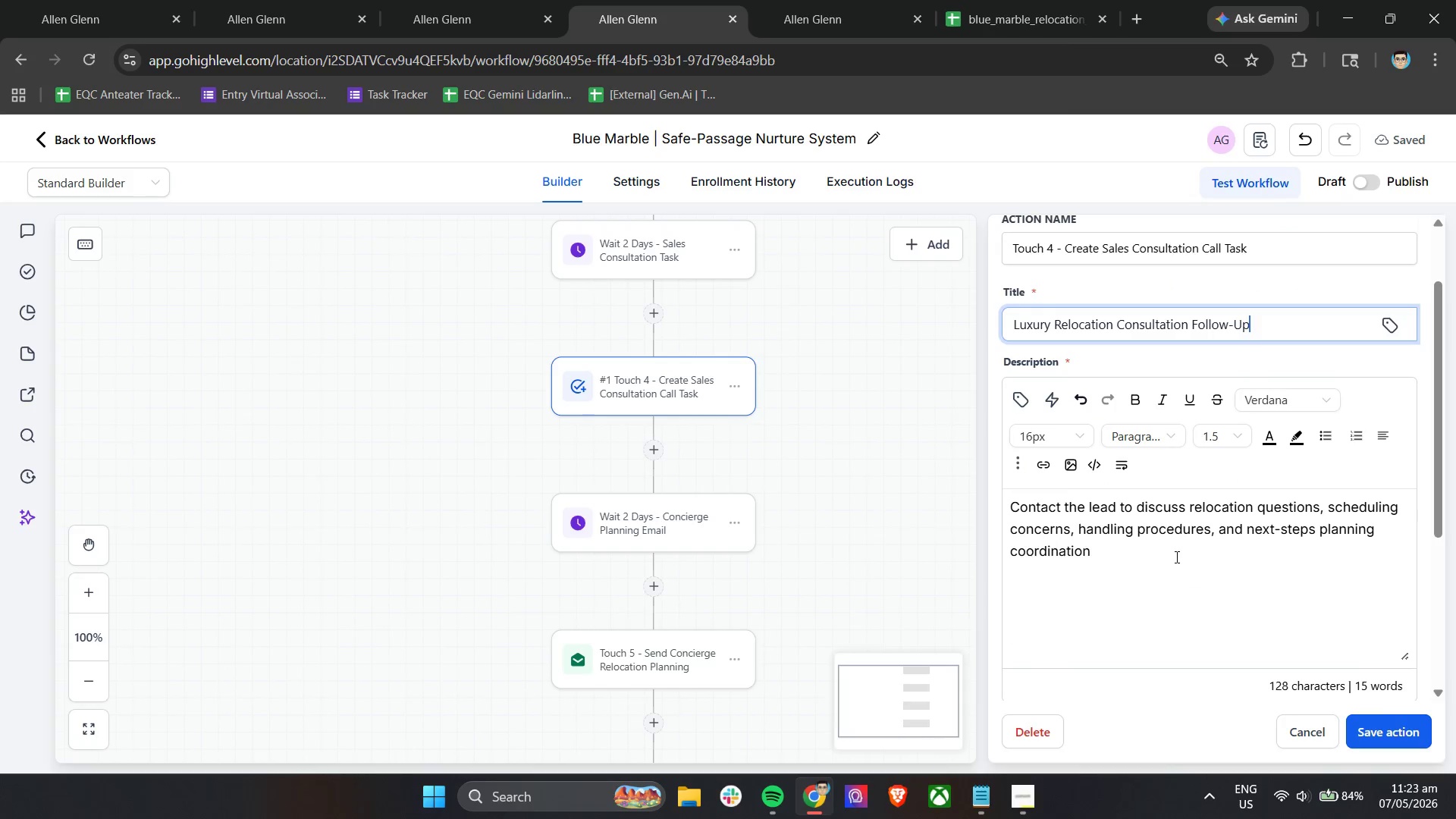 
double_click([1175, 556])
 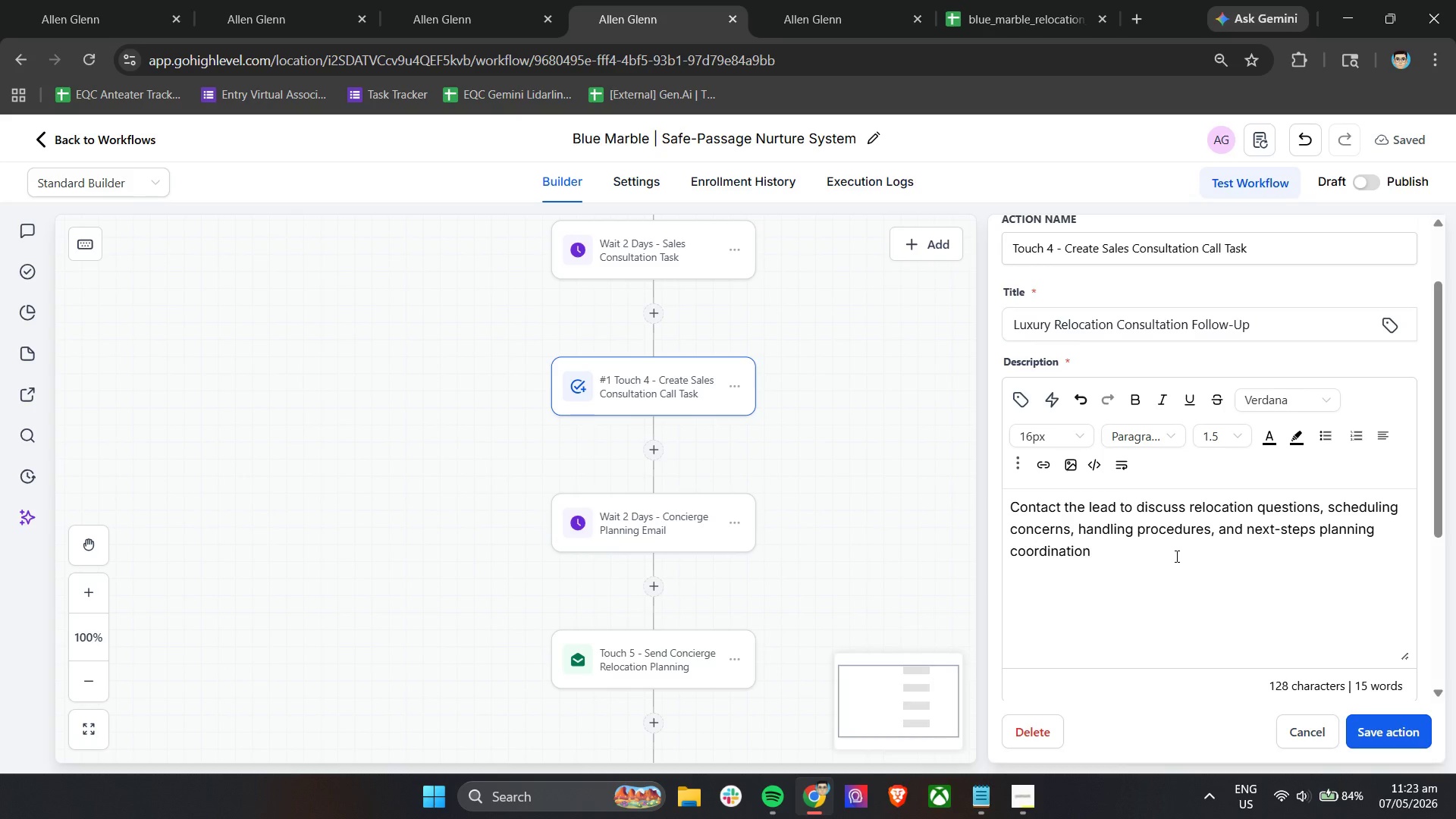 
key(Control+A)
 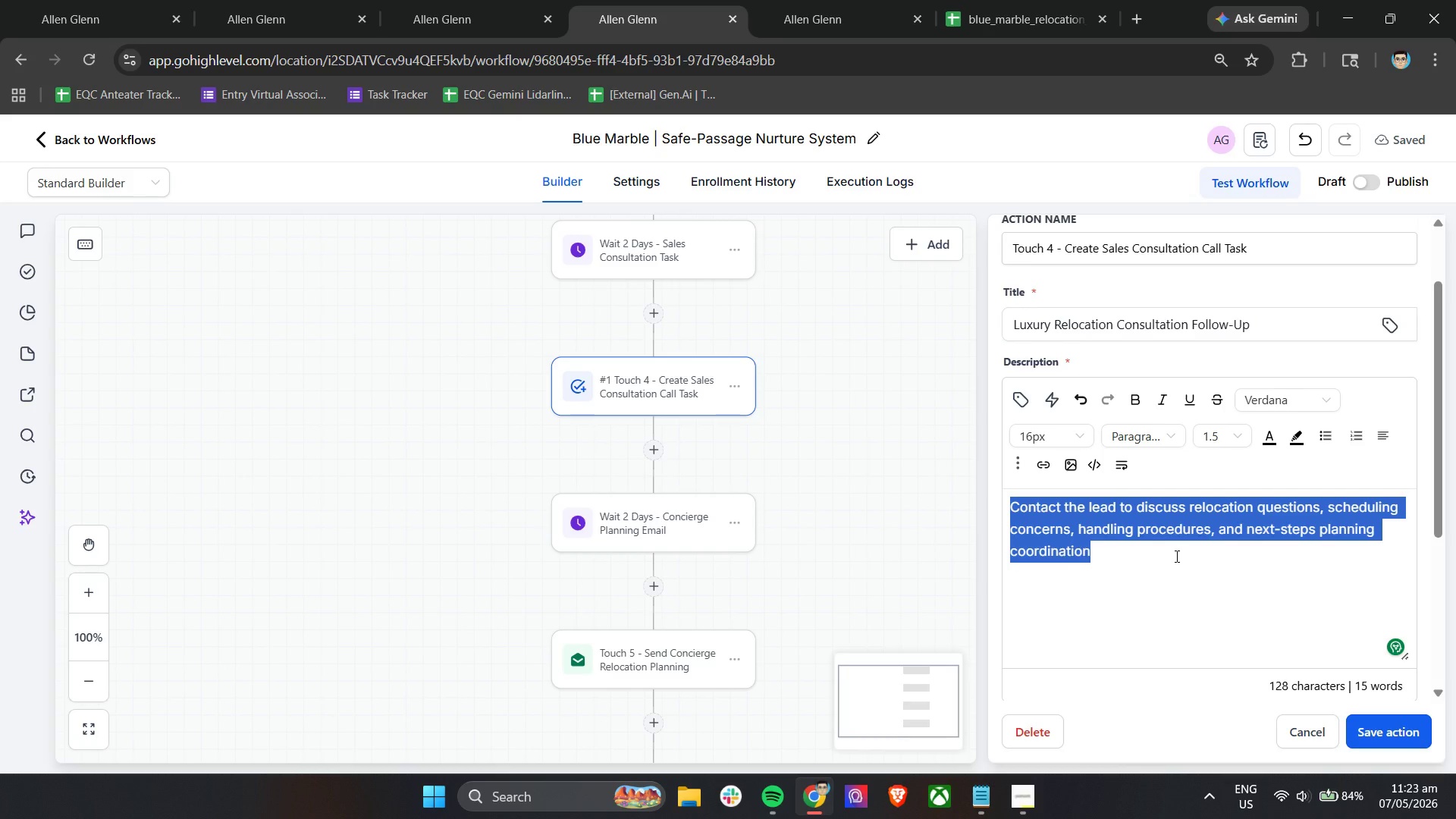 
key(Backspace)
 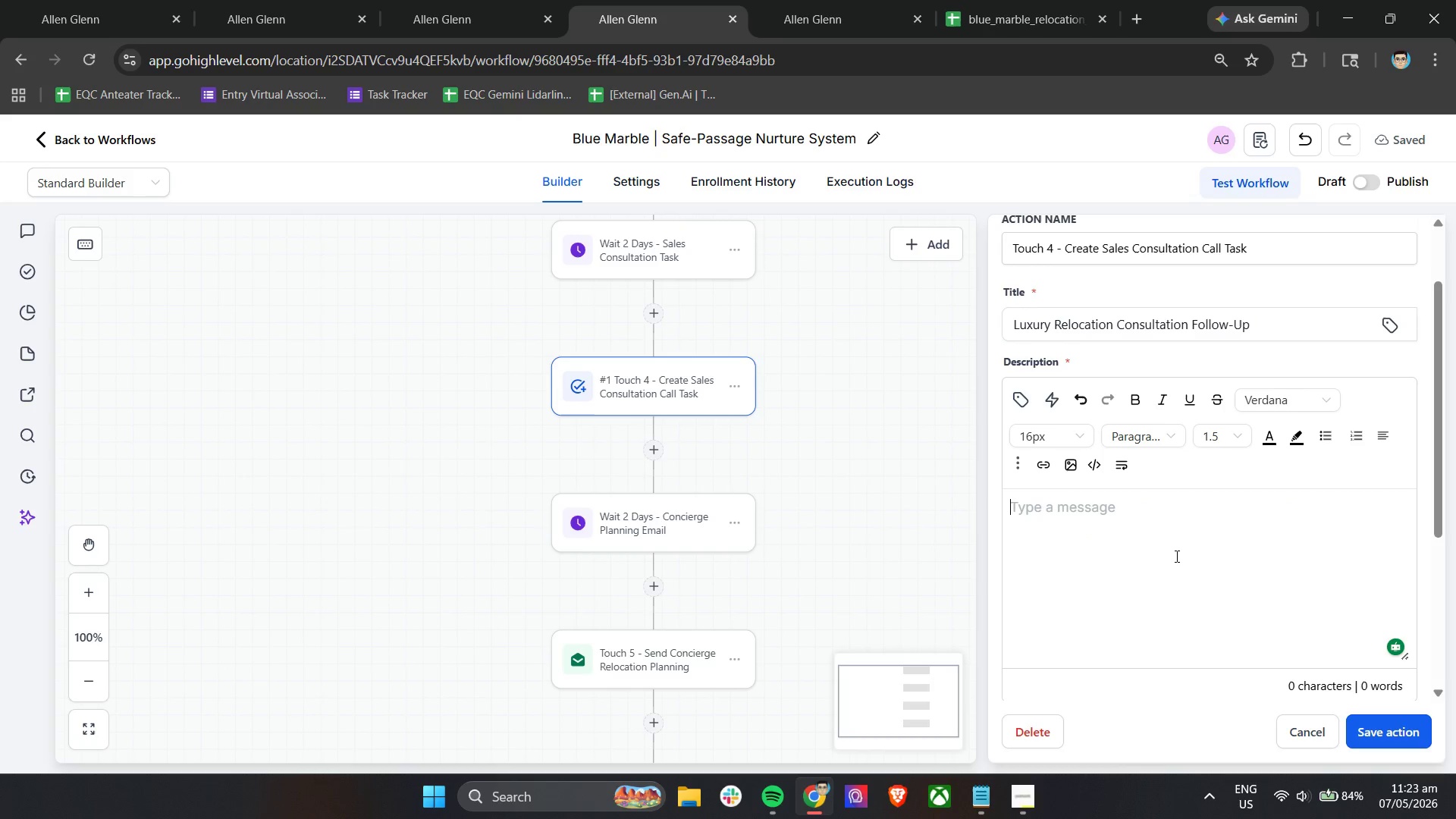 
key(Control+Z)
 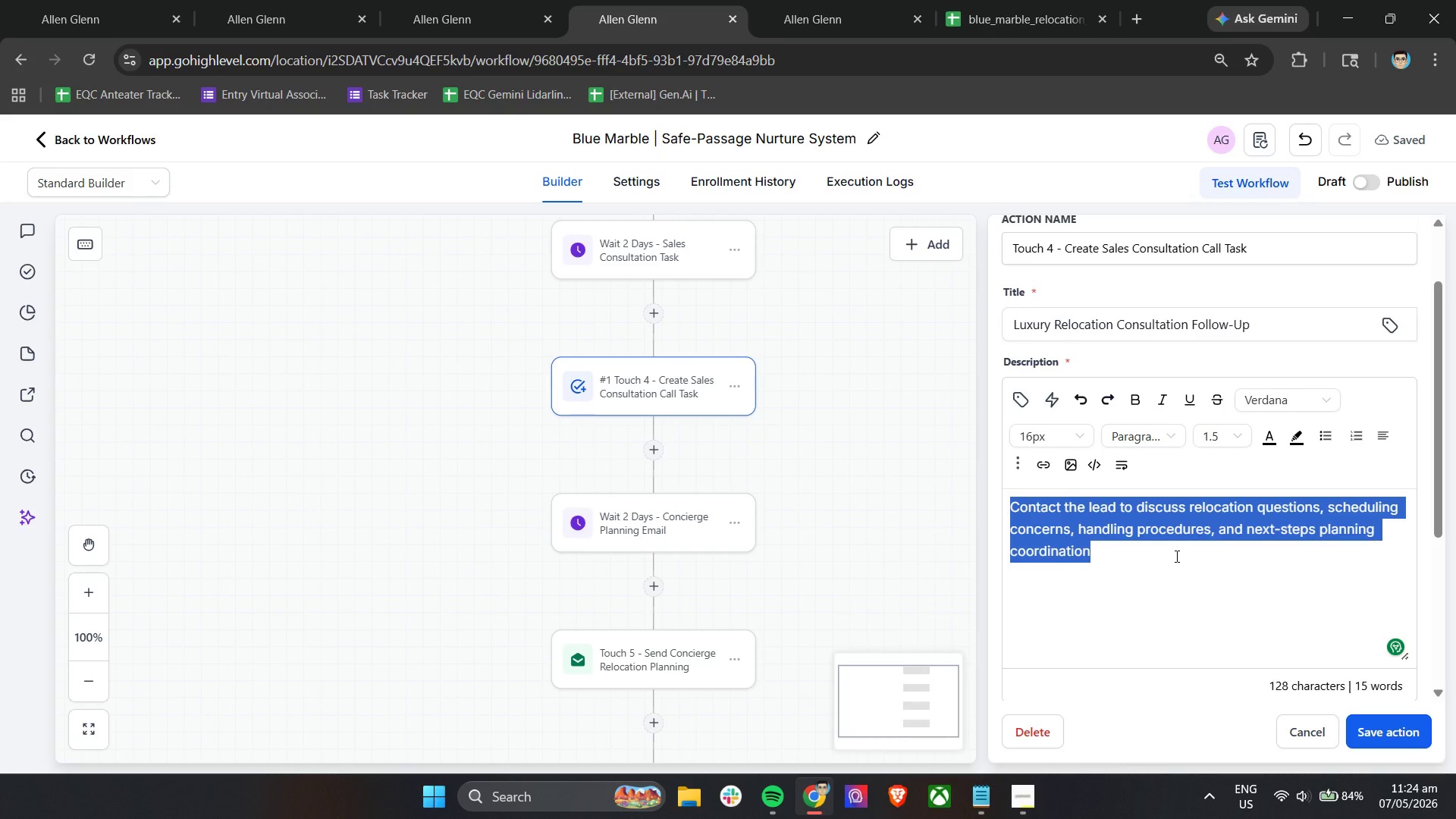 
key(Backspace)
type(Contact the client to review relocation priorities, and)
key(Backspace)
type(swer questions regarding logistics)
 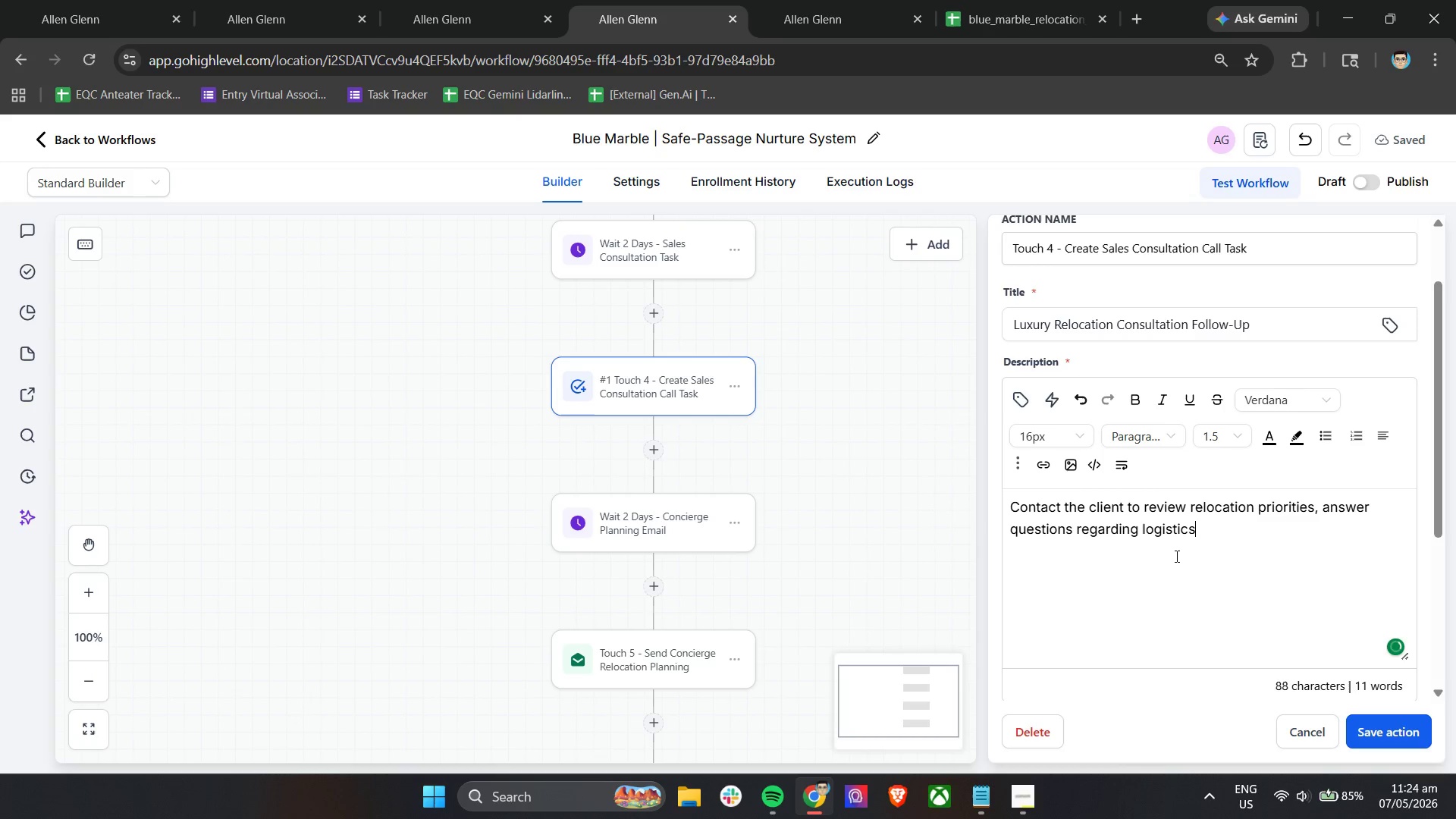 
wait(14.19)
 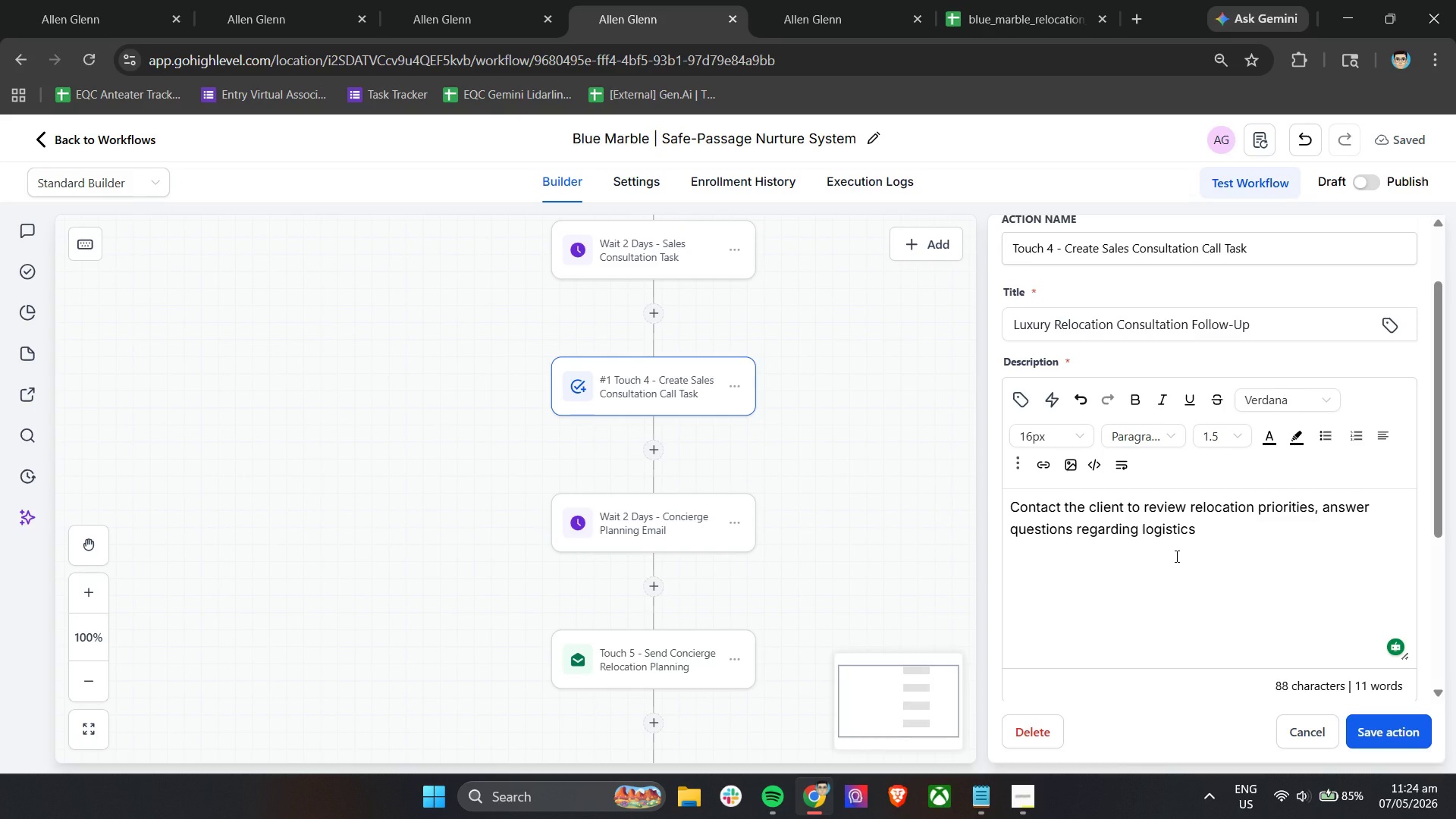 
type( or handlig )
key(Backspace)
key(Backspace)
type(ng procedures)
 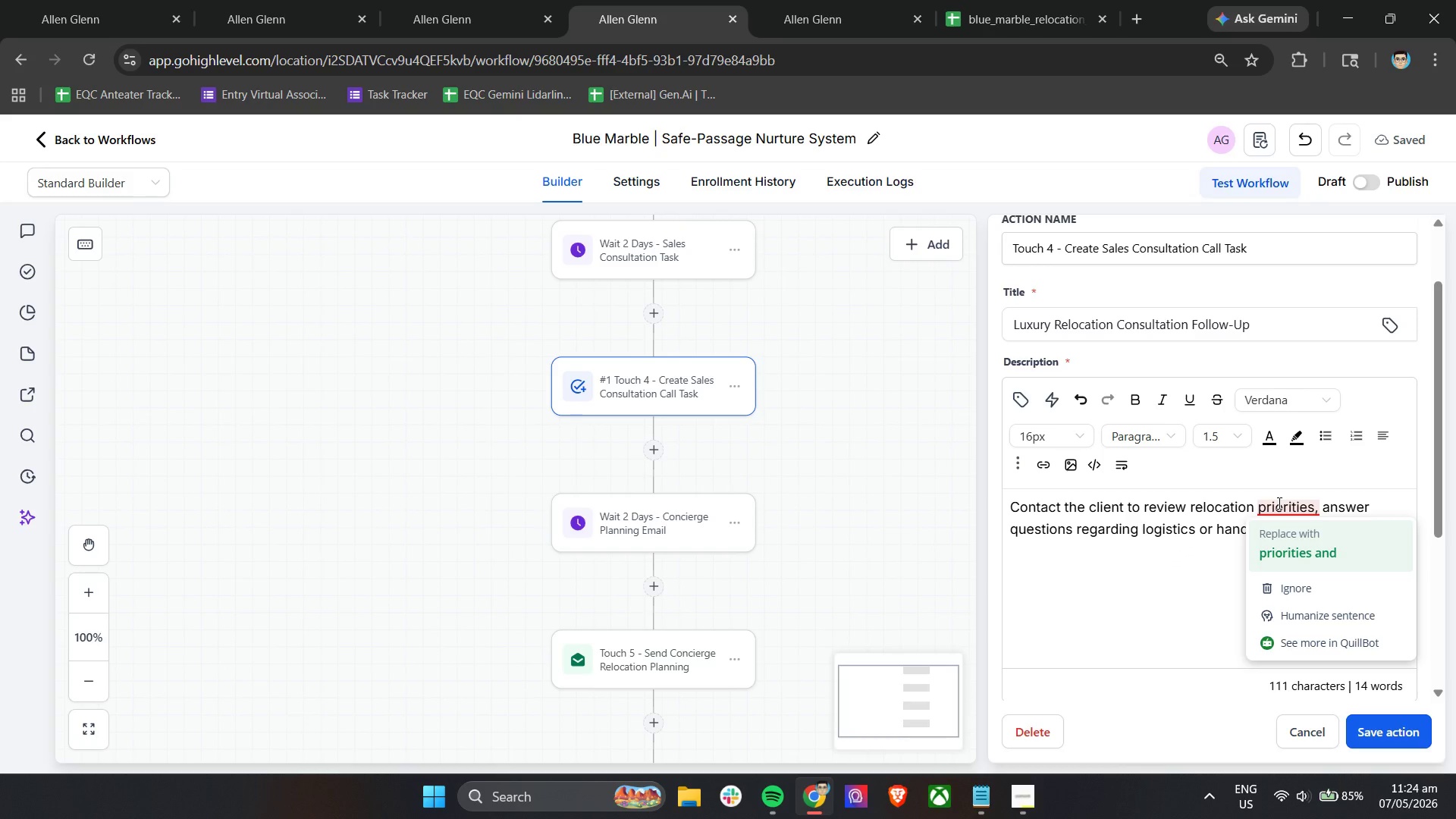 
left_click([1198, 579])
 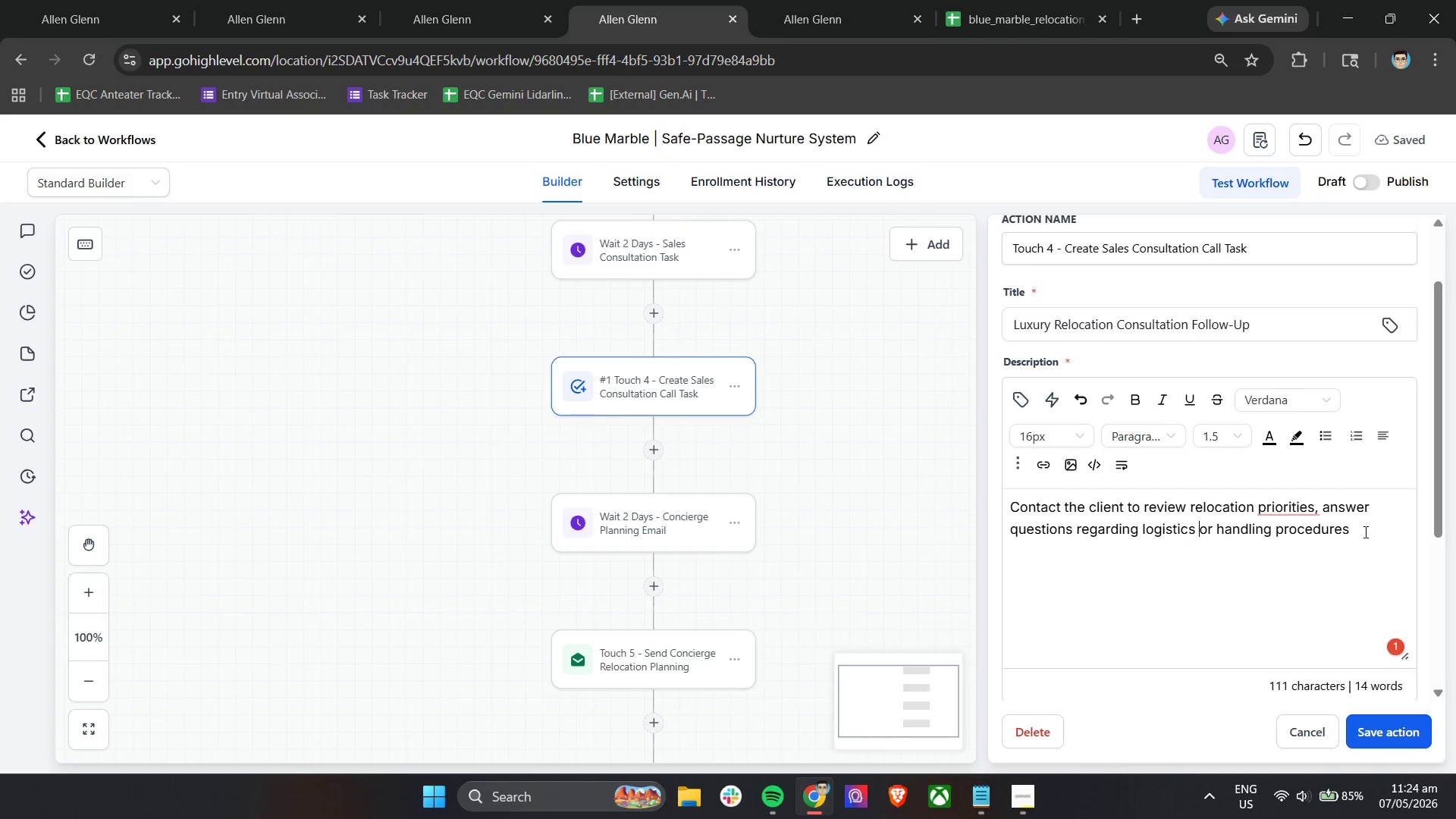 
left_click([1364, 532])
 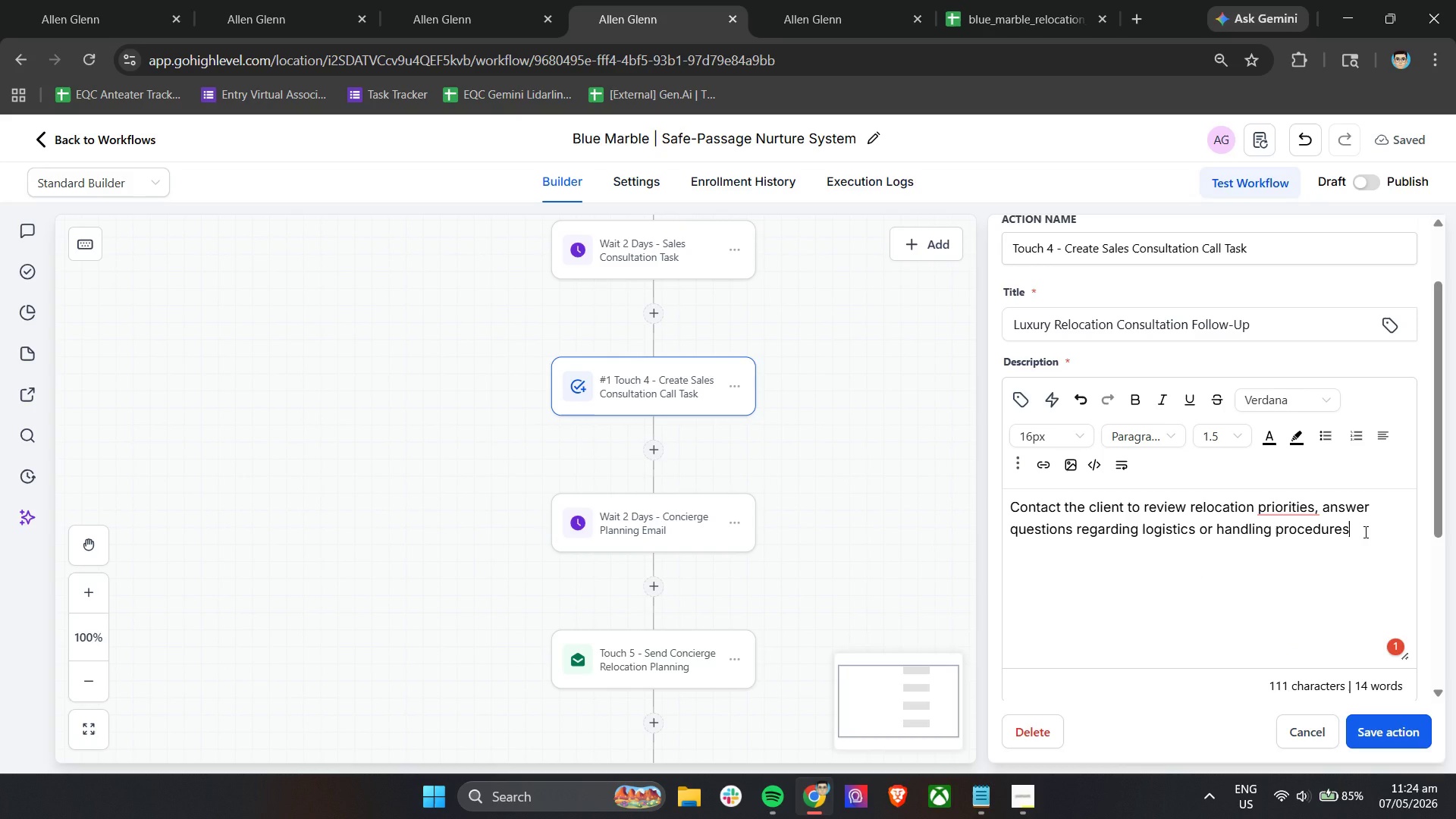 
type(, and discuss next step coordination for the upcoming move.)
 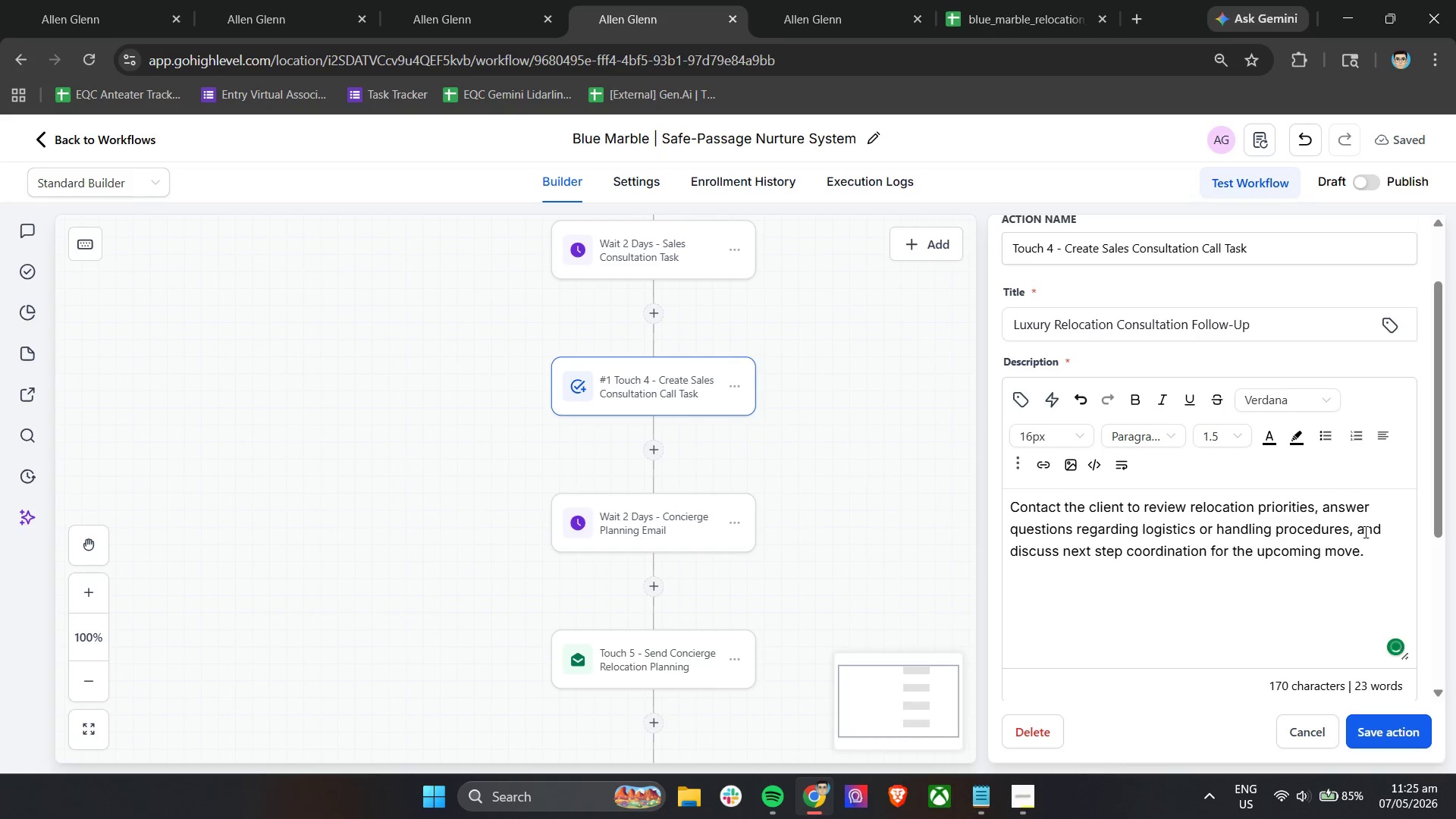 
key(Enter)
 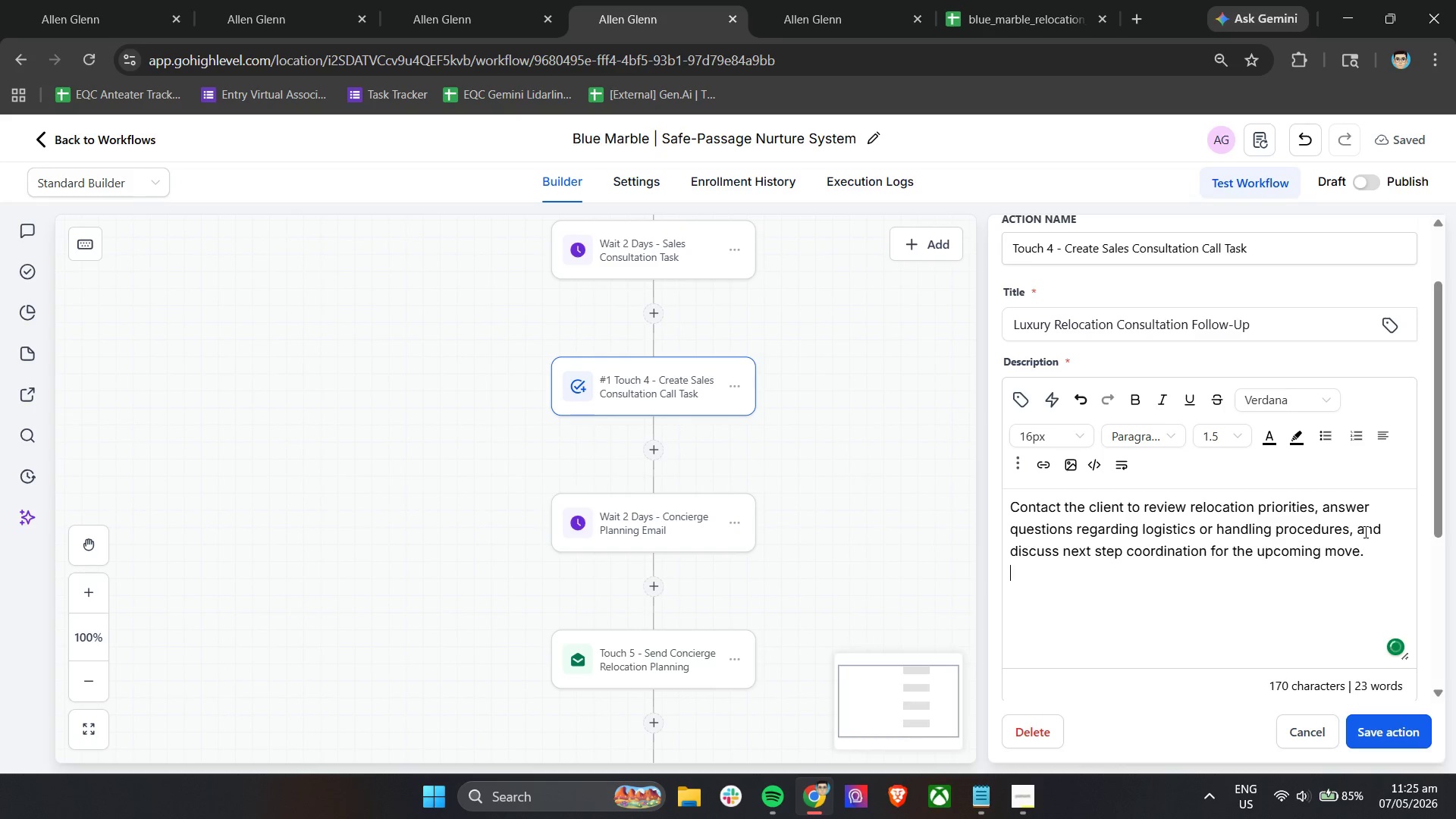 
key(Enter)
 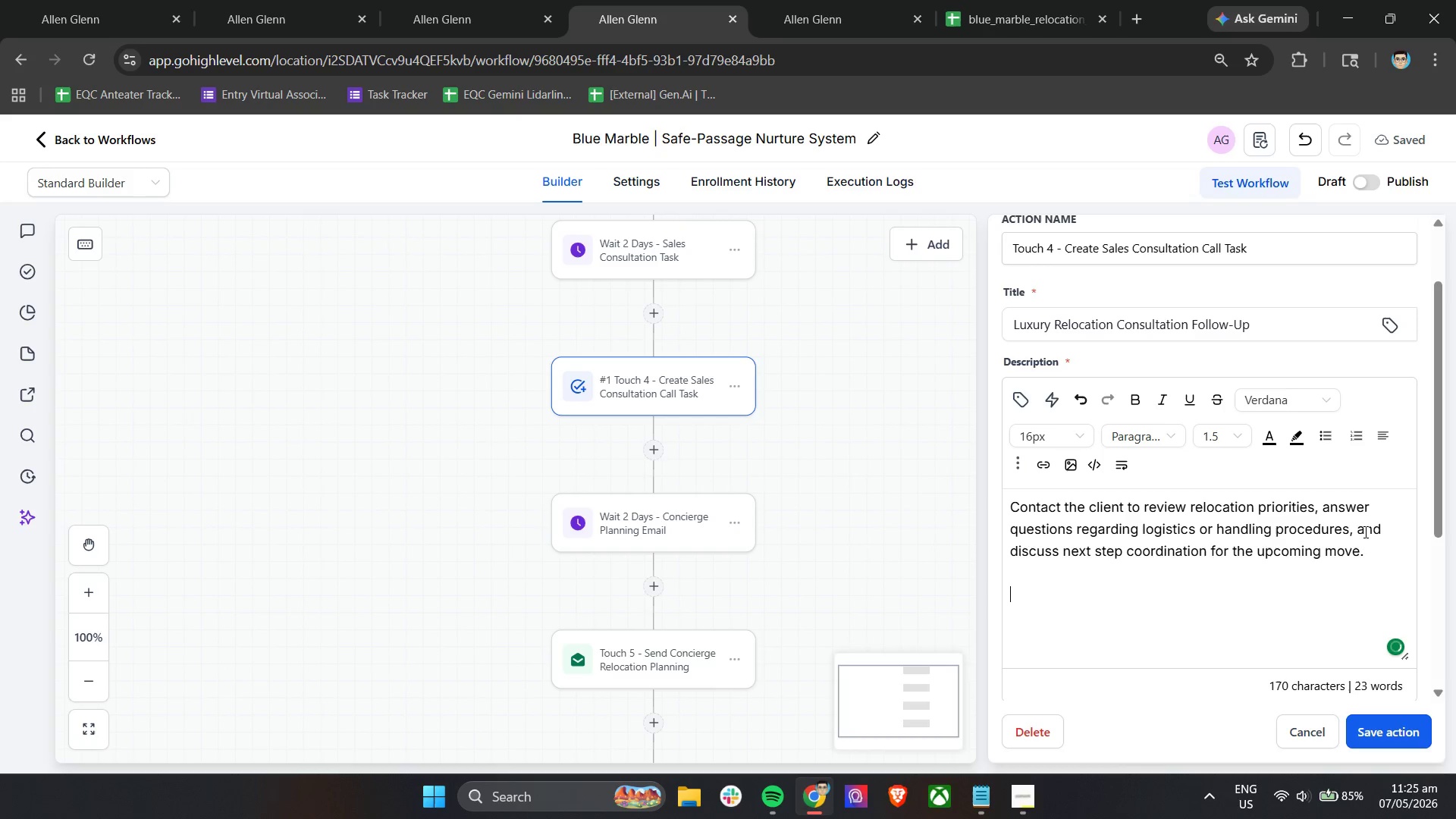 
type(Ket)
key(Backspace)
type(y )
 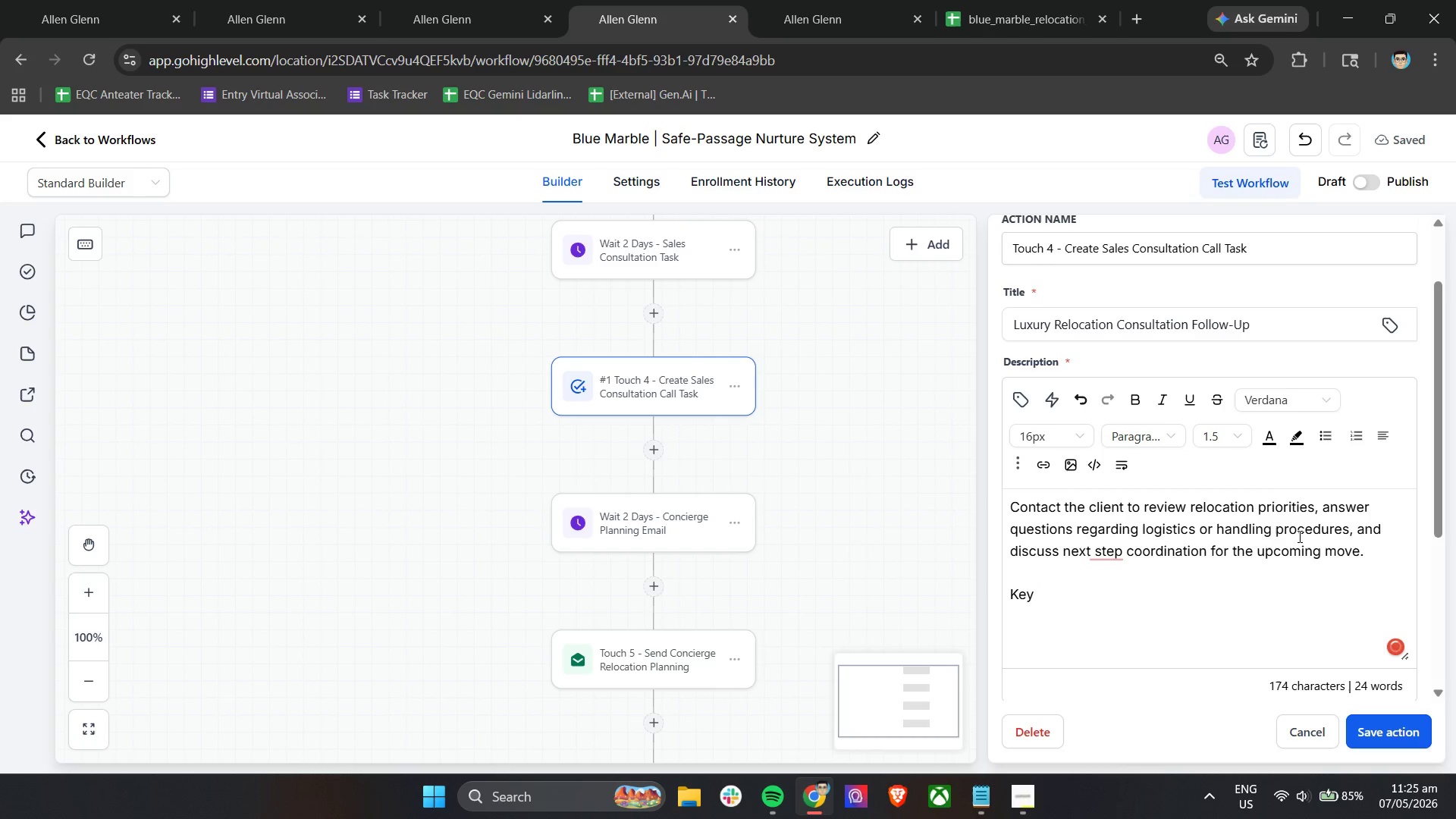 
mouse_move([1109, 564])
 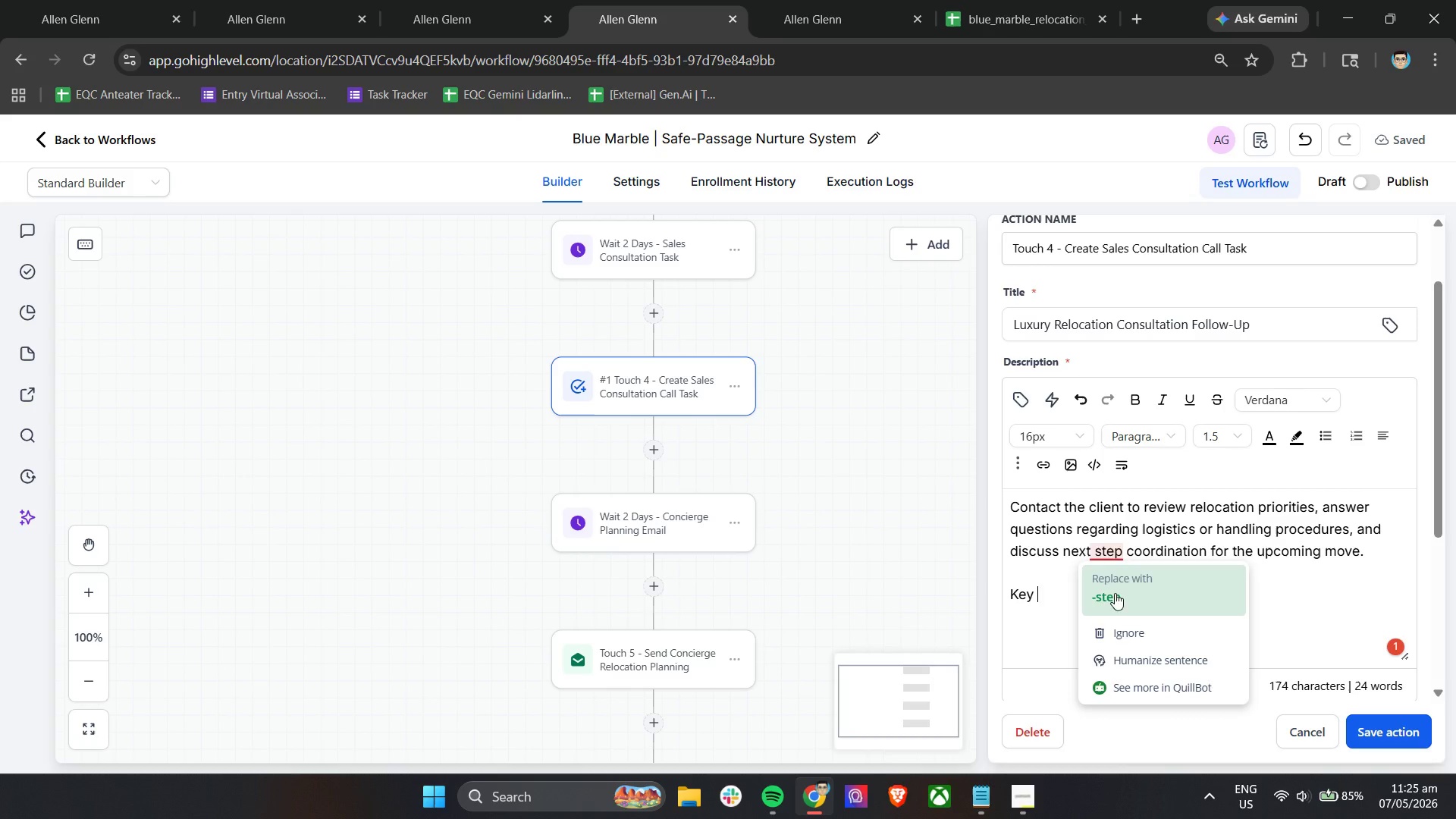 
left_click([1115, 593])
 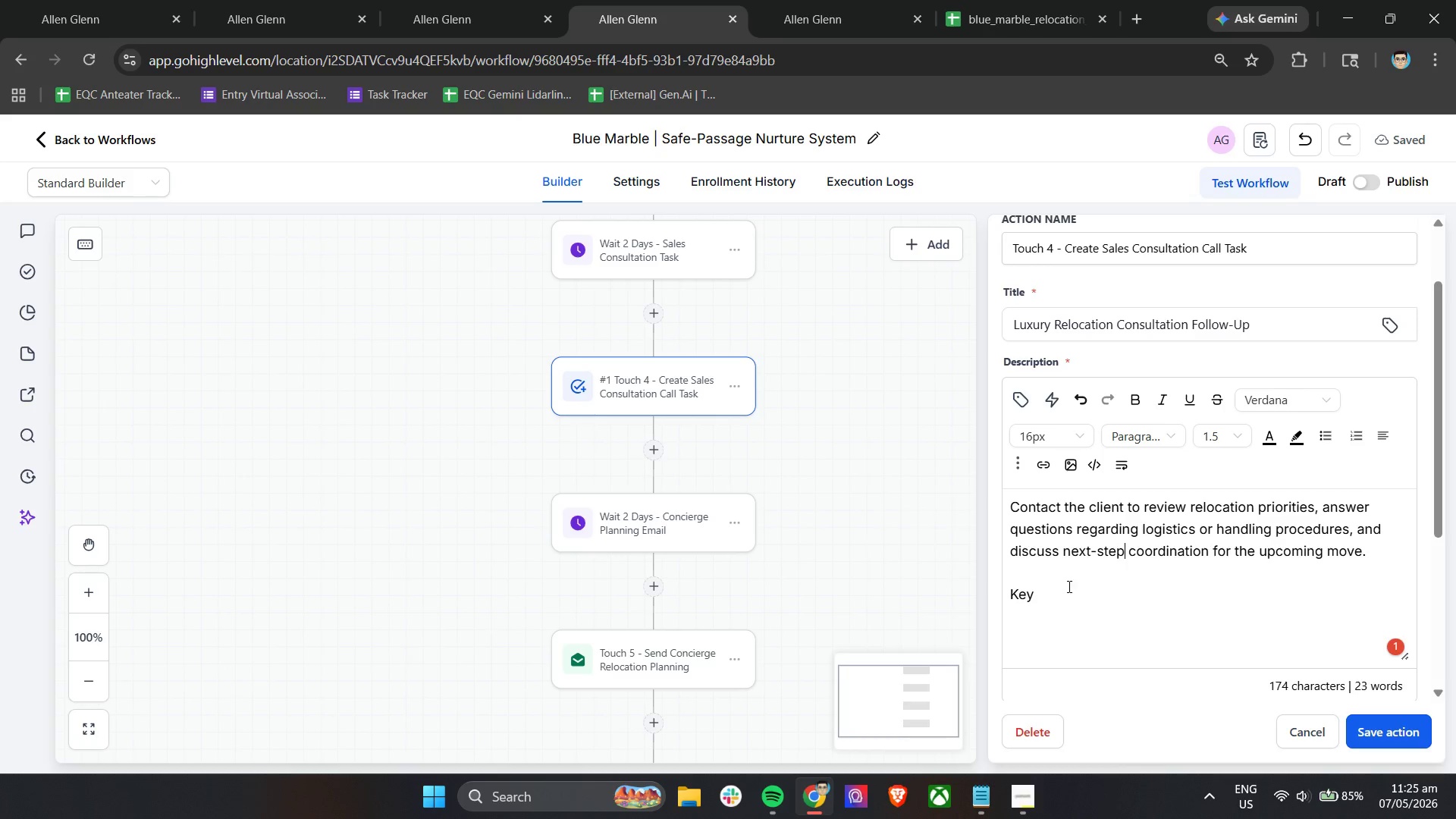 
left_click([1066, 587])
 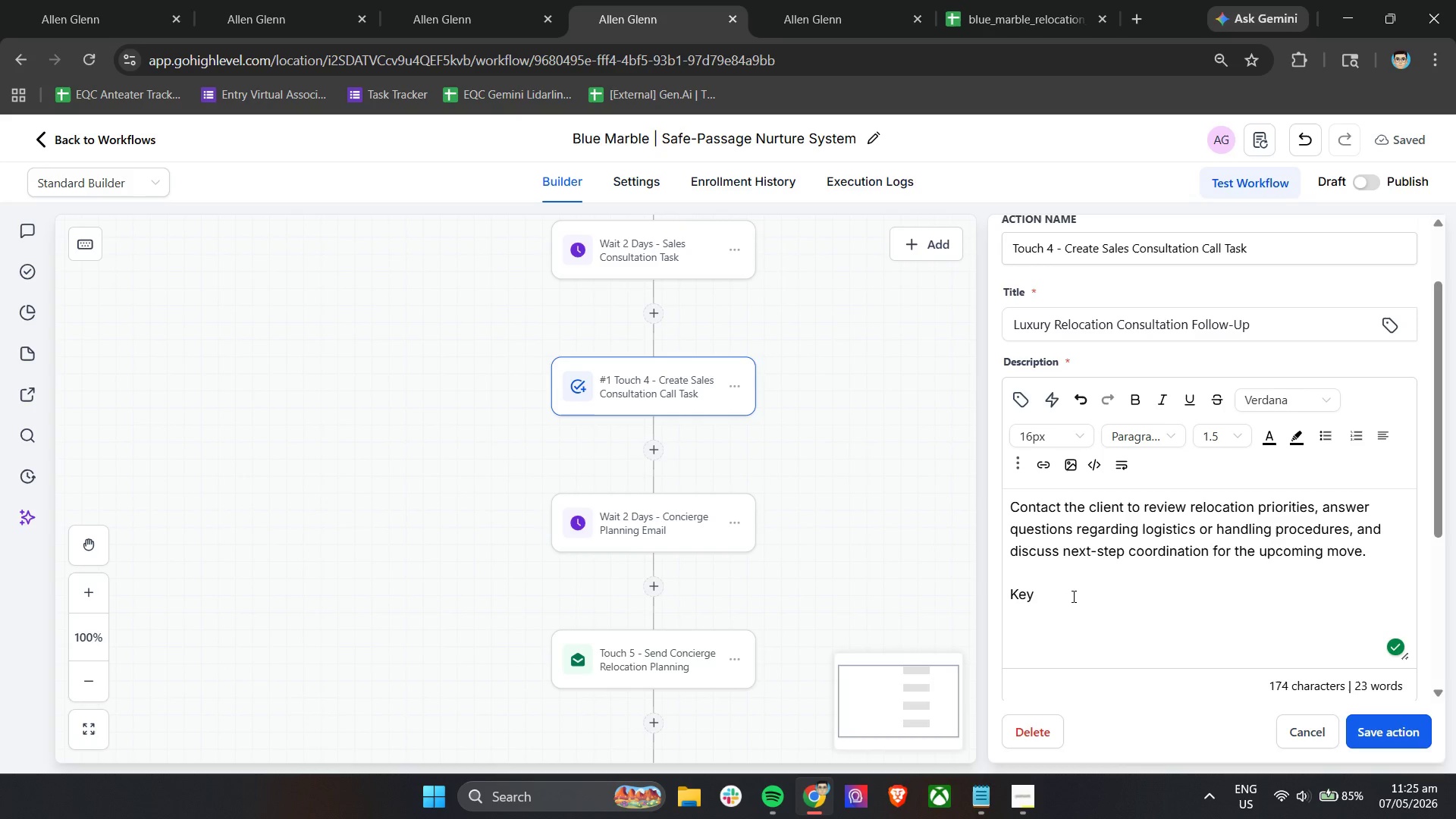 
type(dic)
key(Backspace)
type(scussion points:)
 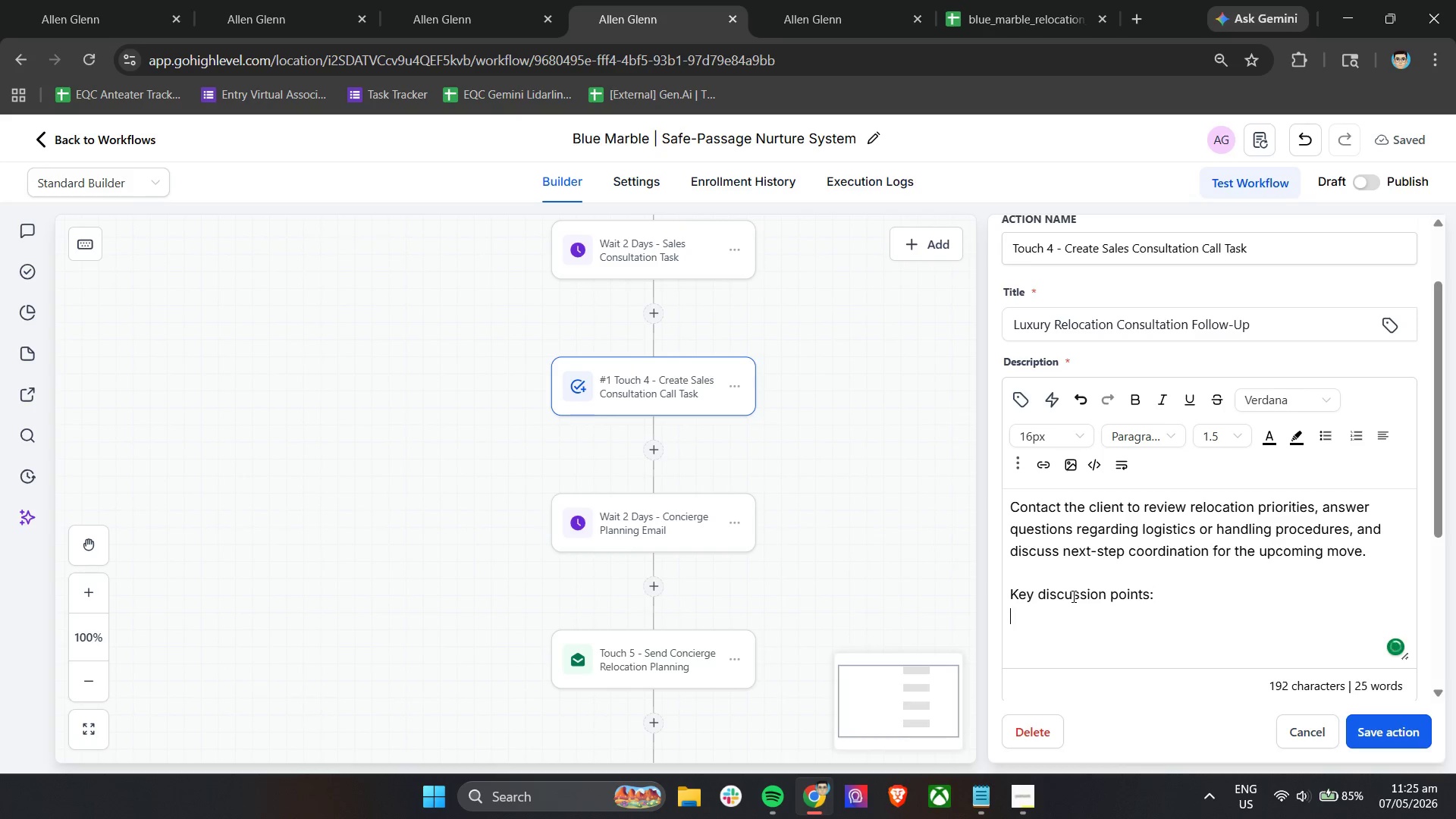 
 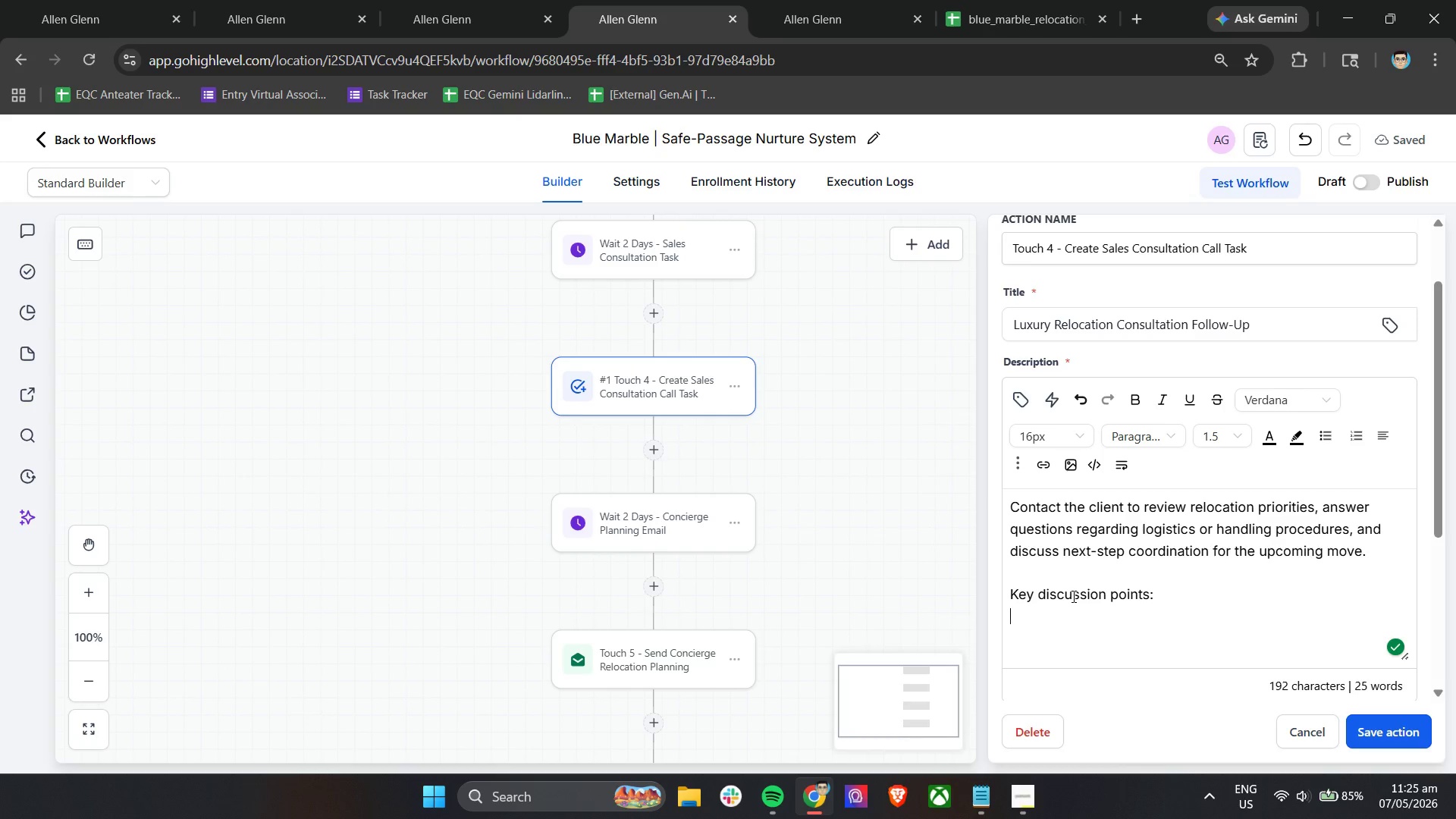 
key(Enter)
 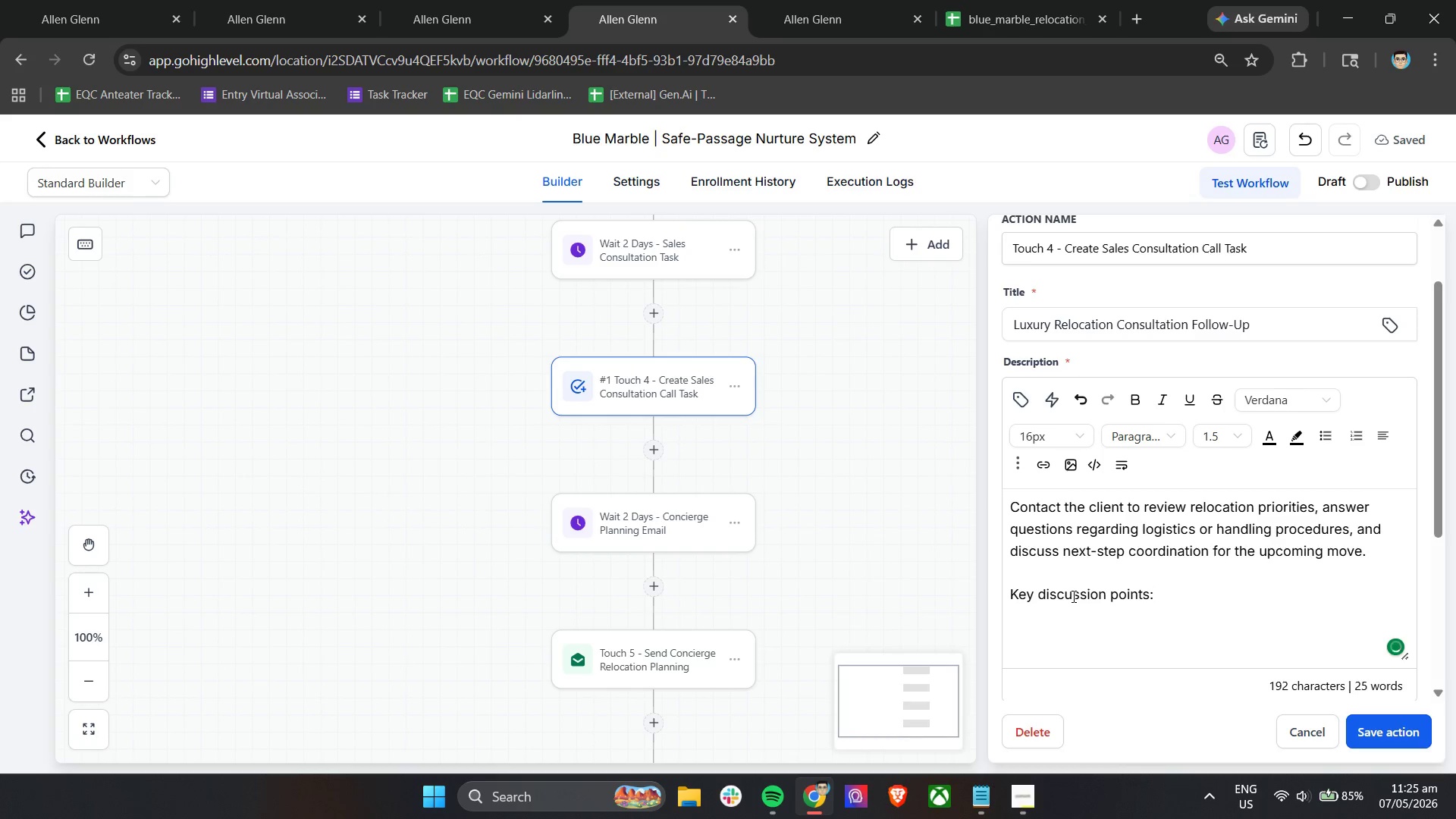 
type(- Relocation timeline and scheduling expectatios)
key(Backspace)
type(ns)
 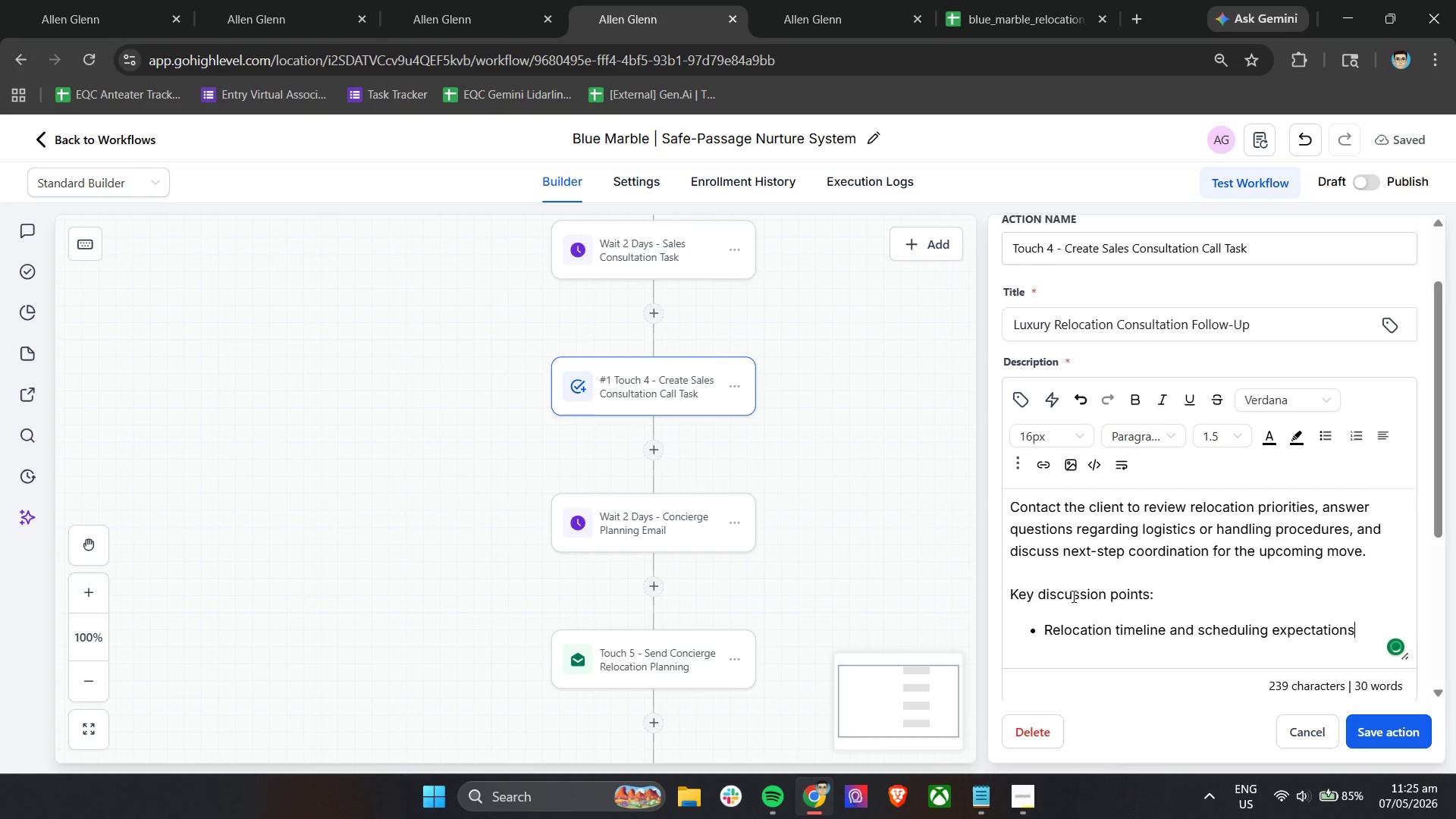 
 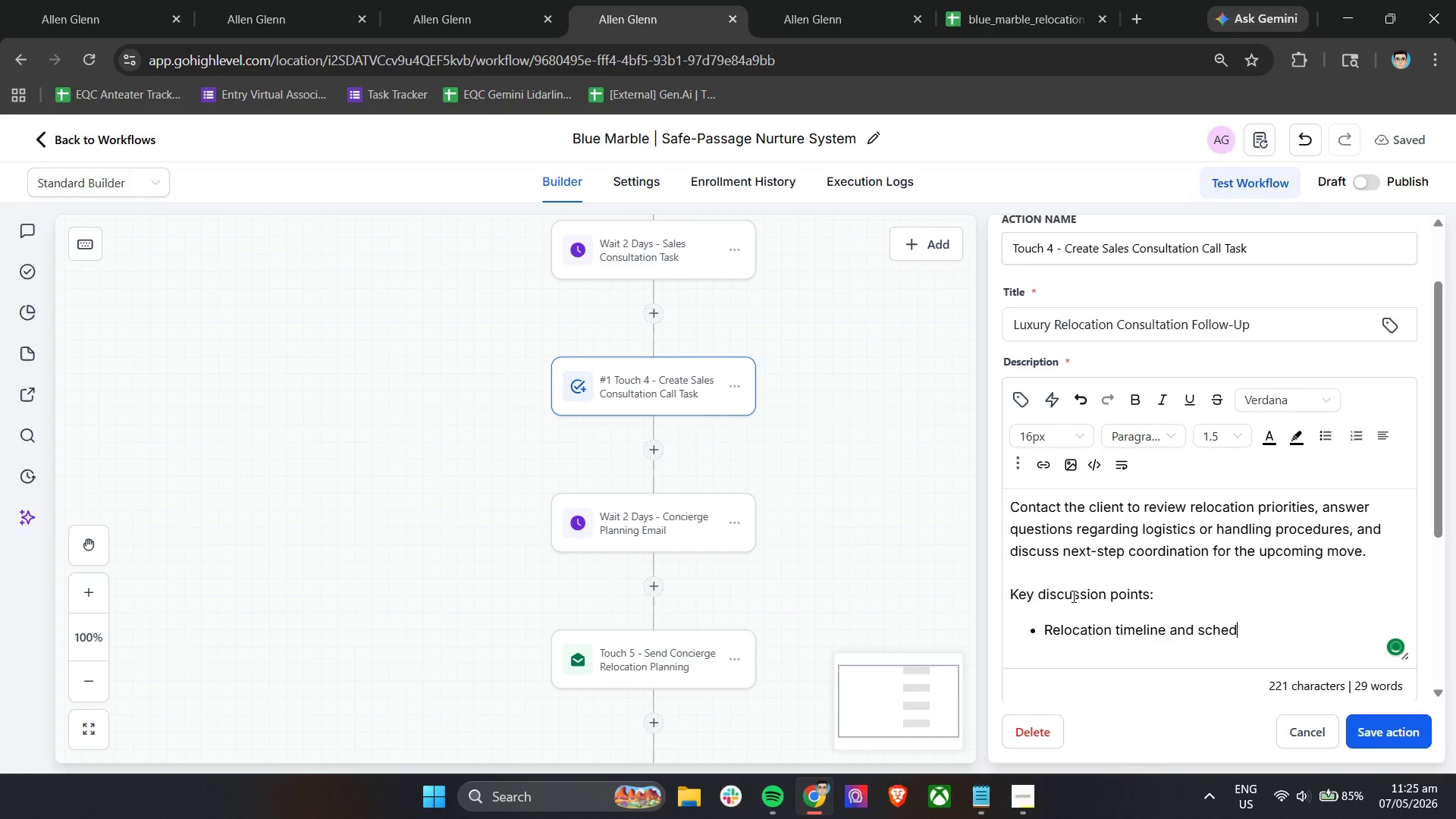 
key(Enter)
 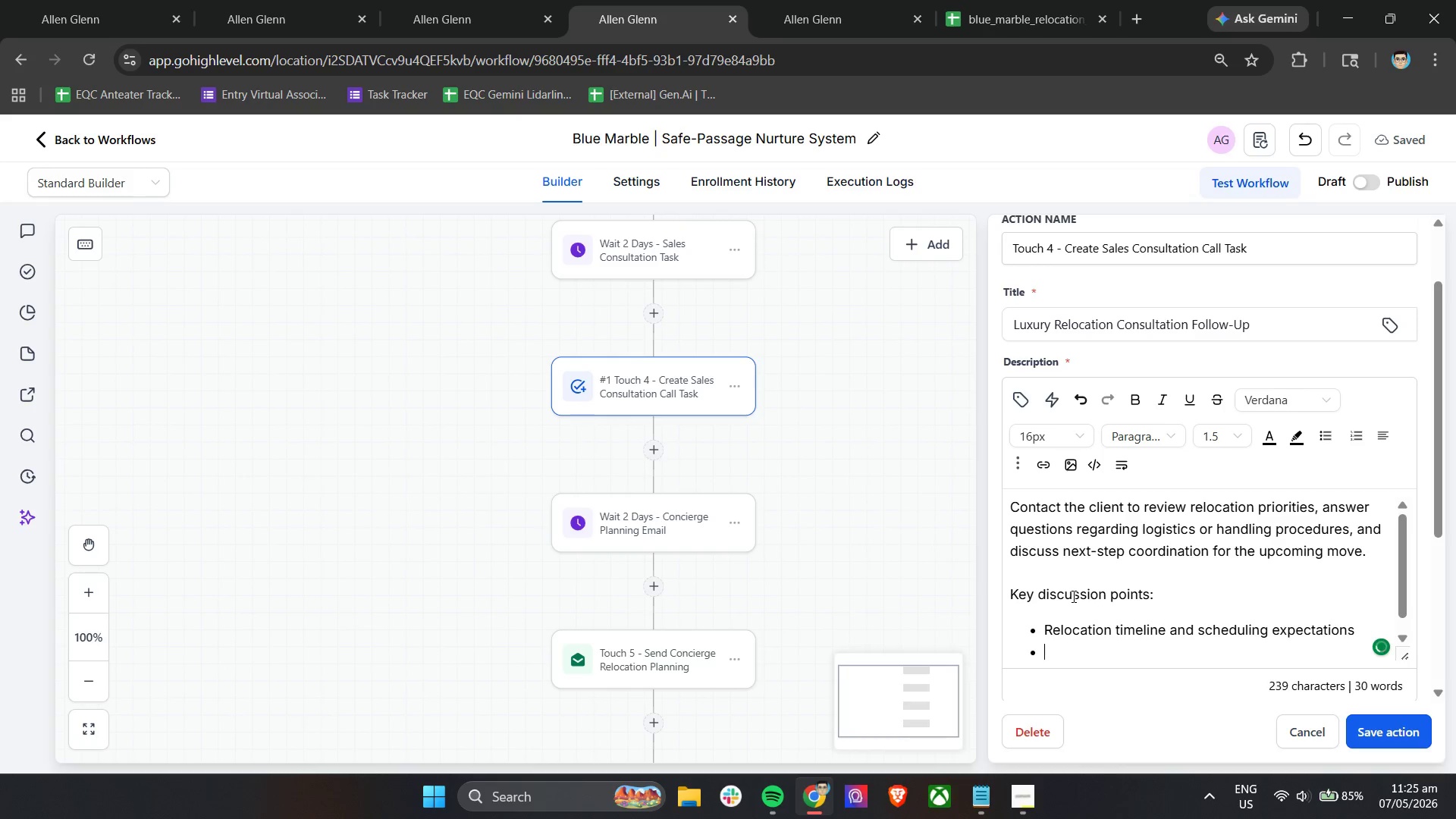 
scroll: coordinate [1167, 526], scroll_direction: down, amount: 7.0
 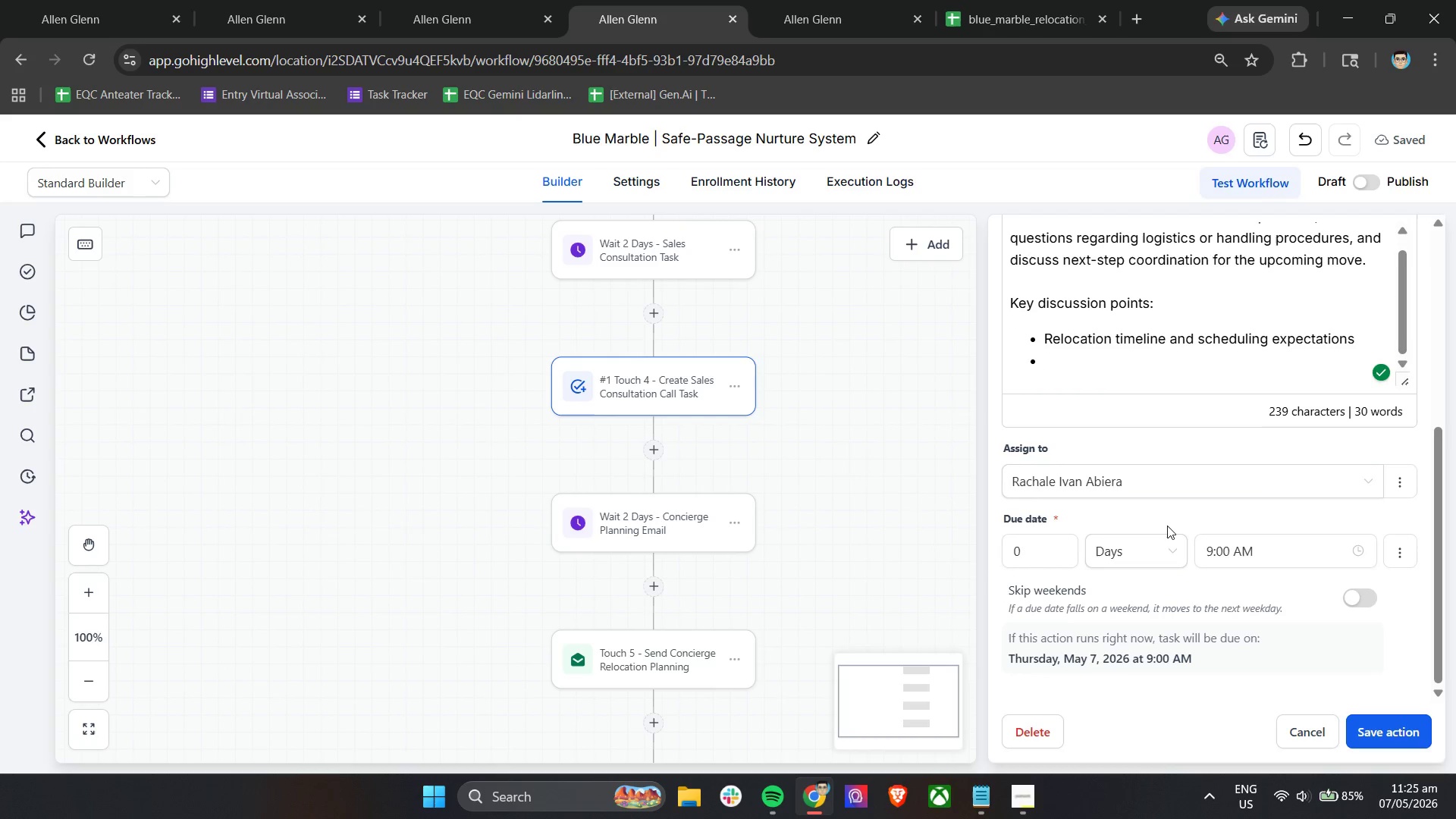 
scroll: coordinate [1118, 482], scroll_direction: up, amount: 2.0
 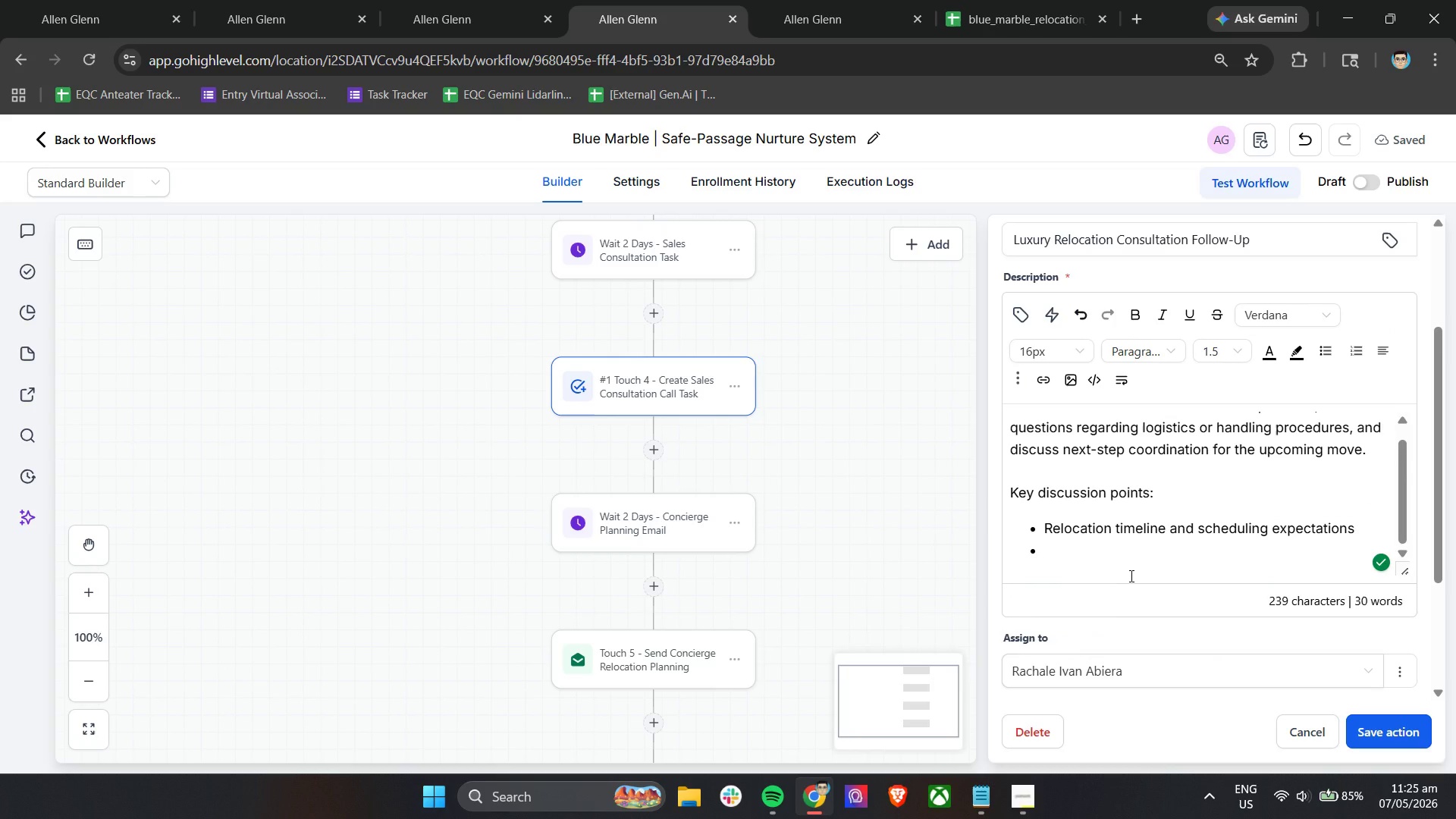 
type(High-value item handling requirements)
 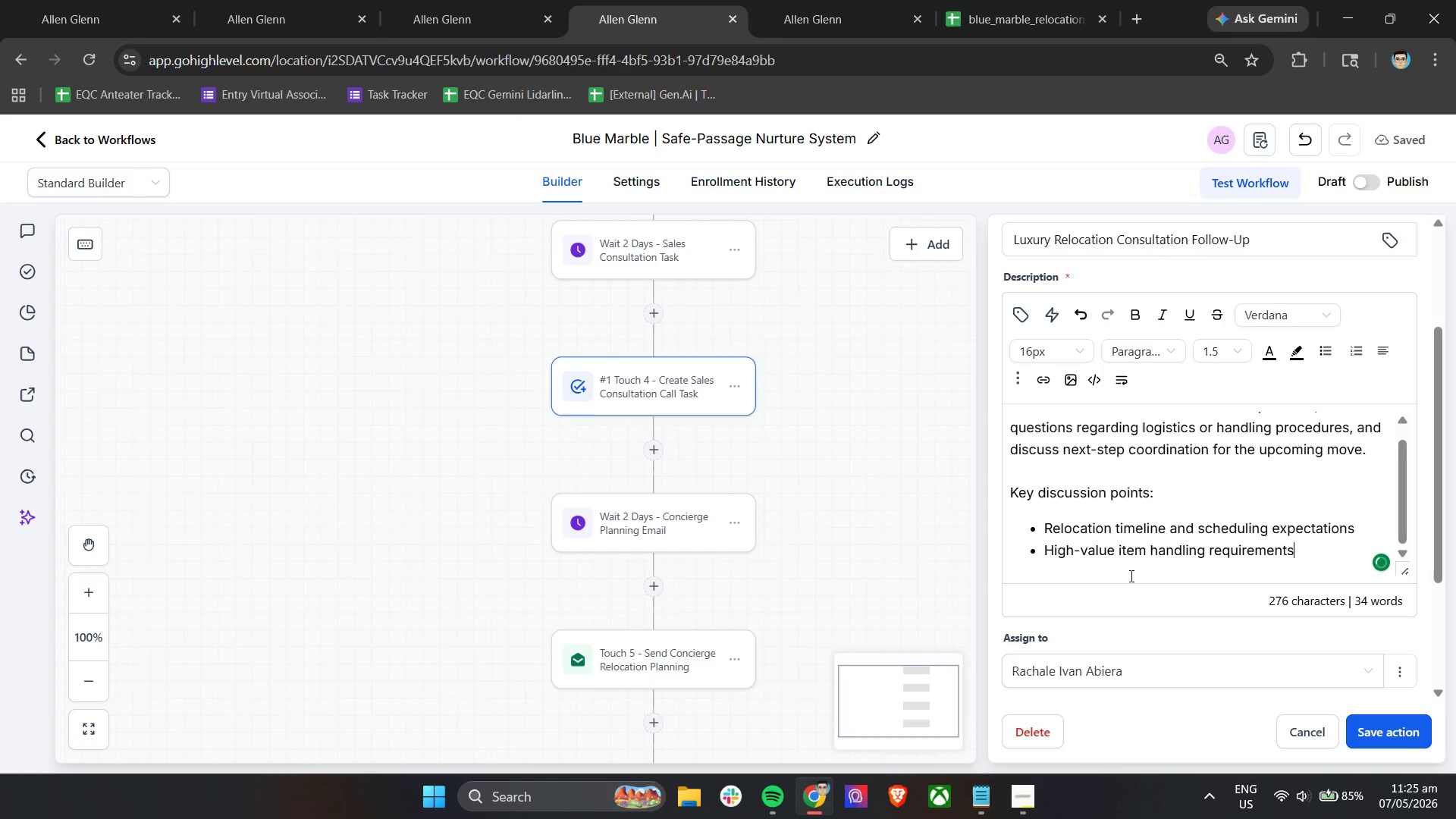 
key(Enter)
 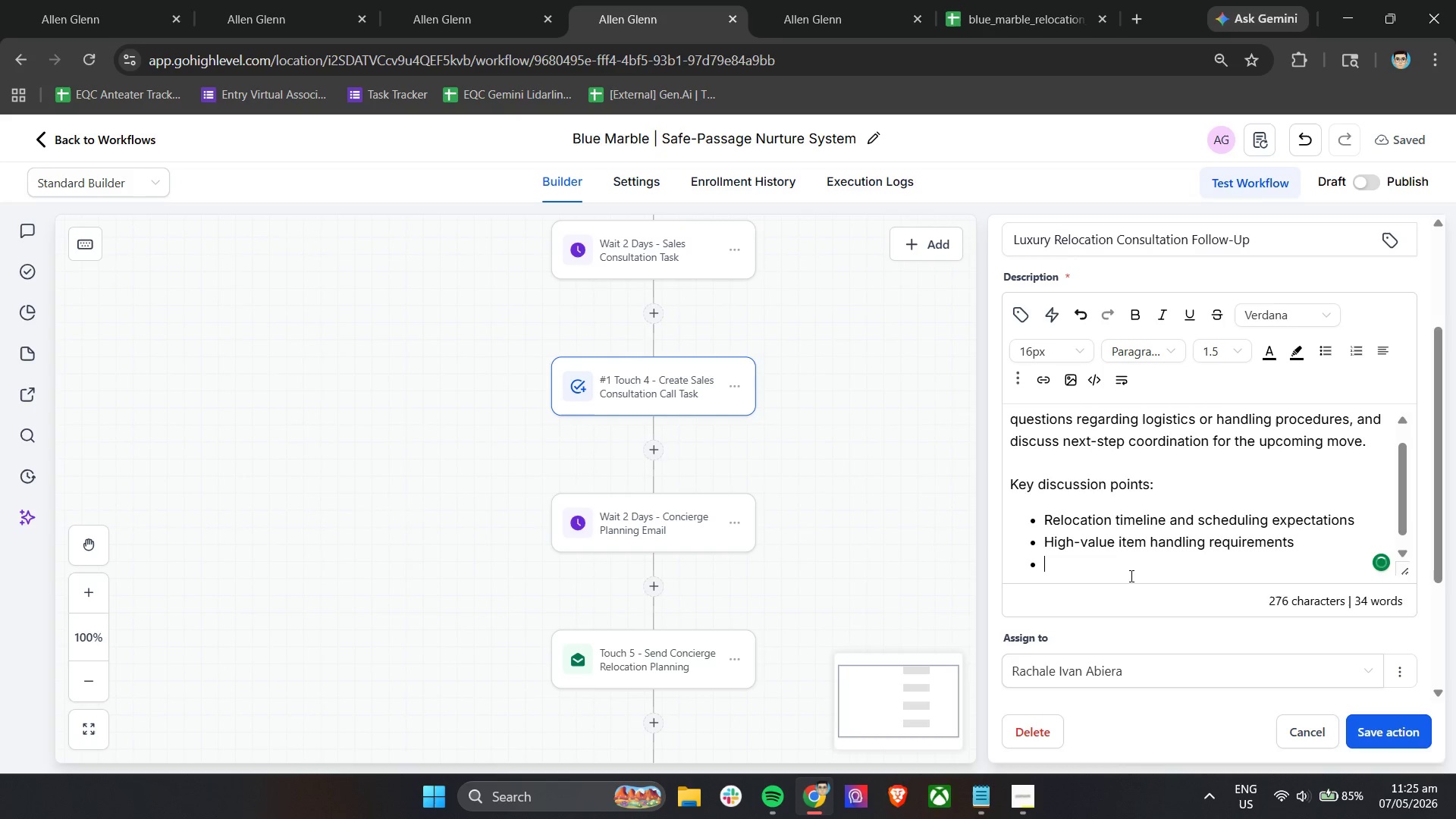 
type(Interstate or local coordination details)
 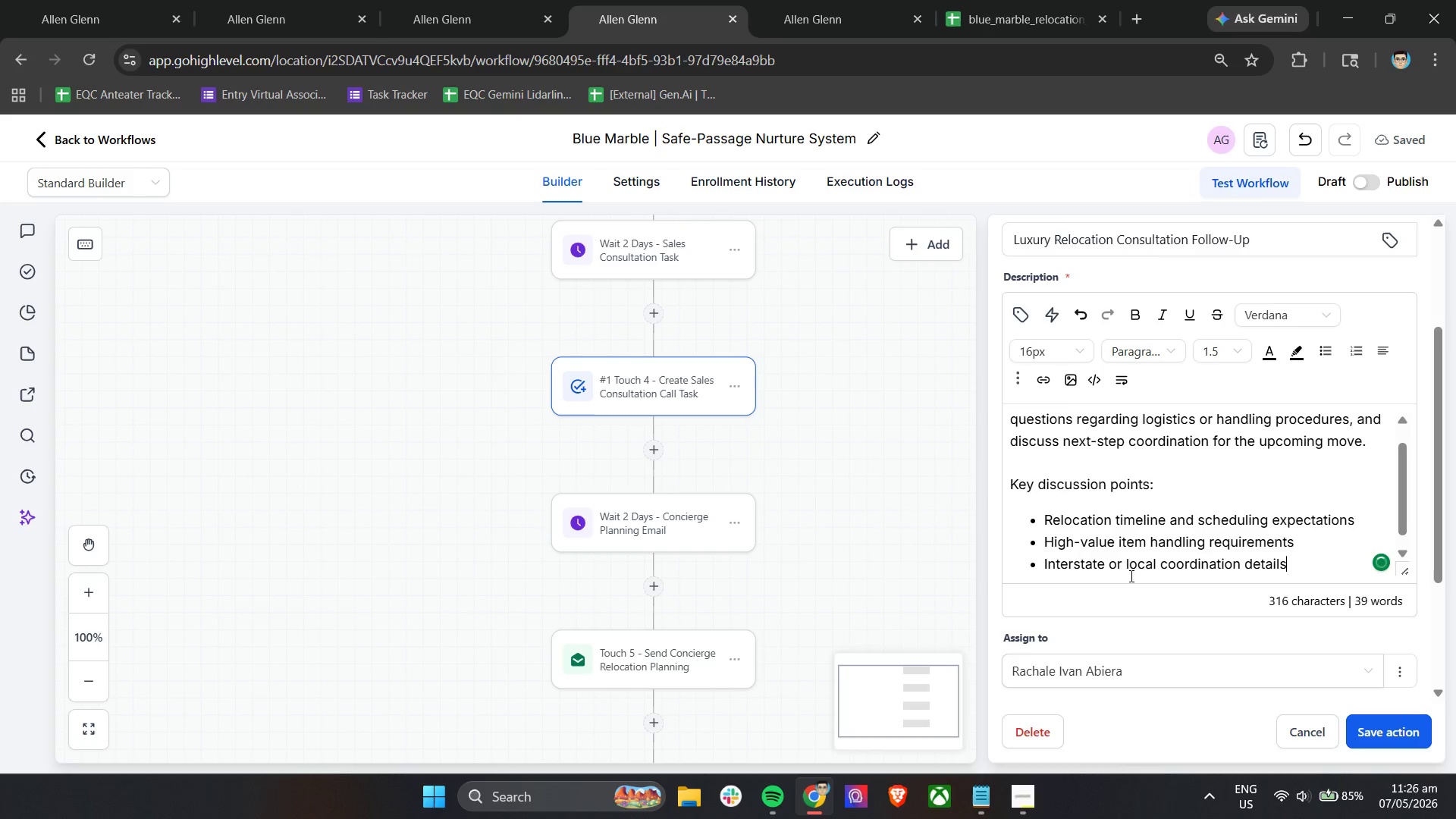 
key(Enter)
 